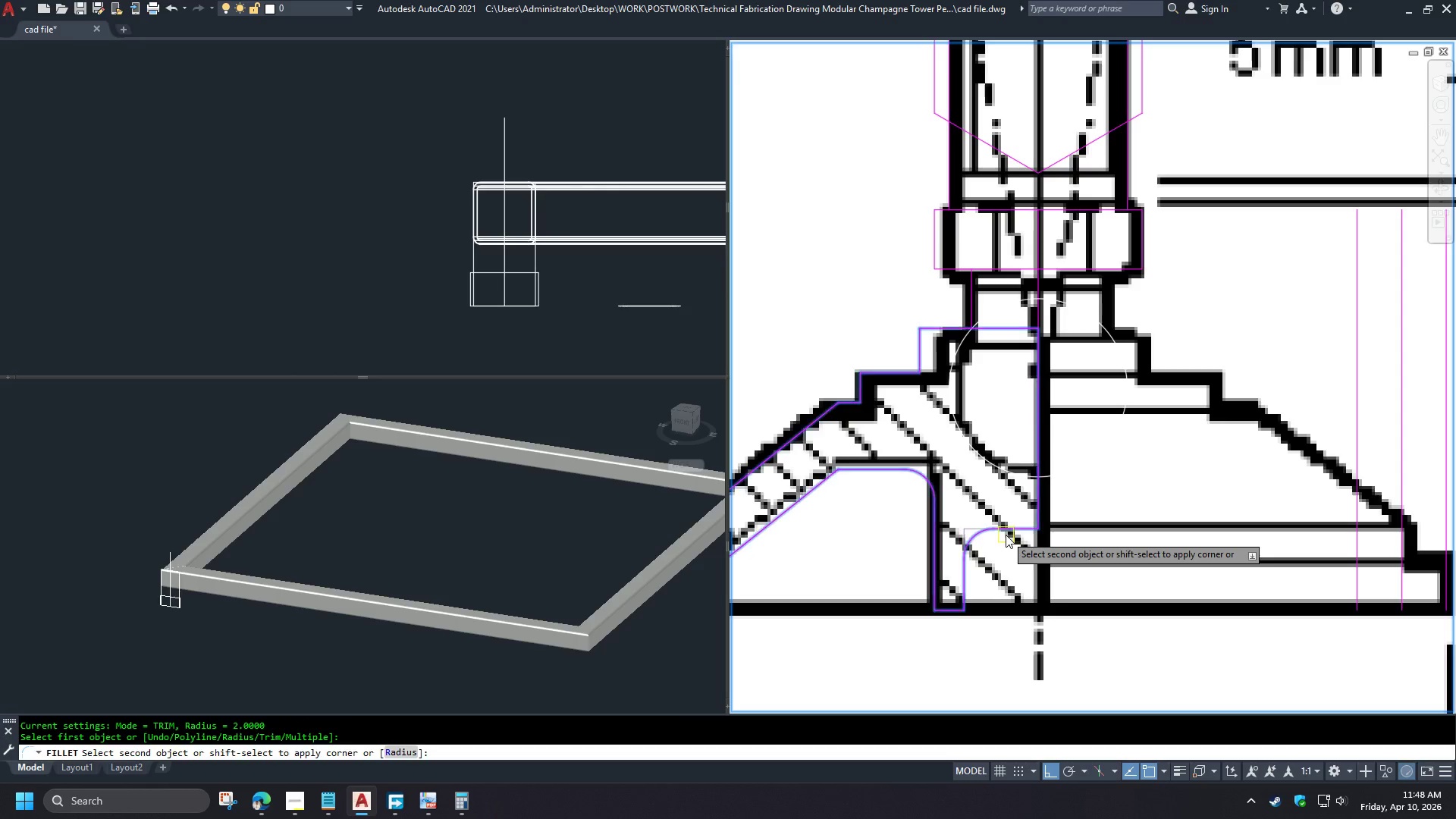 
left_click([1006, 535])
 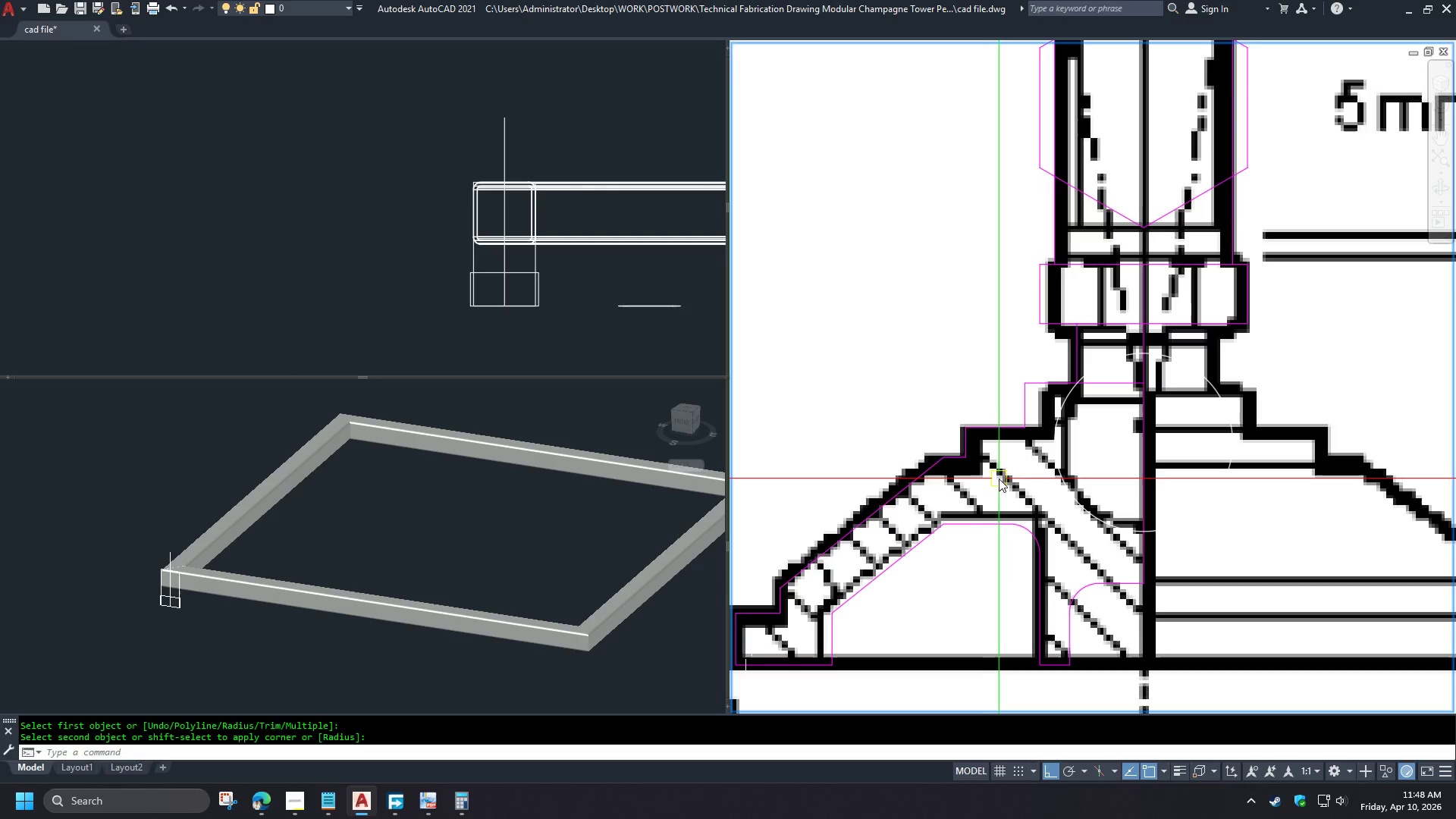 
scroll: coordinate [1004, 447], scroll_direction: up, amount: 1.0
 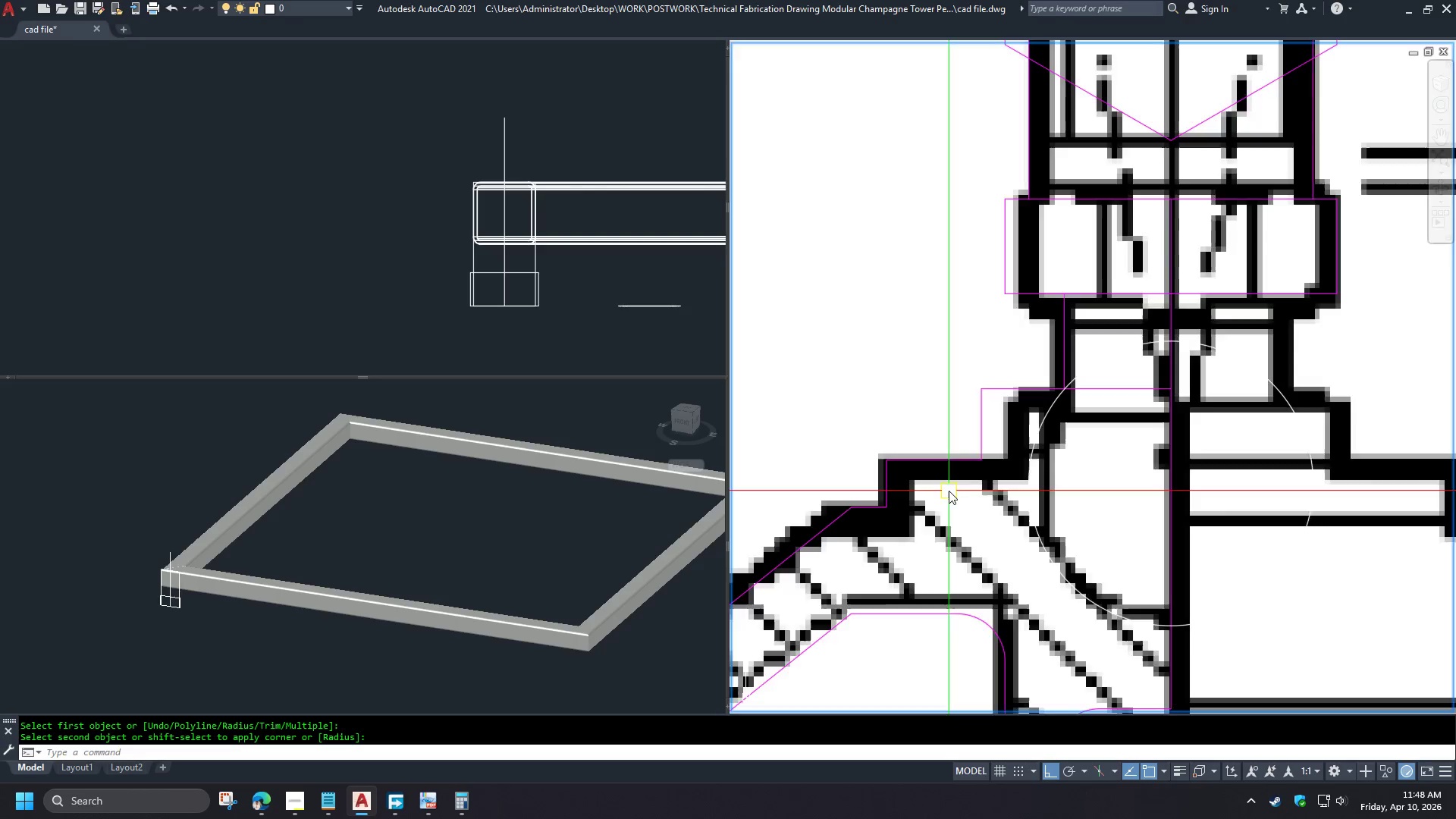 
key(F)
 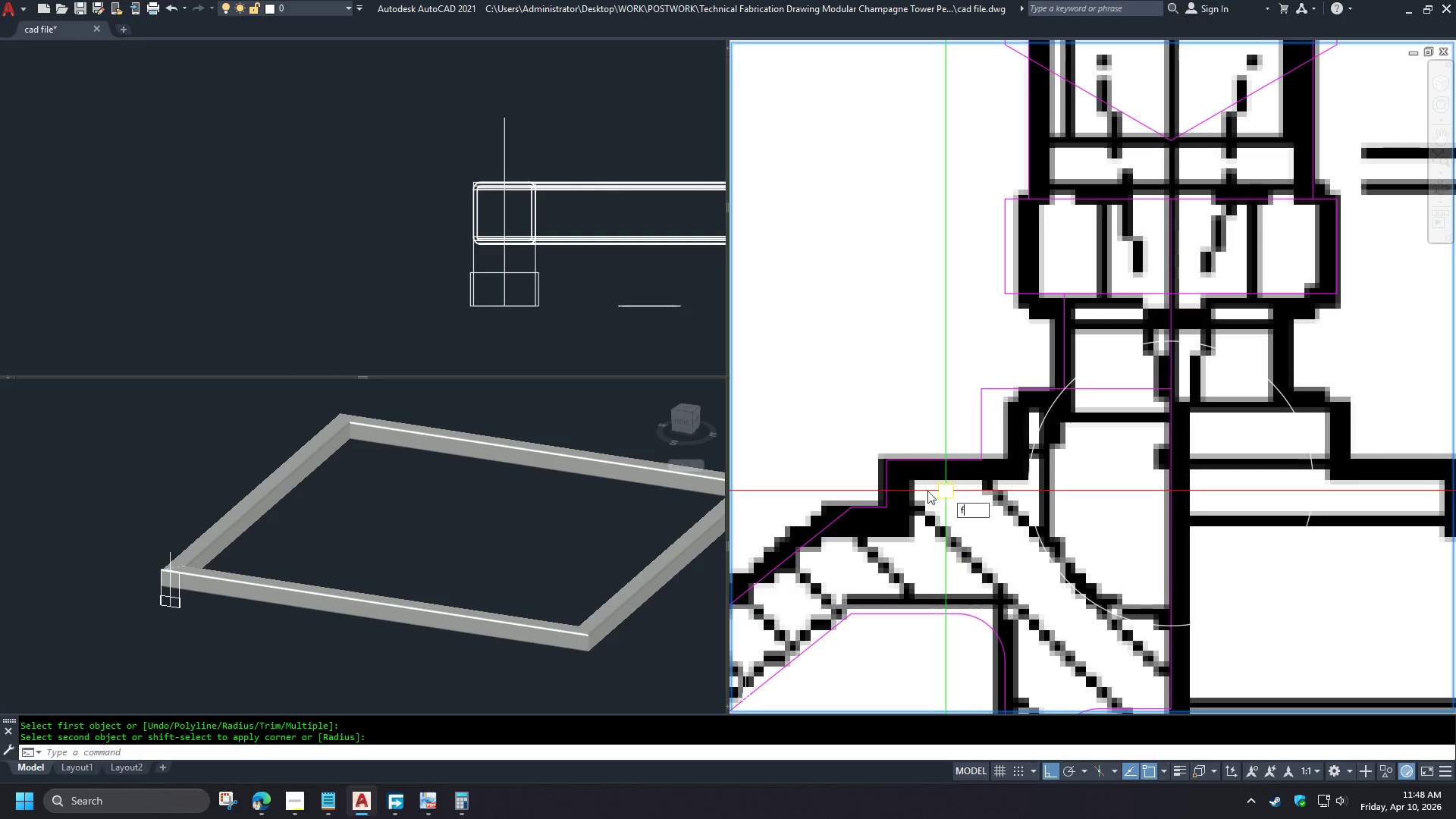 
key(Space)
 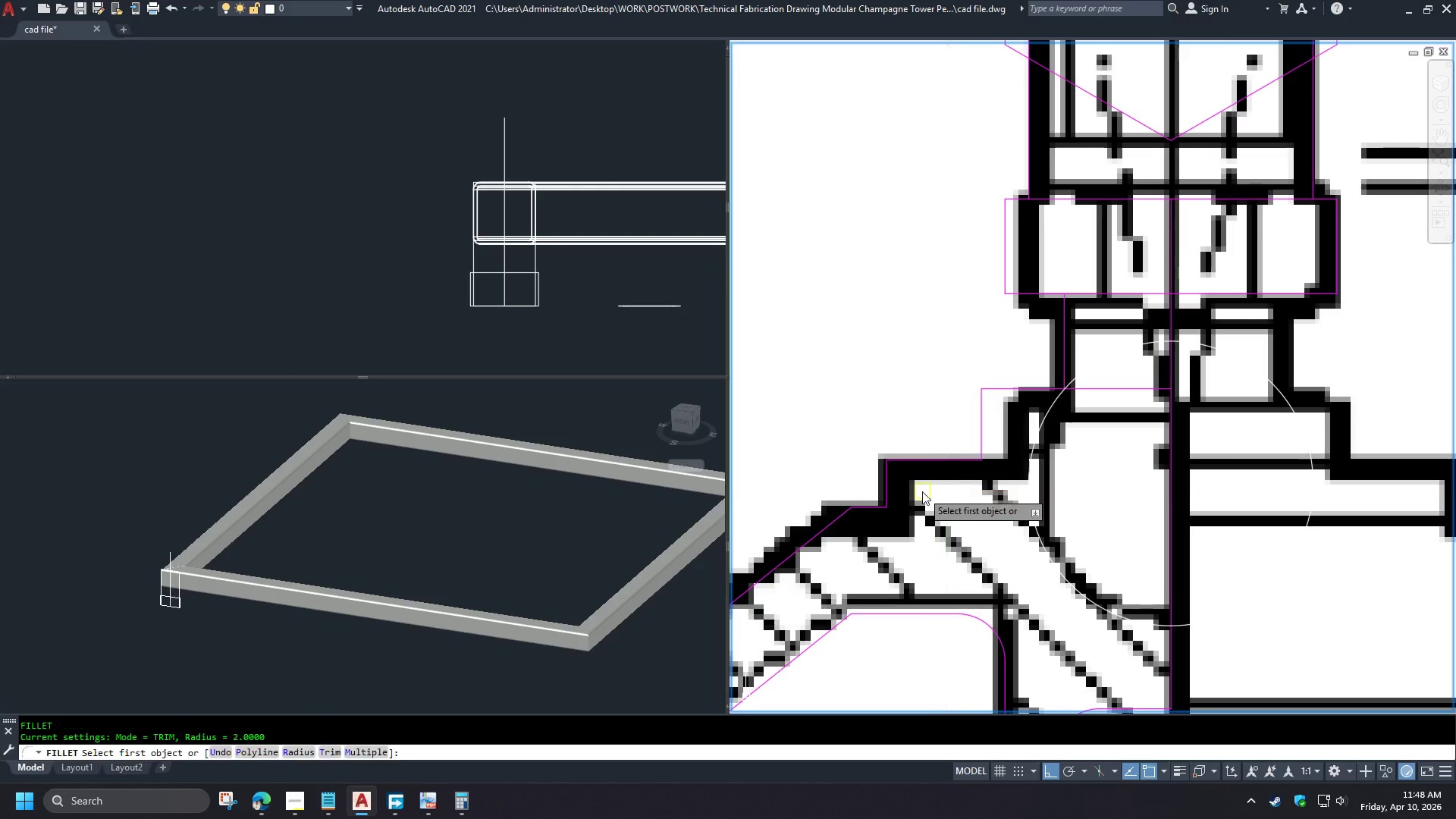 
key(R)
 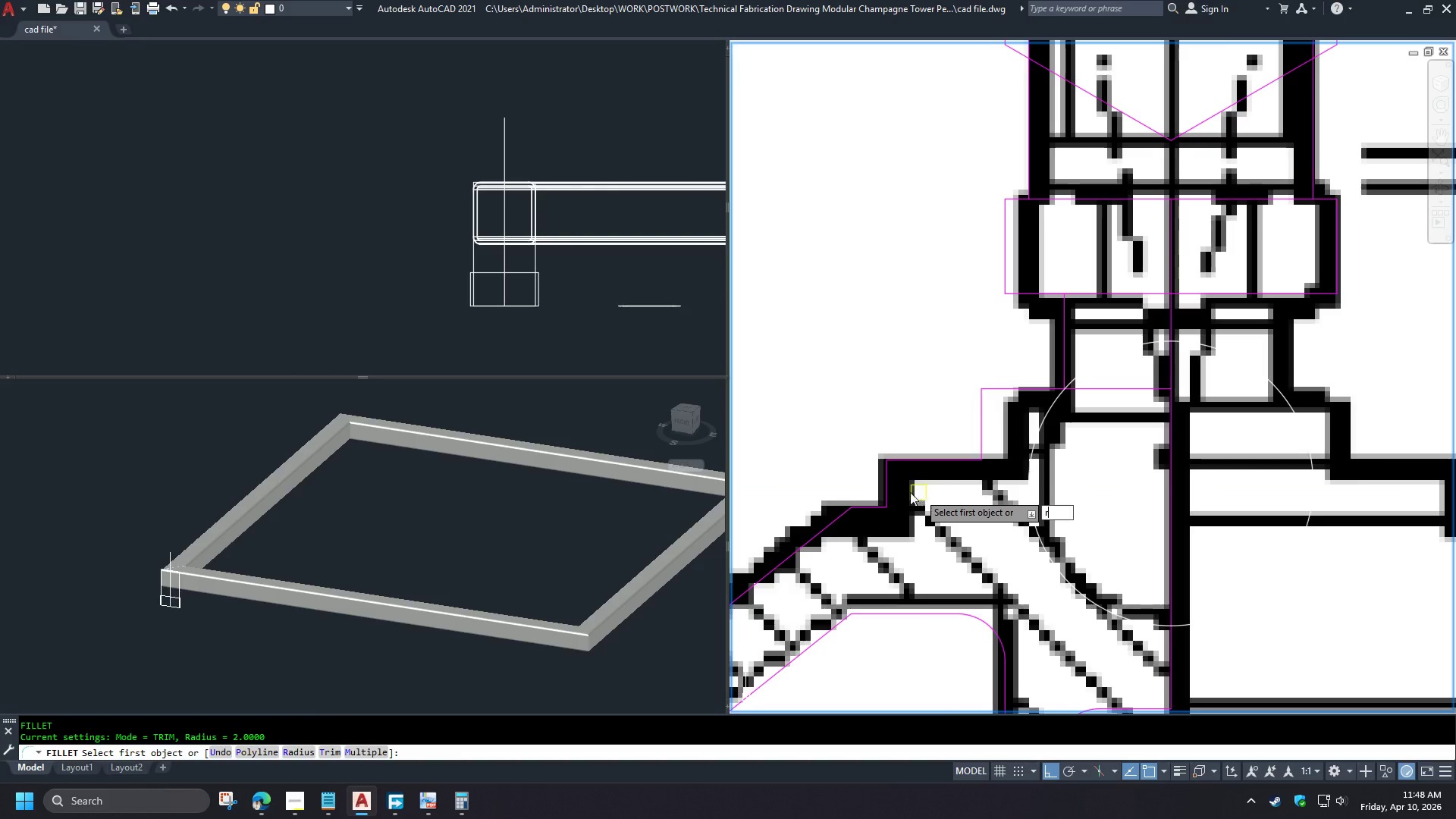 
key(Space)
 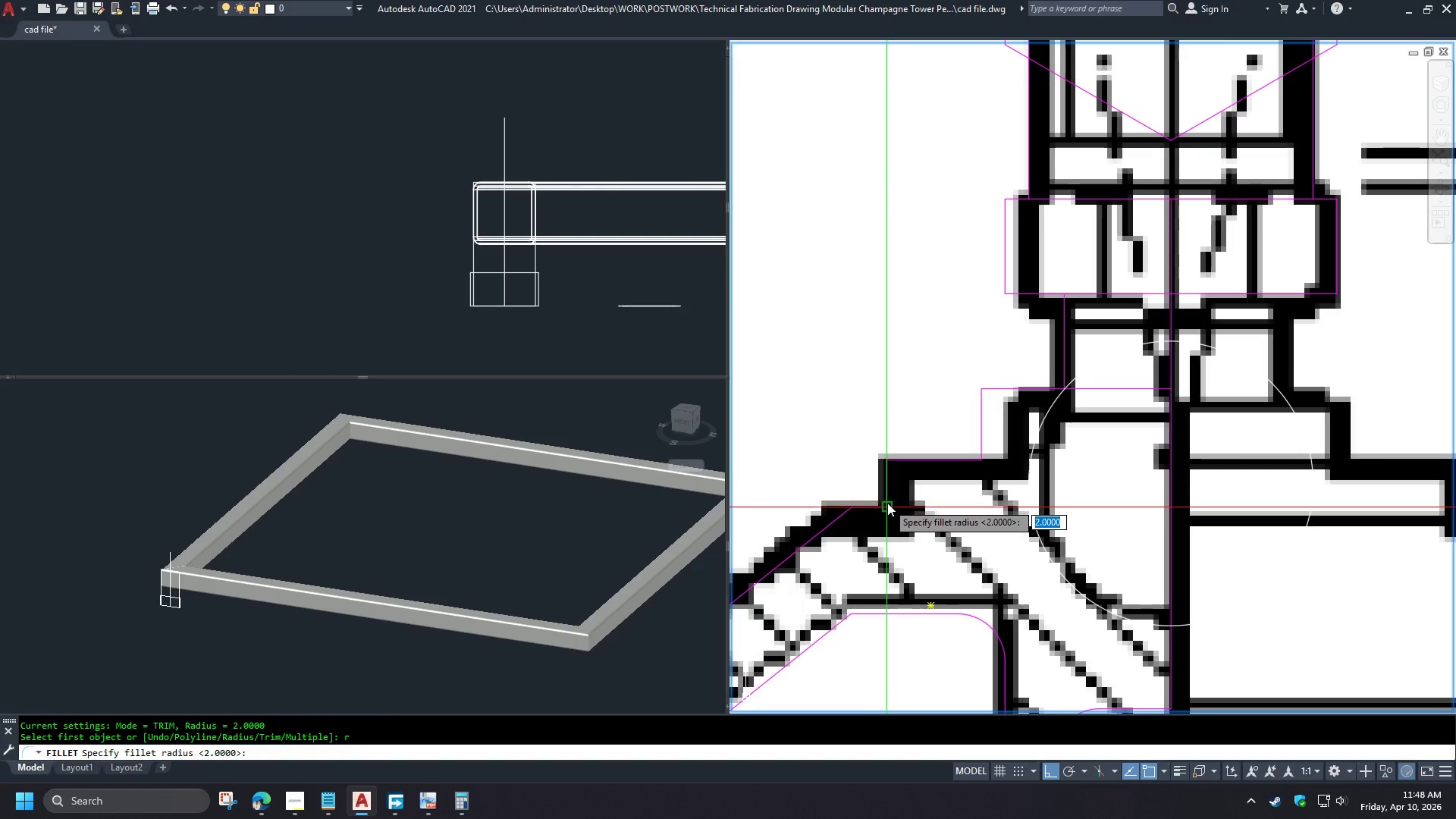 
left_click([887, 503])
 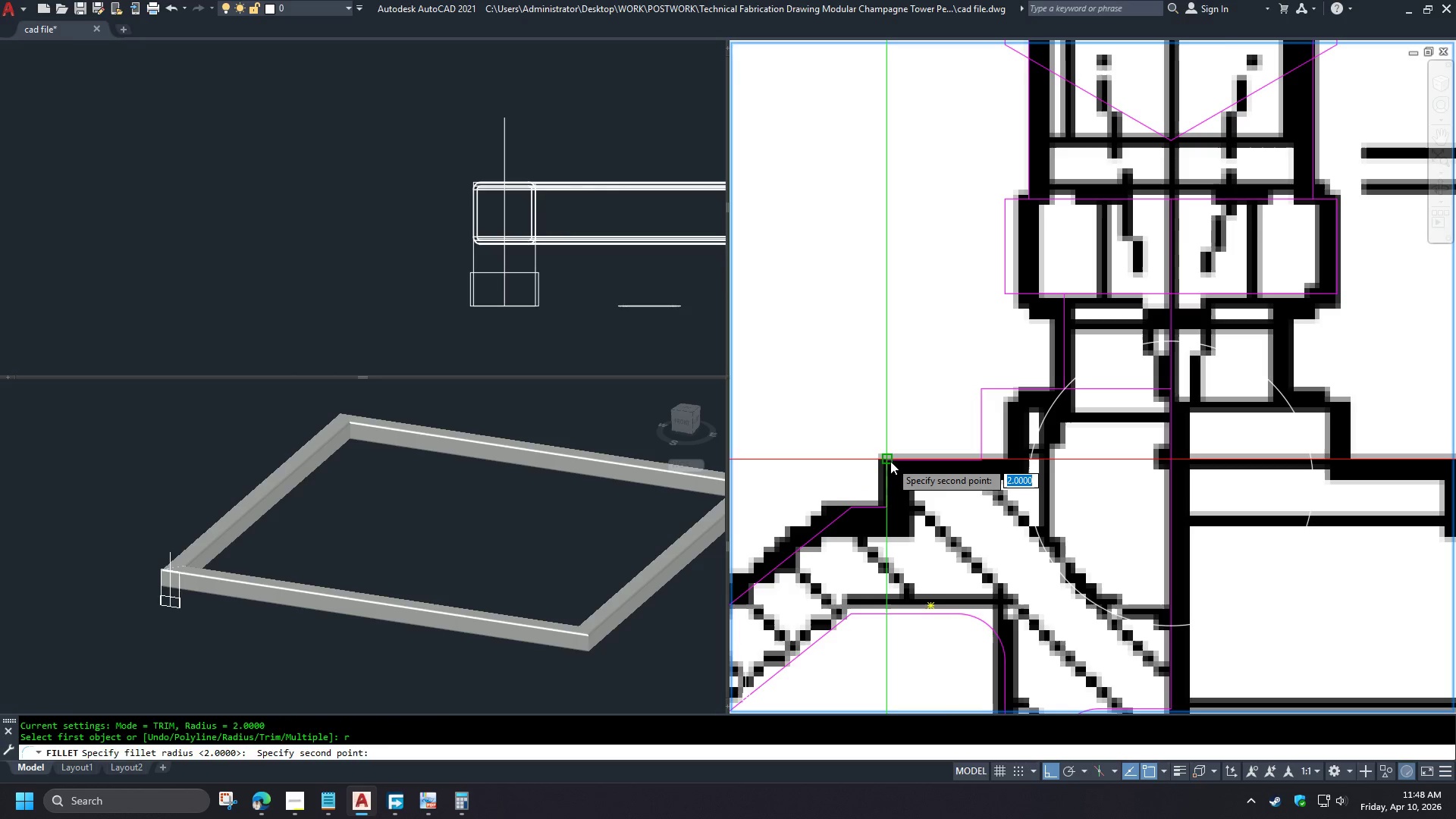 
left_click([890, 461])
 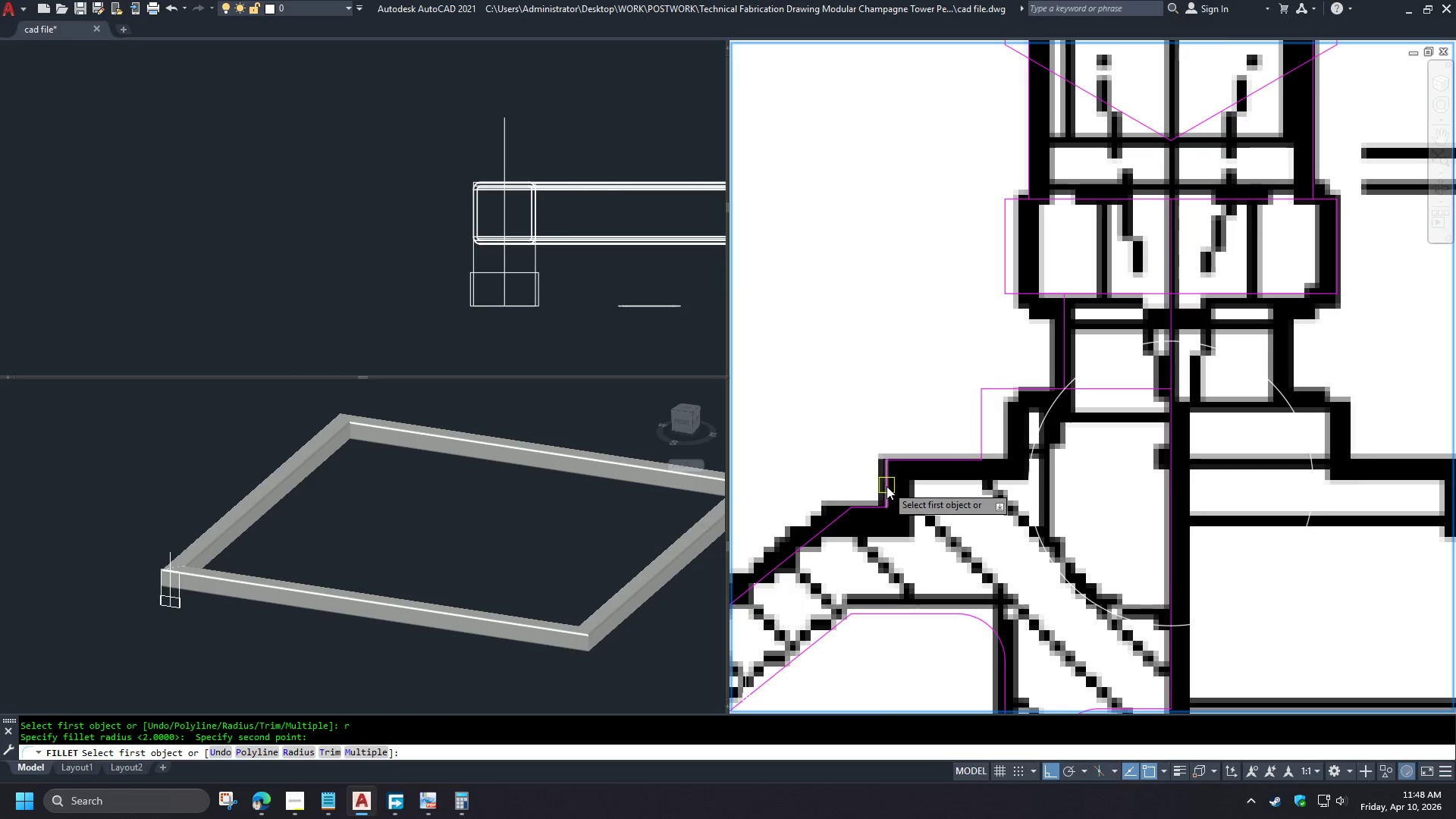 
left_click([886, 486])
 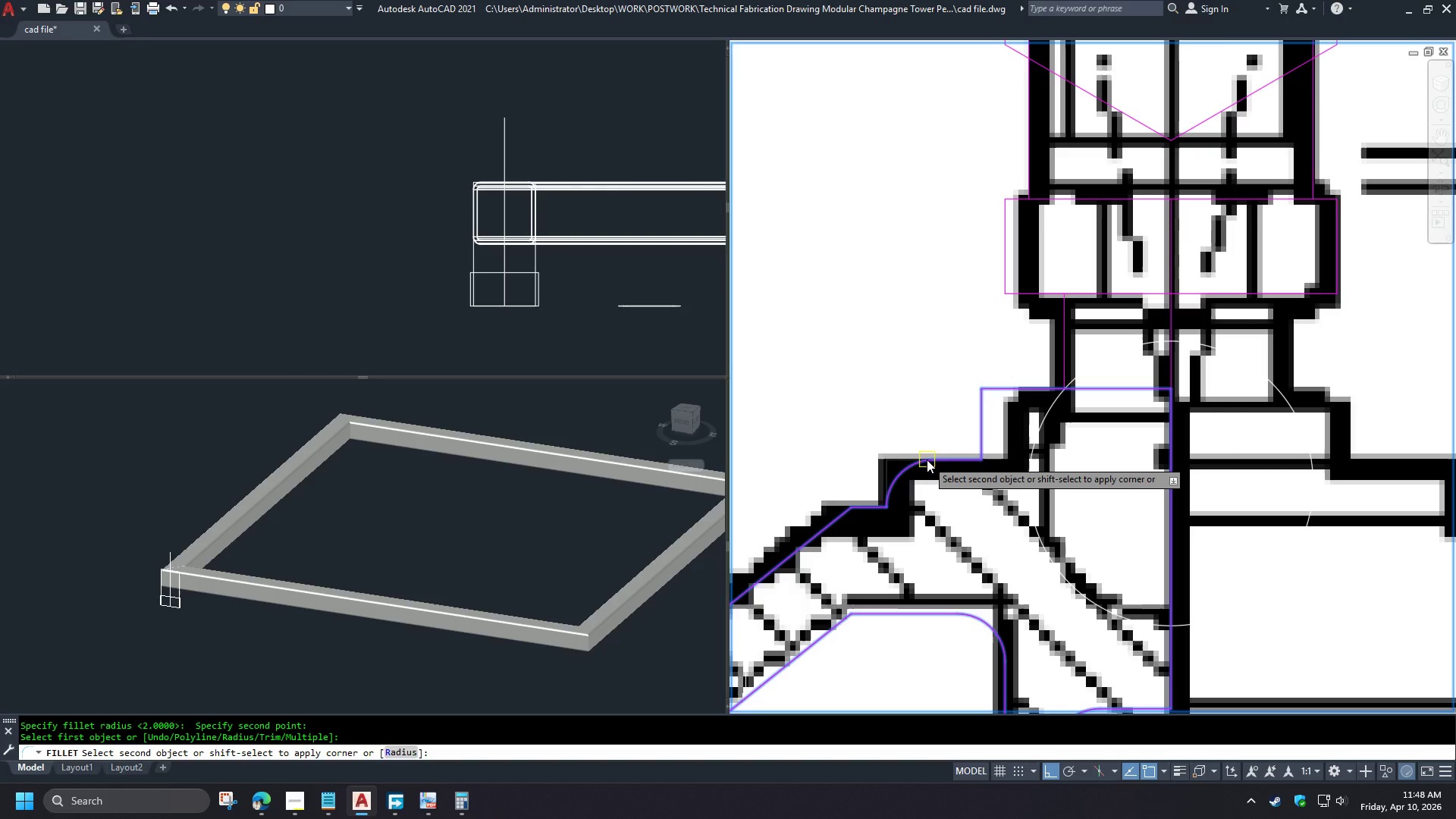 
left_click([927, 460])
 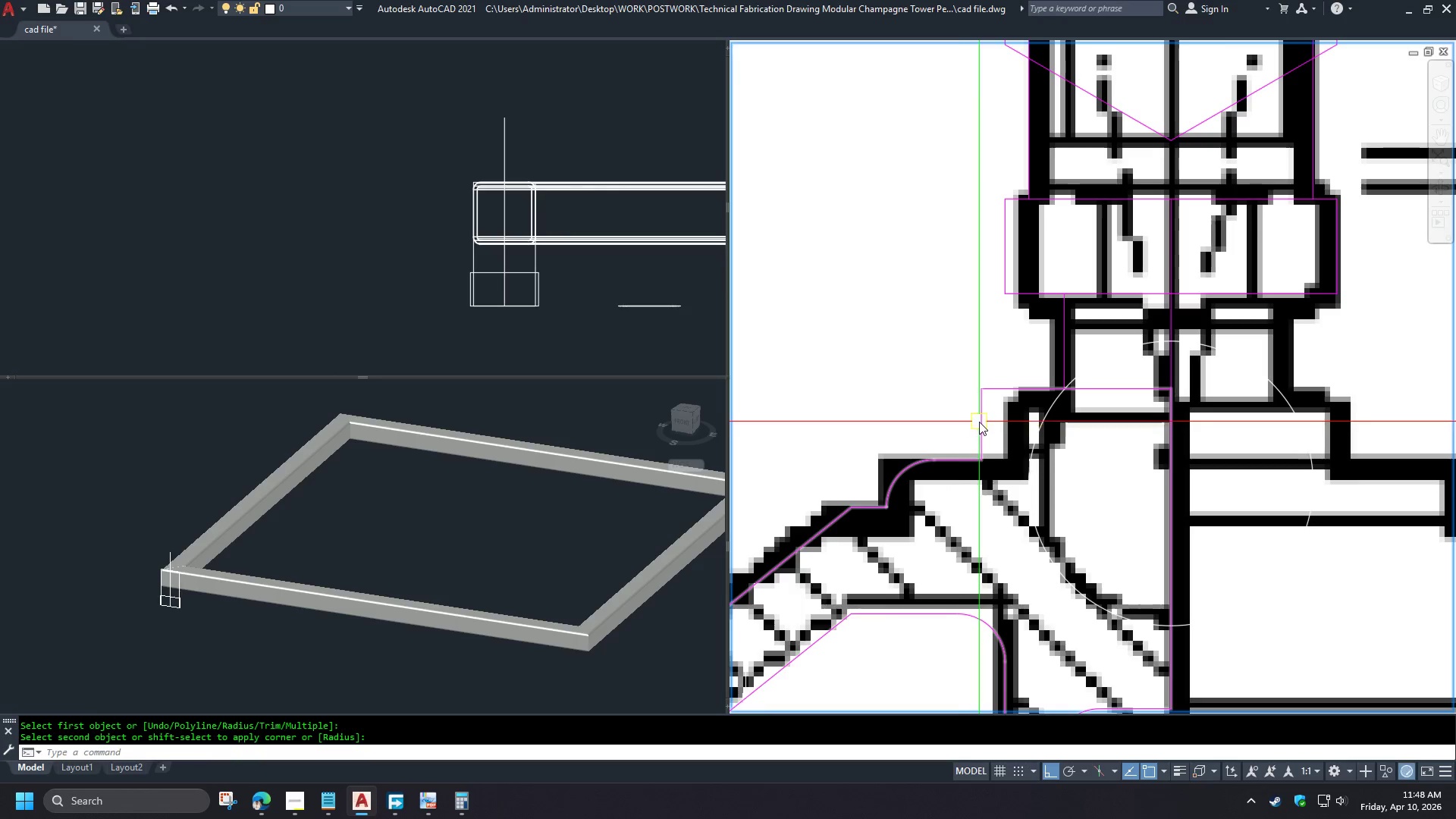 
key(Space)
 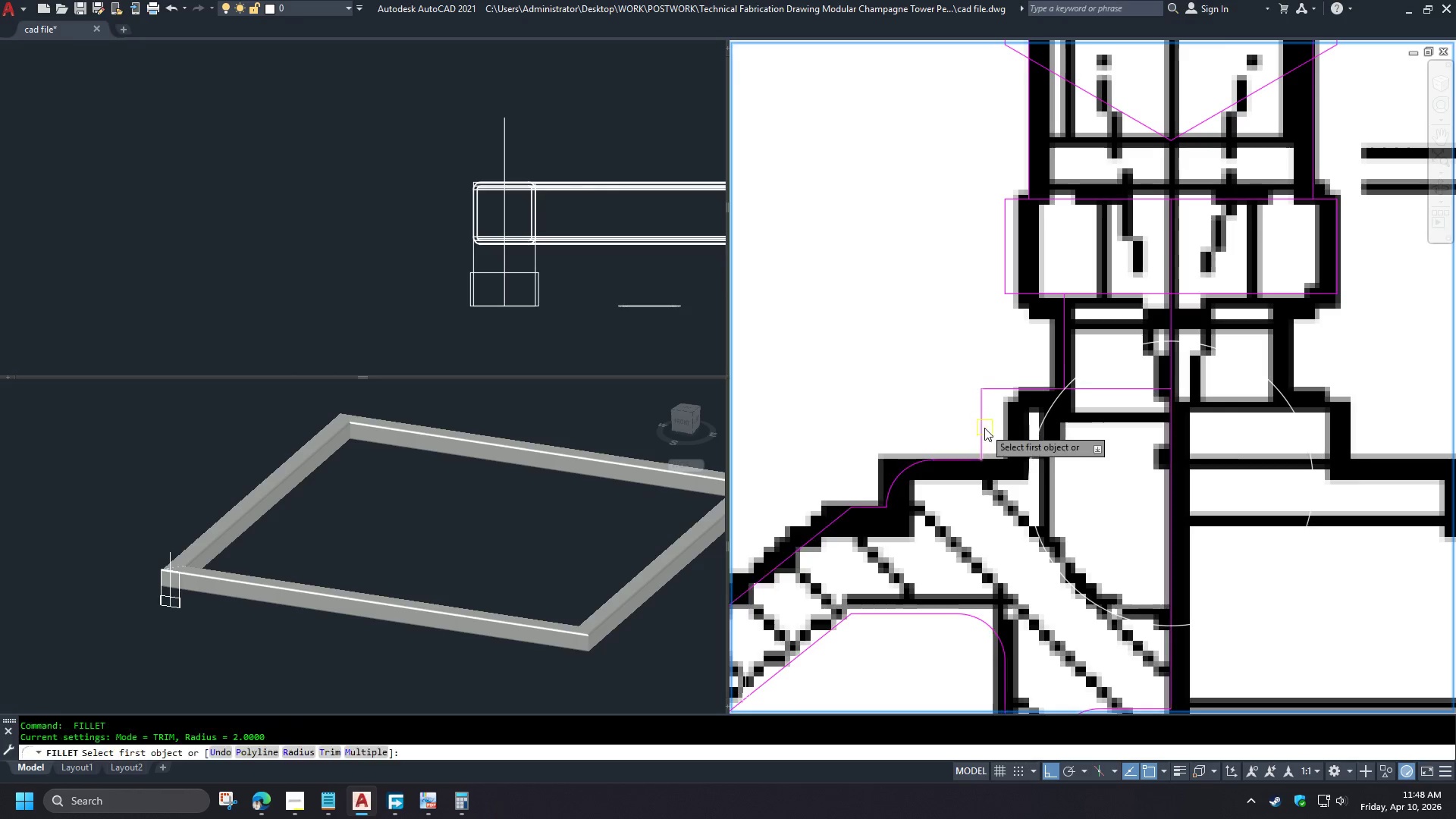 
left_click([984, 428])
 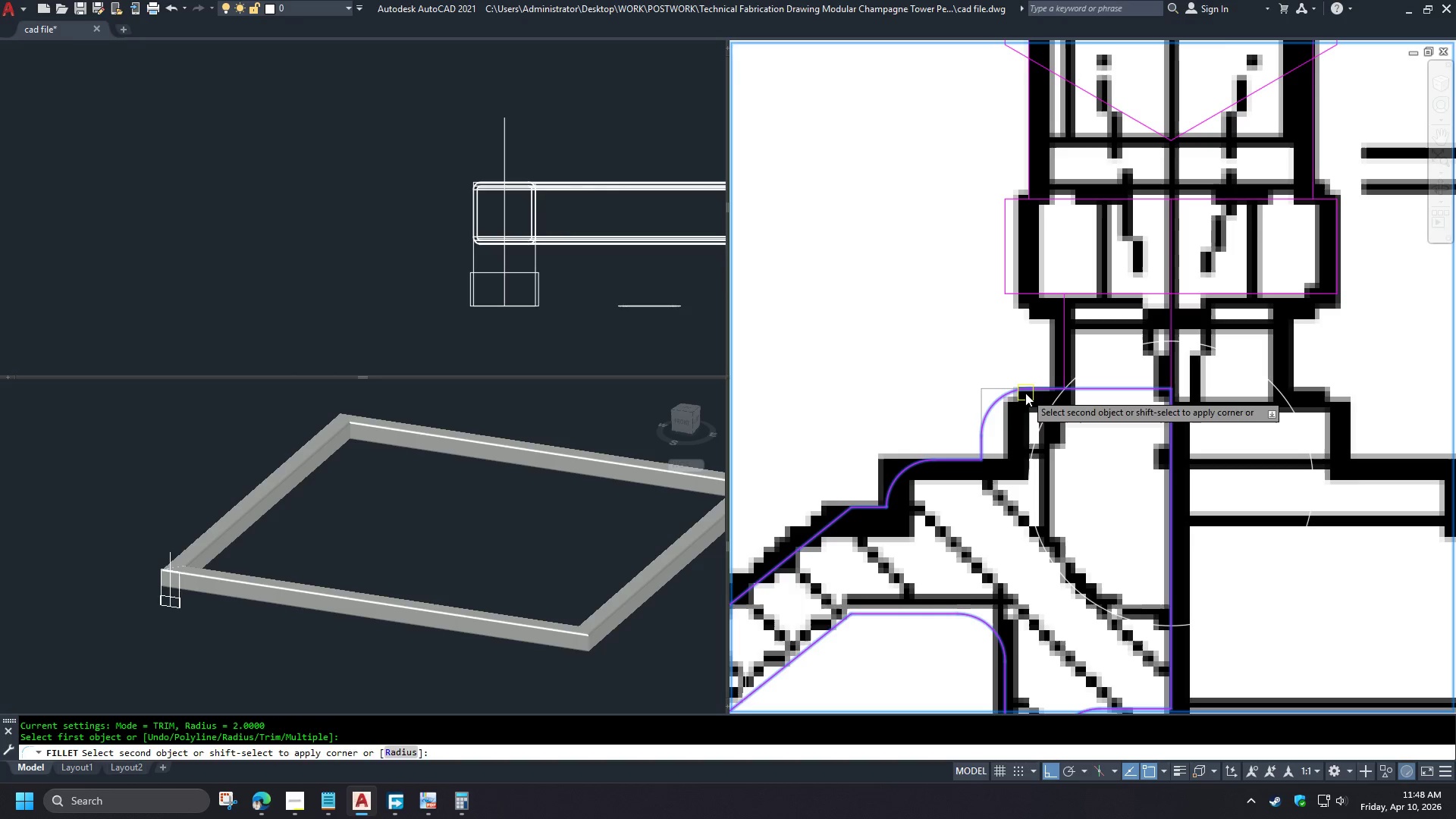 
left_click([1025, 393])
 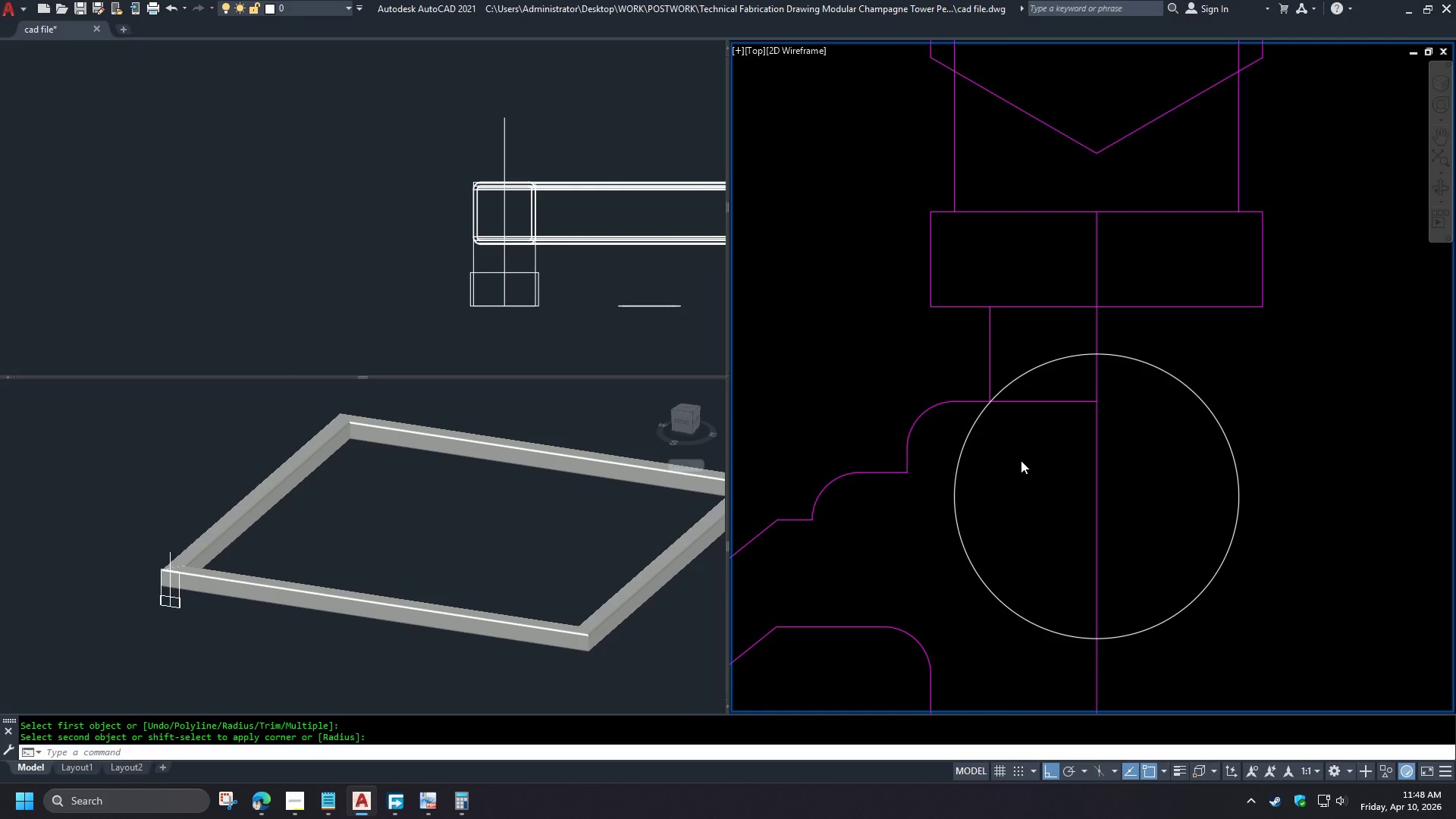 
scroll: coordinate [1027, 457], scroll_direction: down, amount: 1.0
 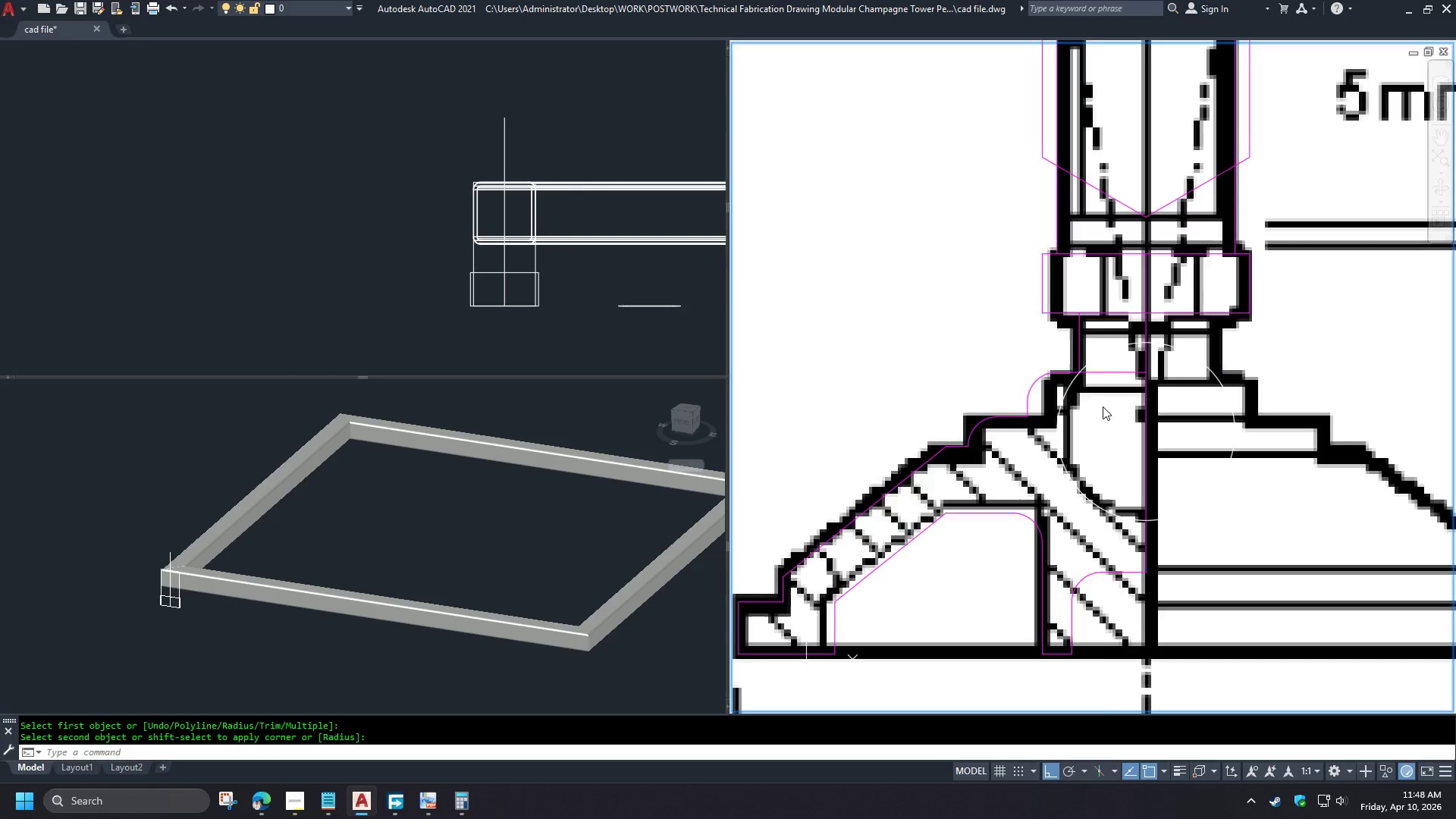 
wait(13.44)
 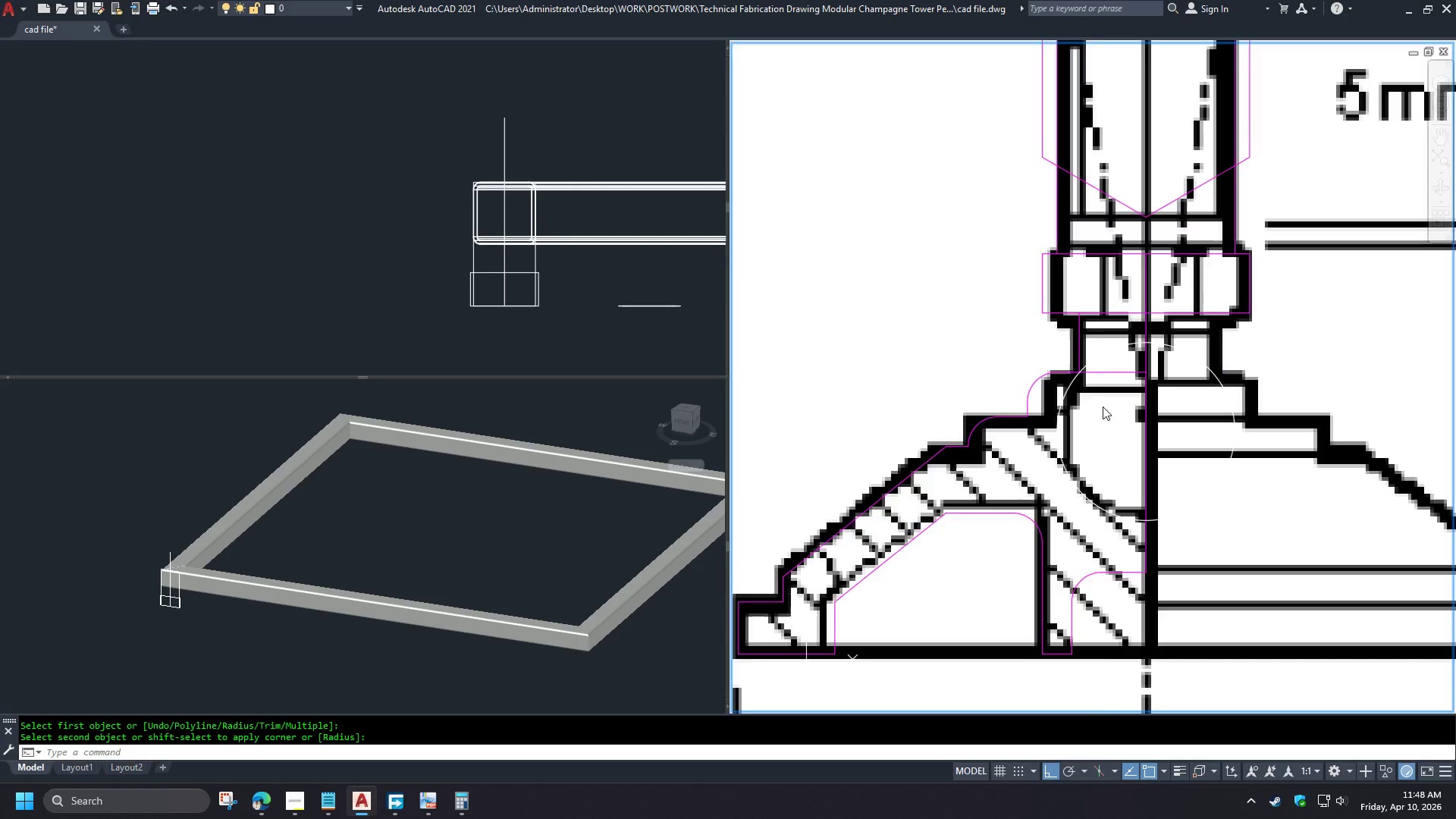 
scroll: coordinate [915, 563], scroll_direction: up, amount: 1.0
 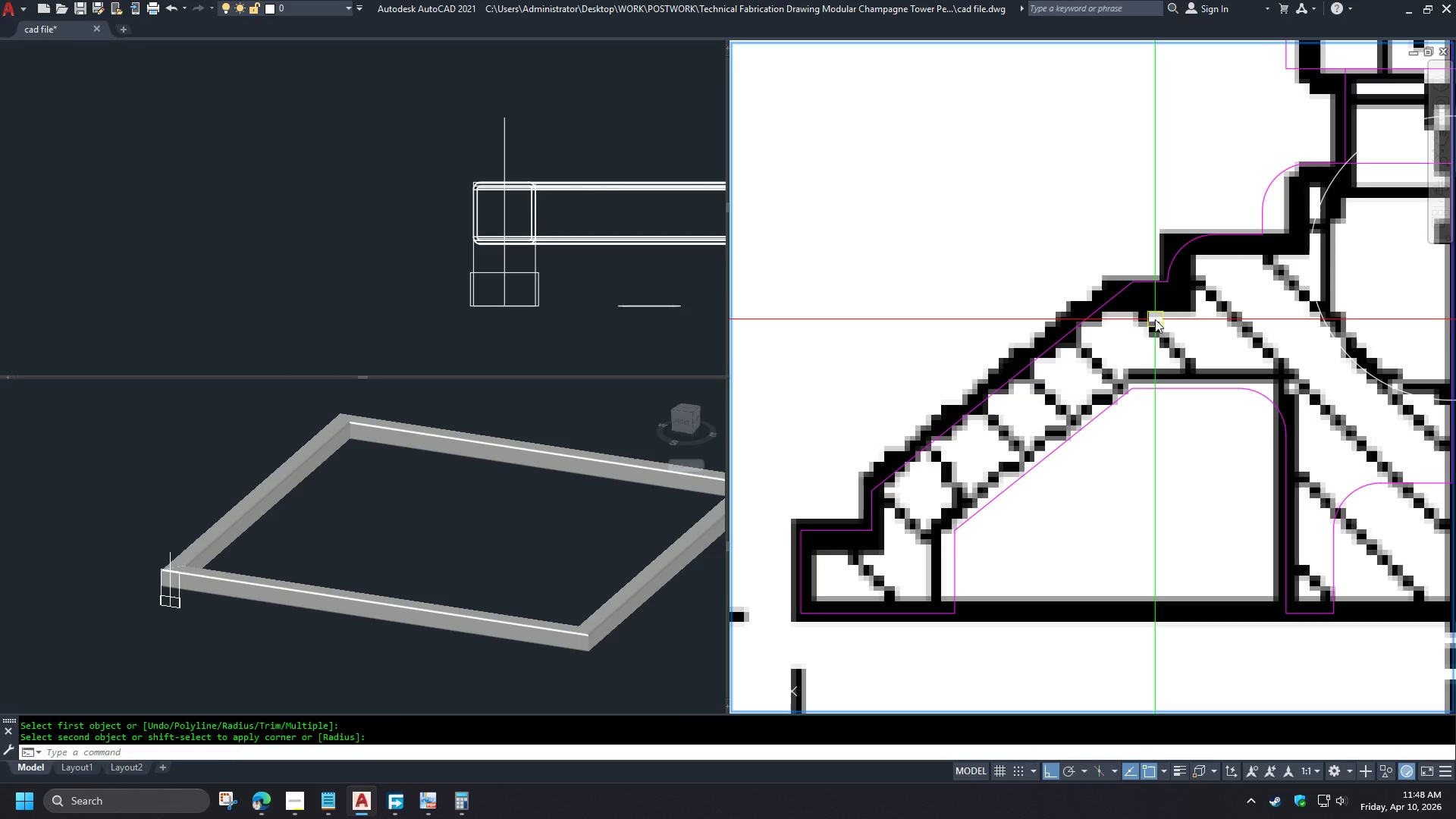 
wait(5.15)
 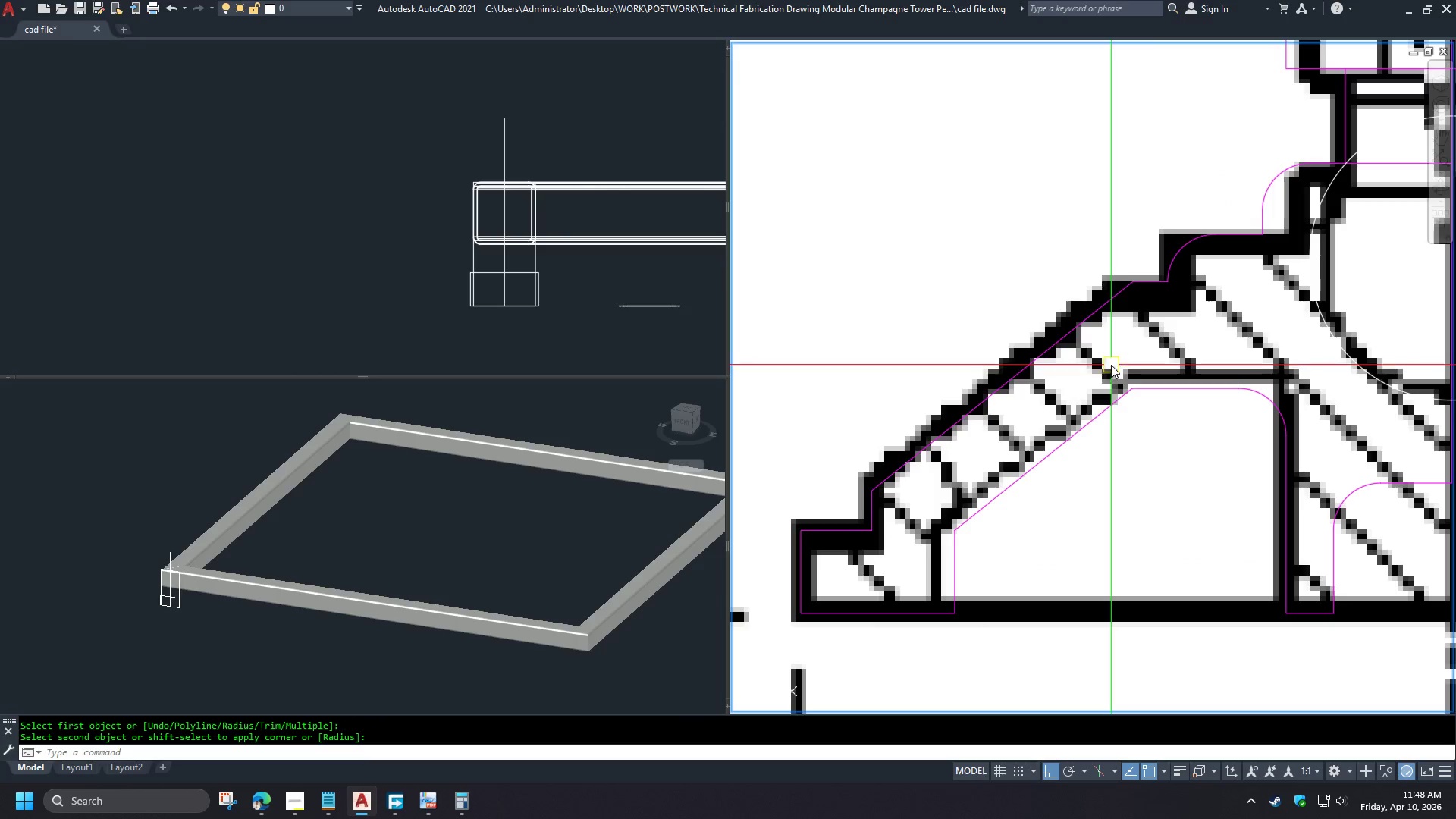 
key(F)
 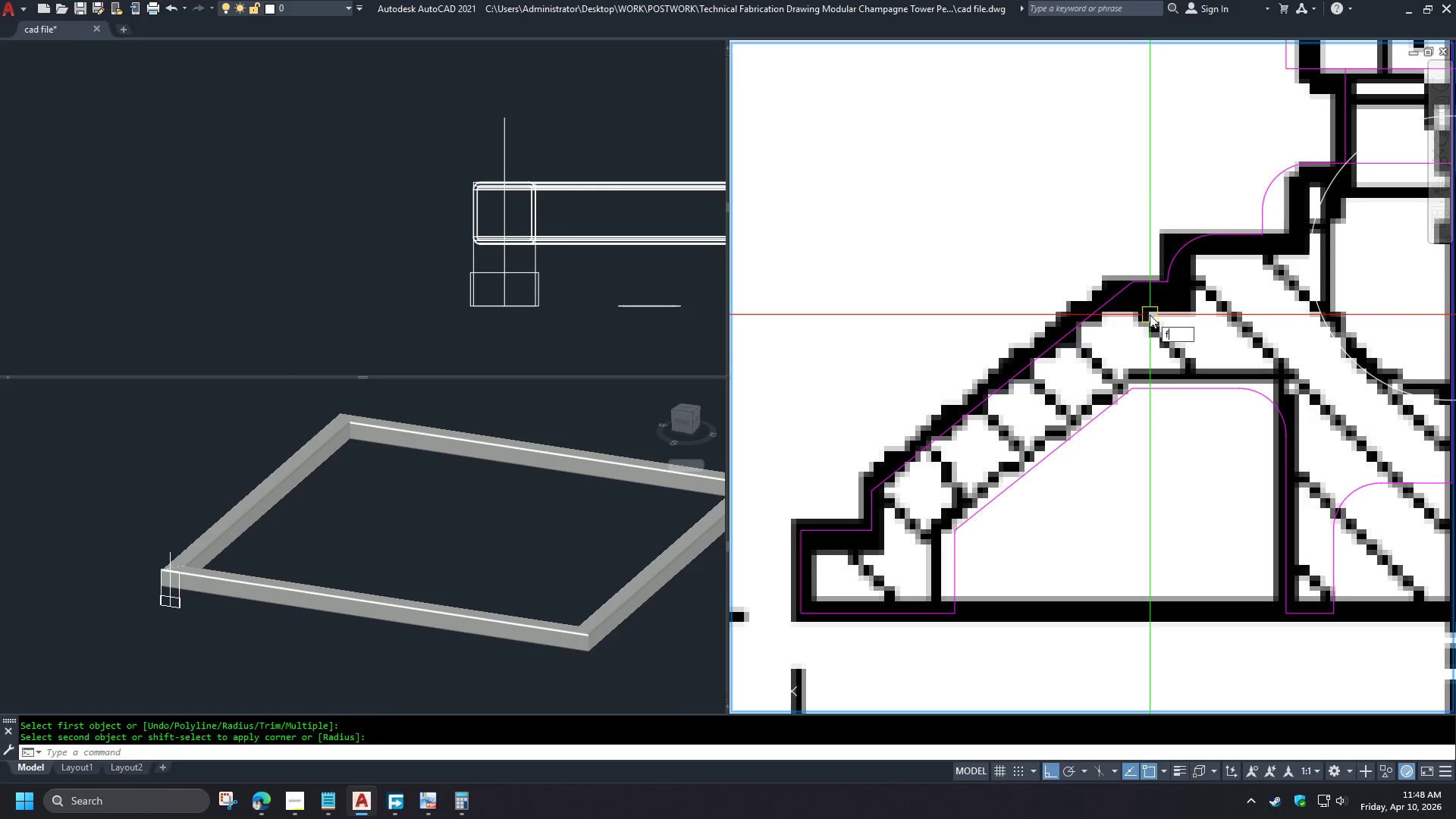 
key(Space)
 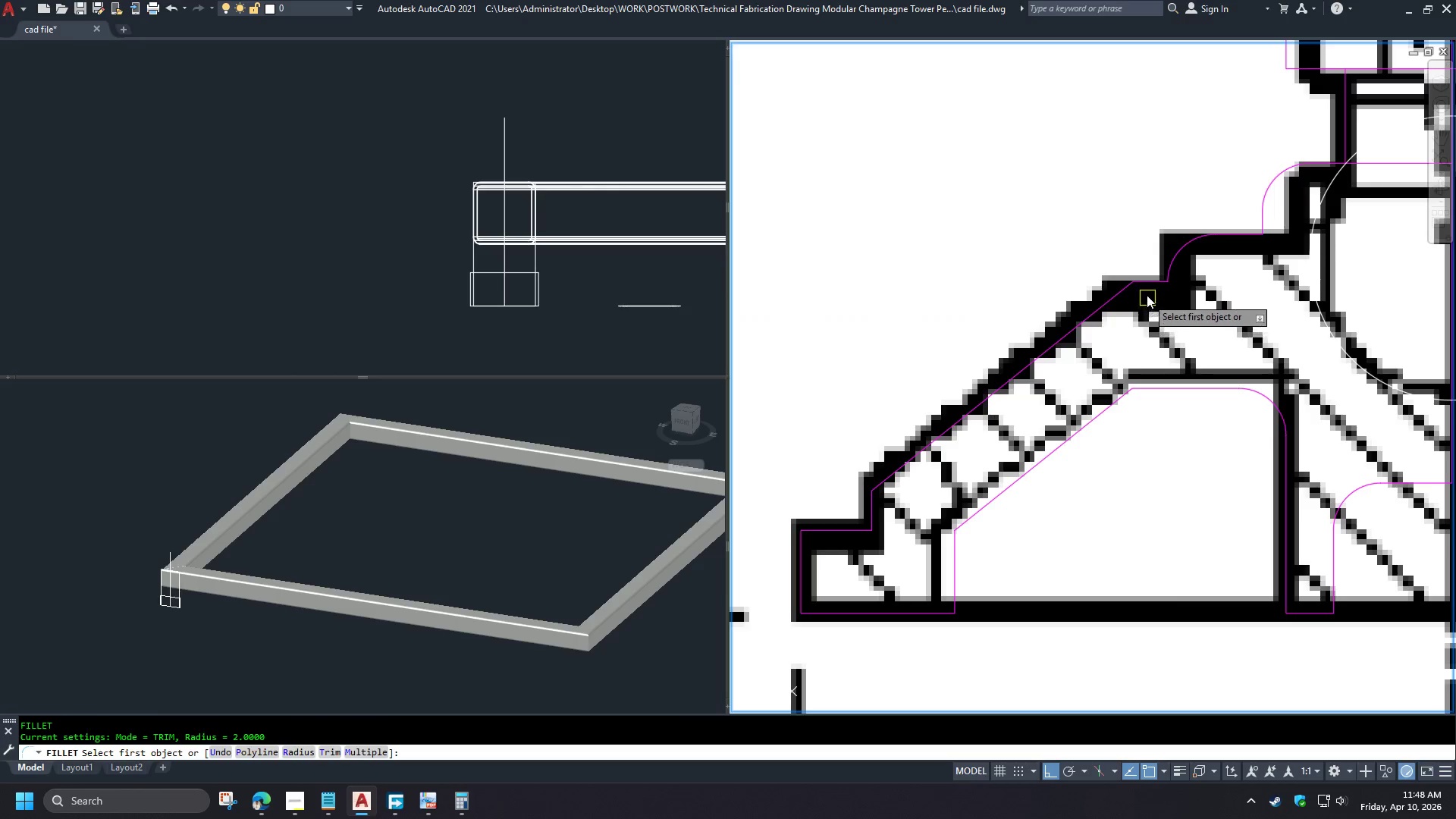 
key(R)
 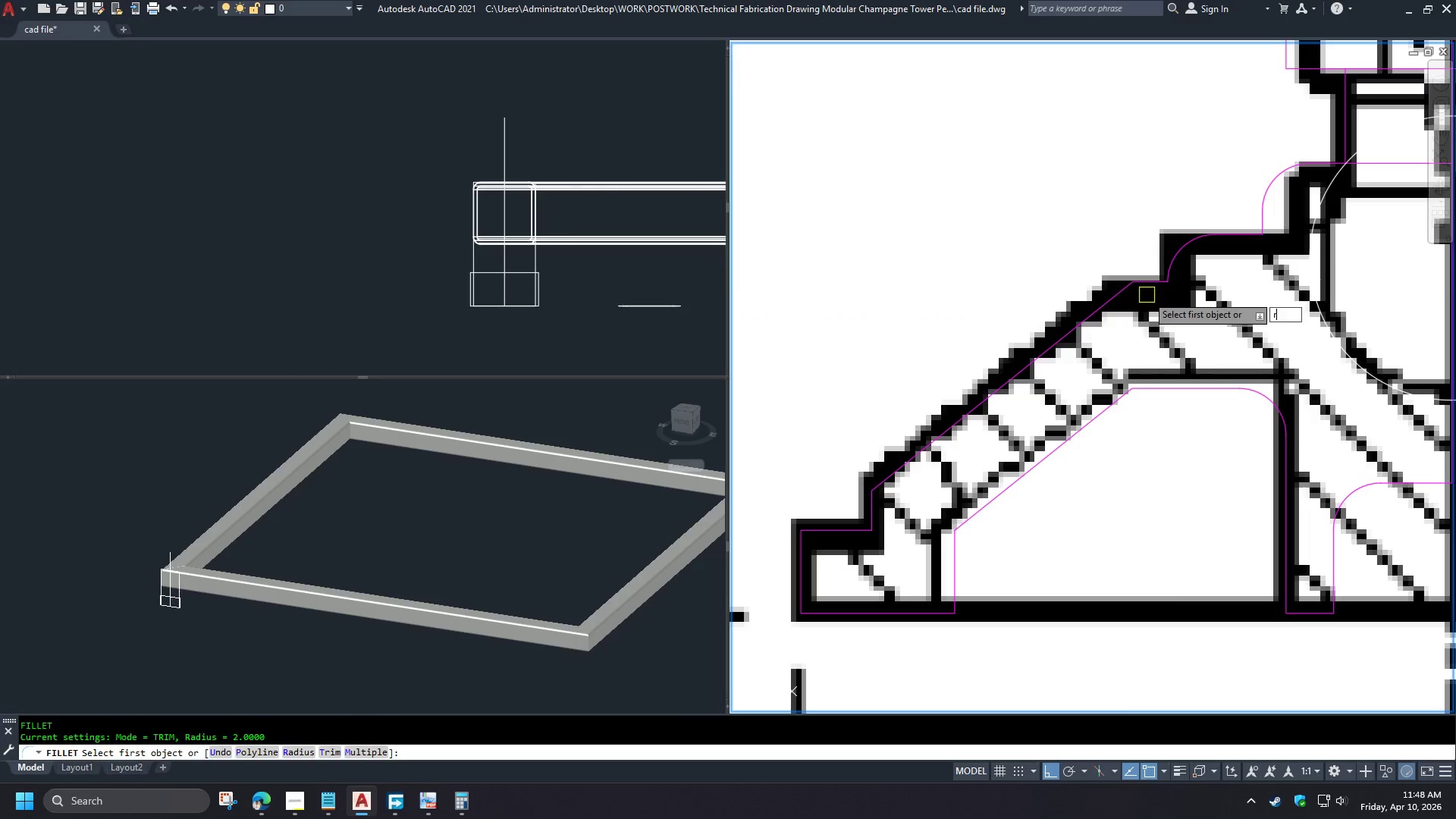 
key(Space)
 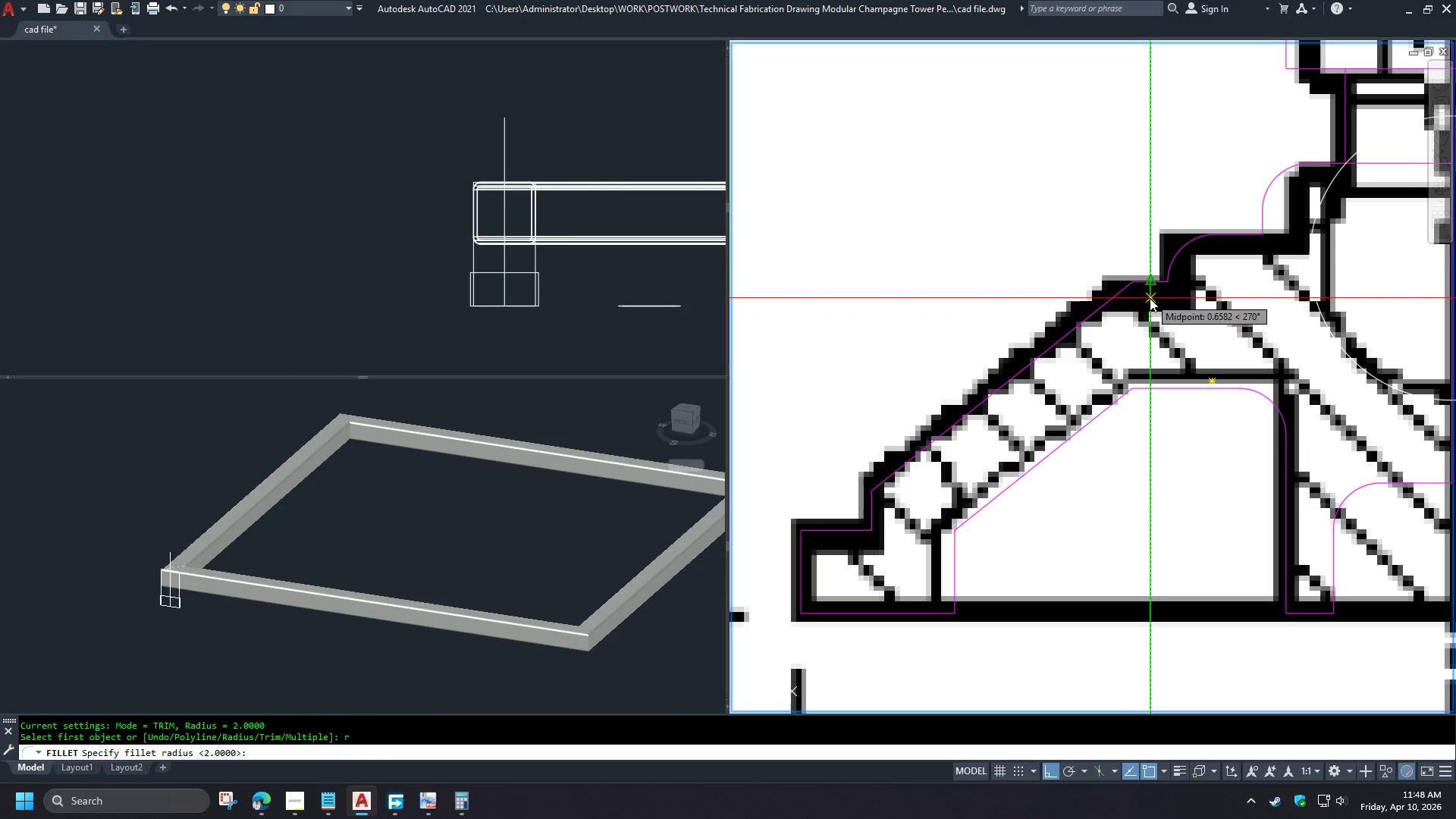 
key(Escape)
 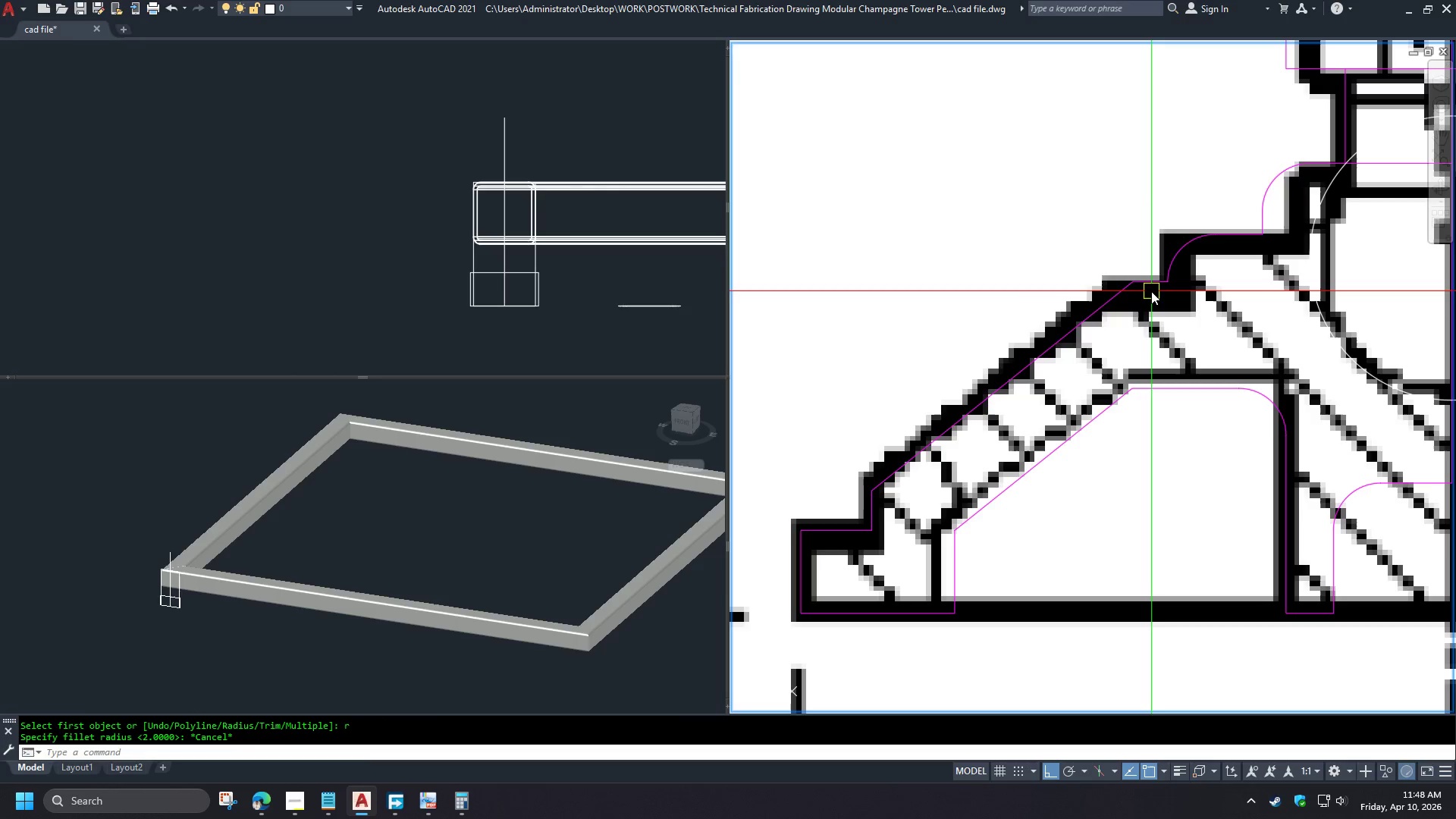 
key(F)
 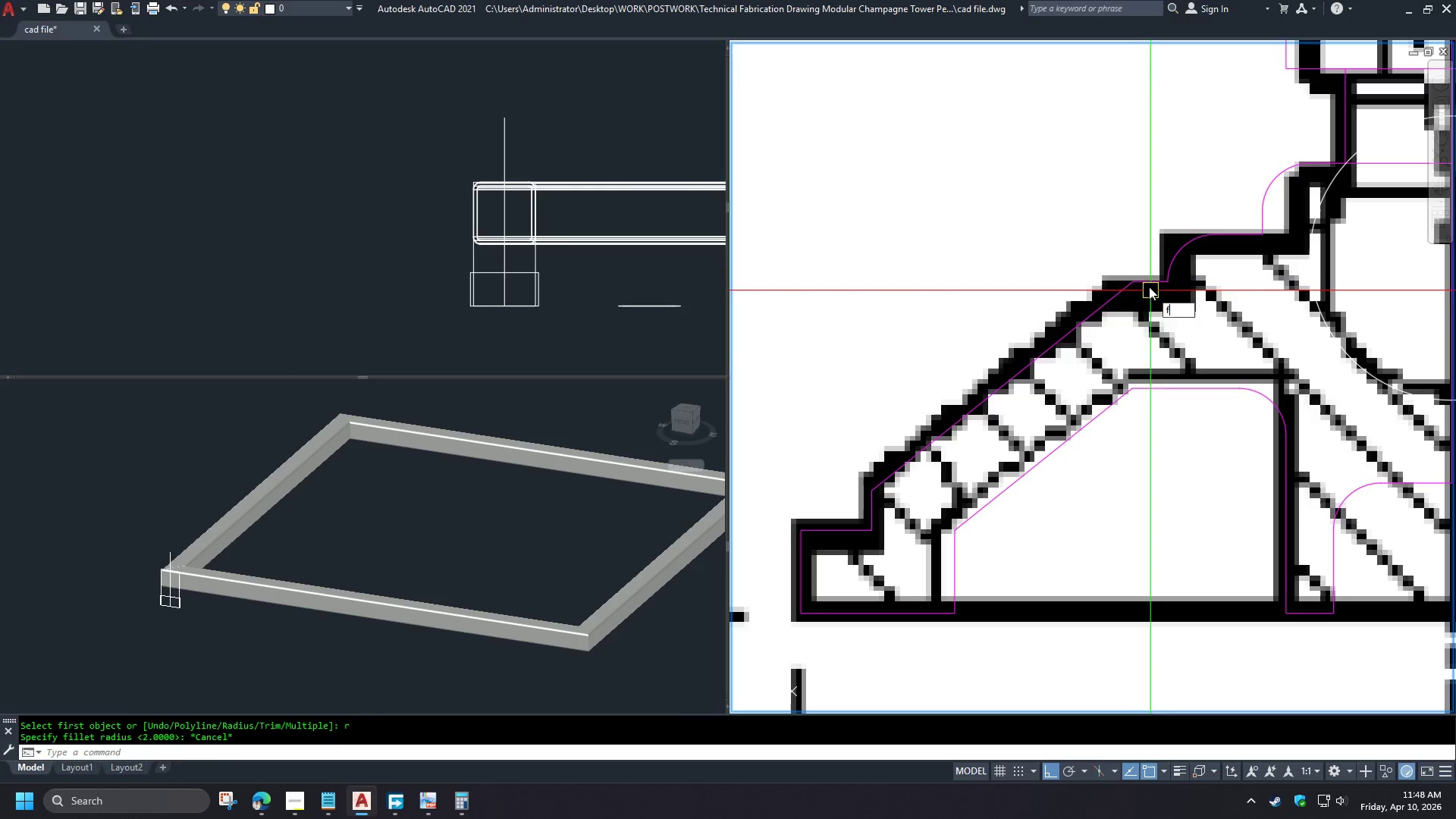 
key(Space)
 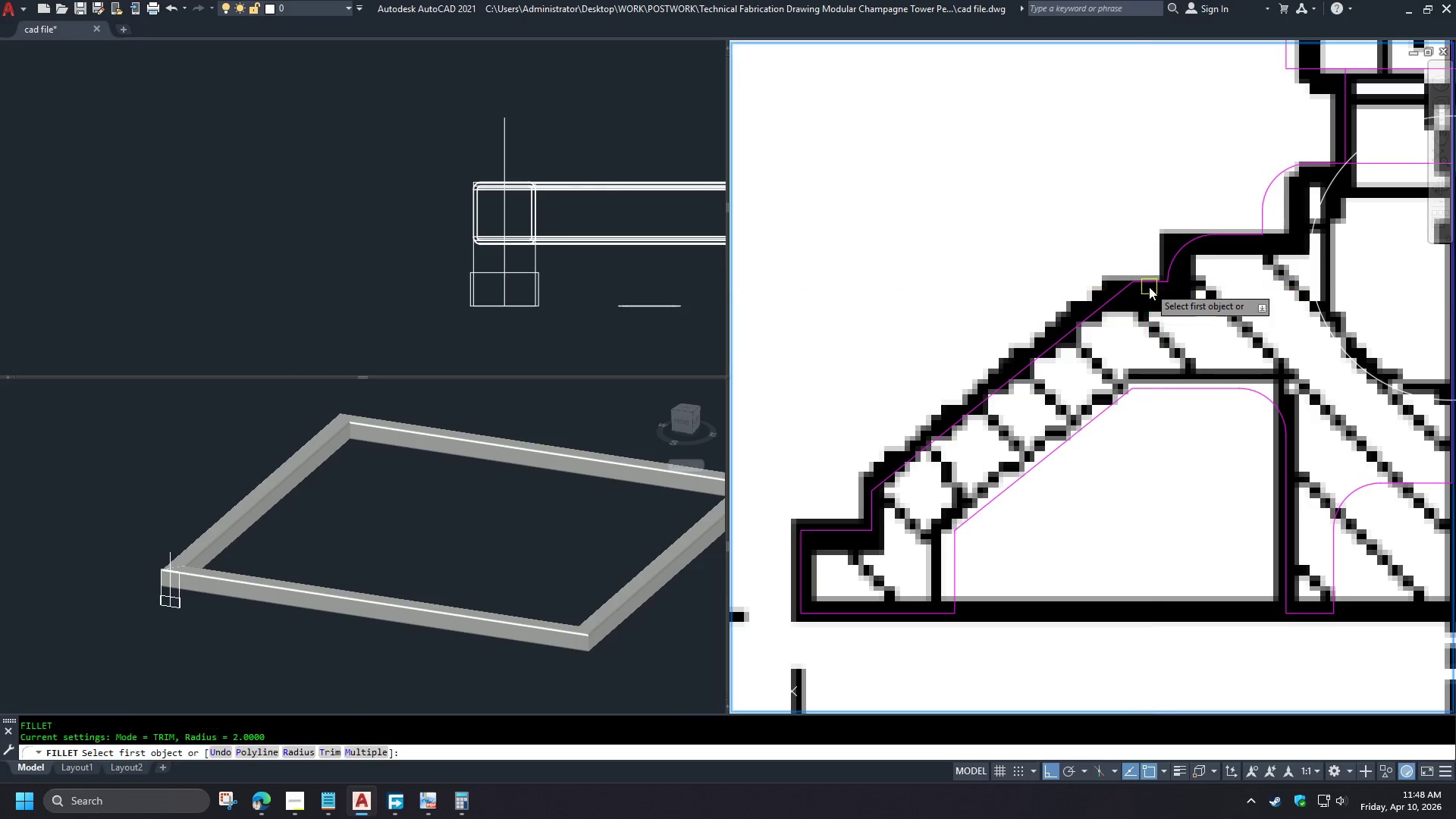 
left_click([1149, 287])
 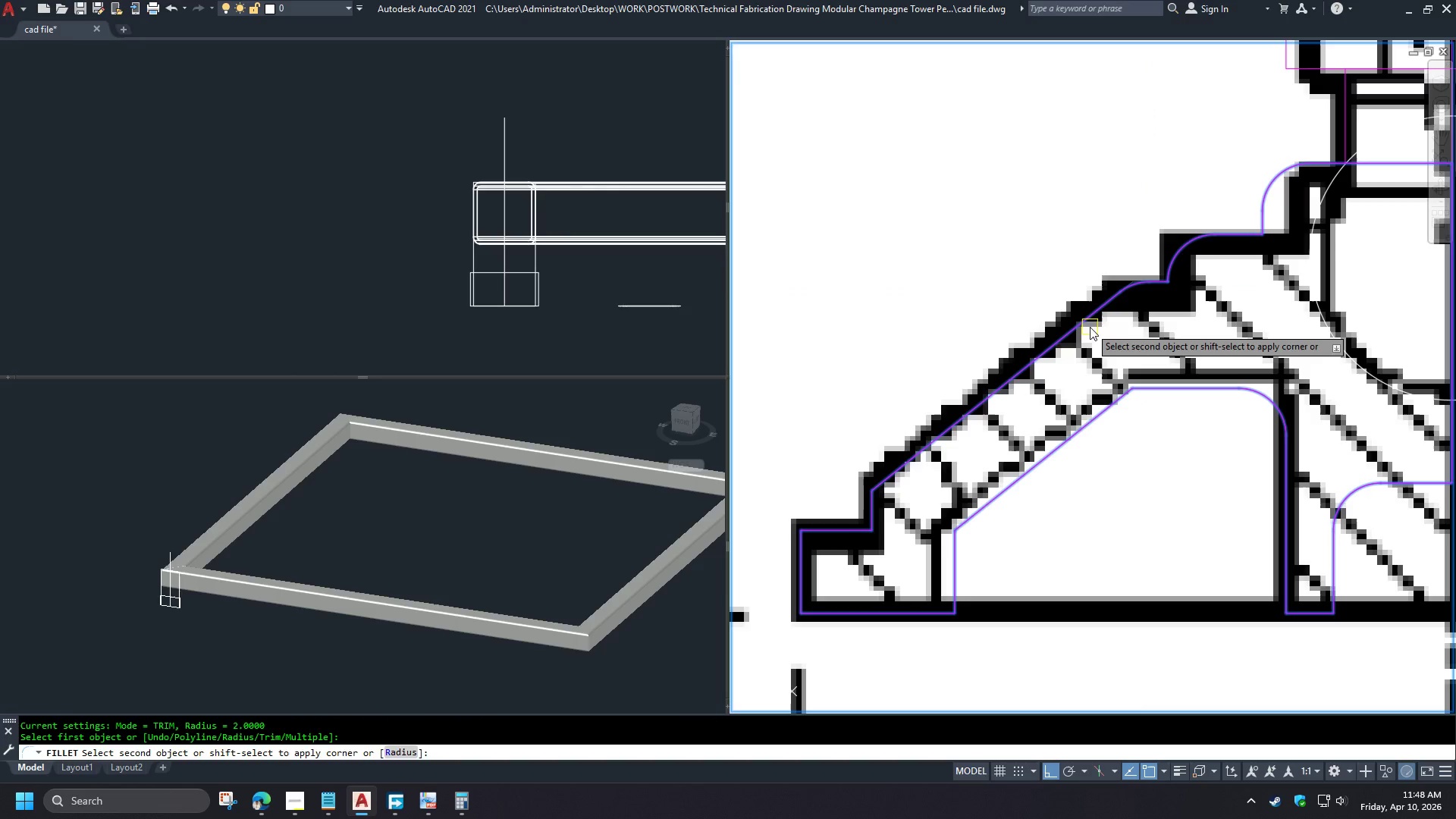 
left_click([1090, 327])
 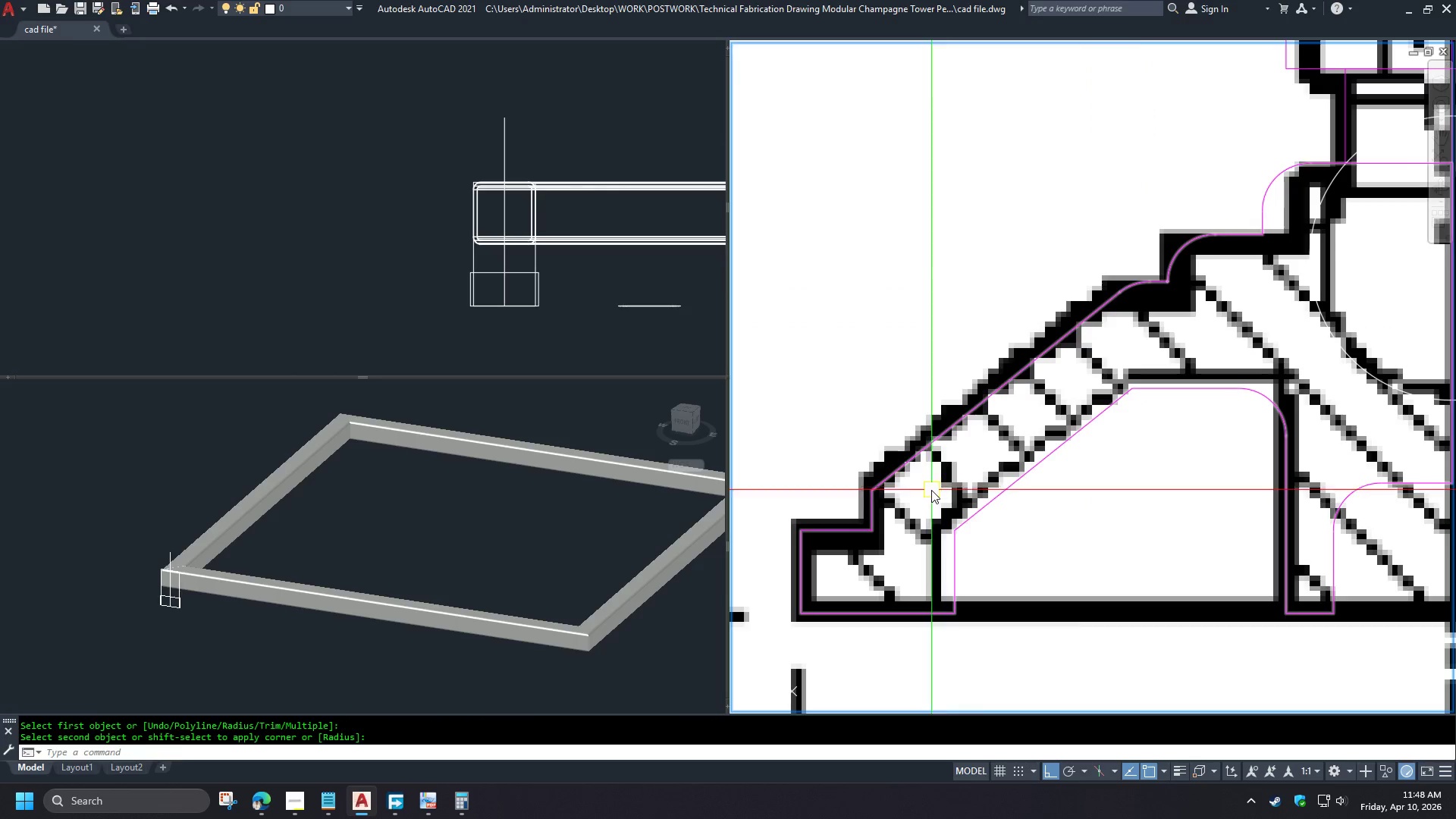 
key(Space)
 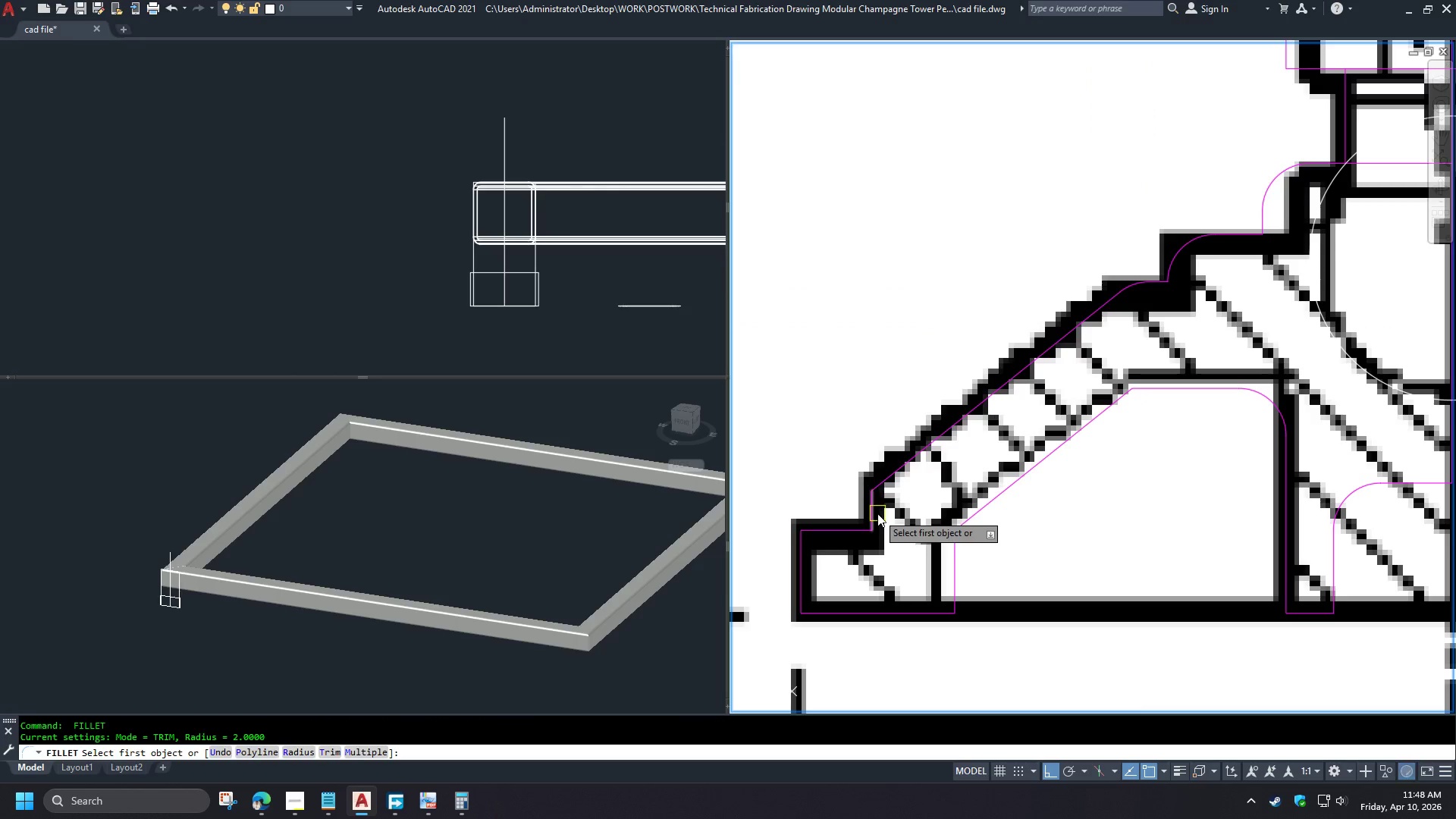 
left_click([877, 513])
 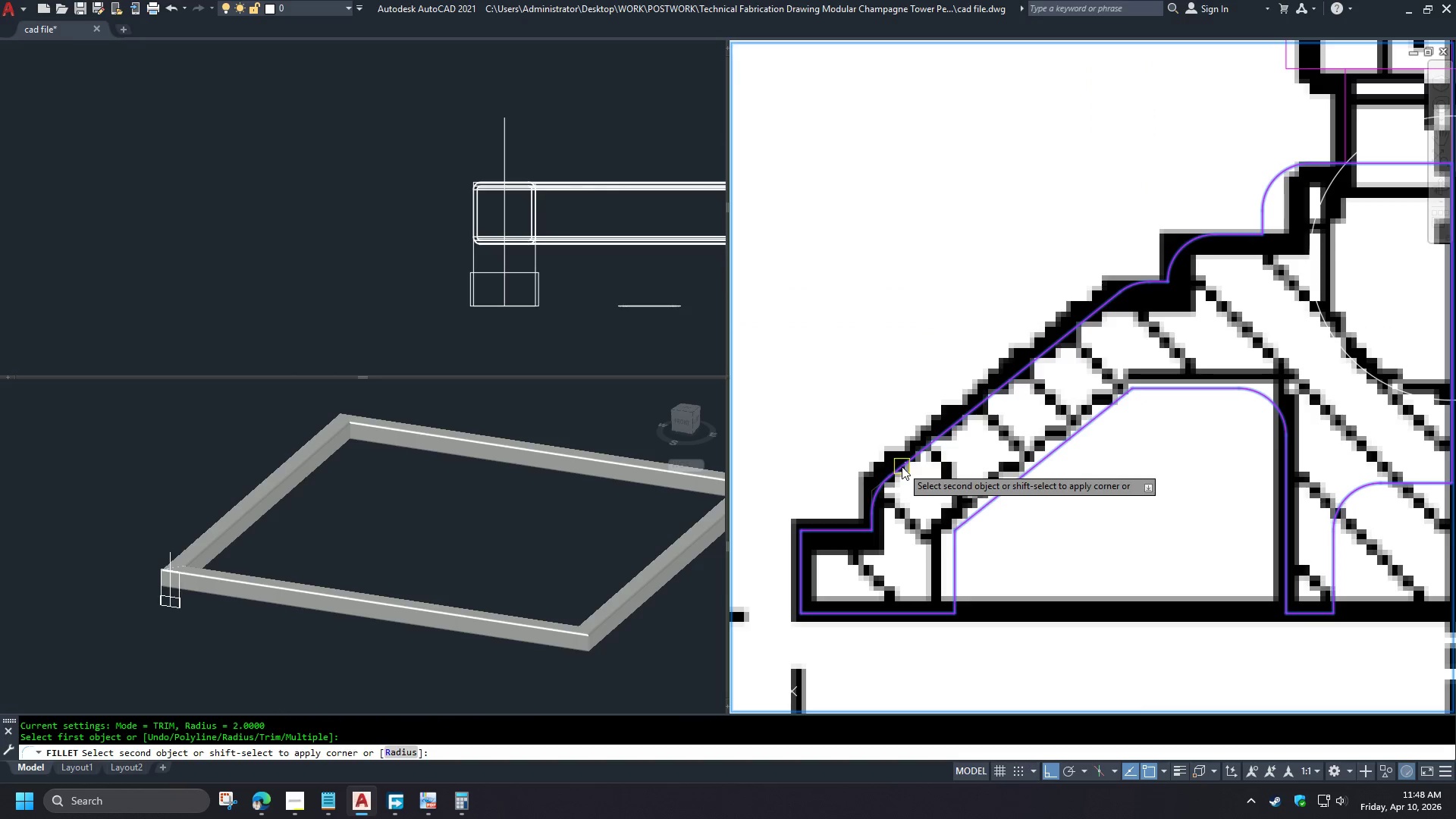 
left_click([902, 466])
 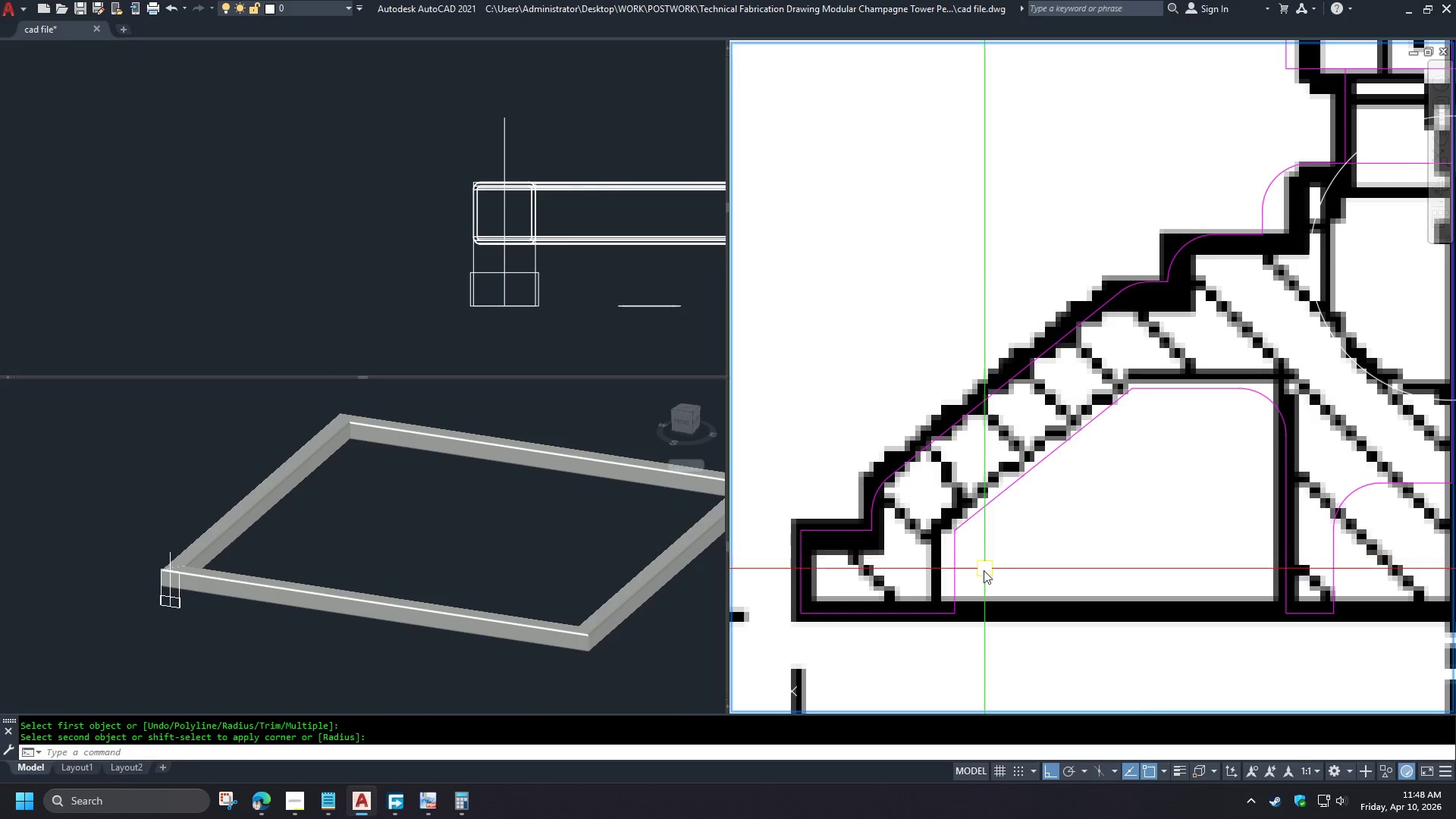 
key(Space)
 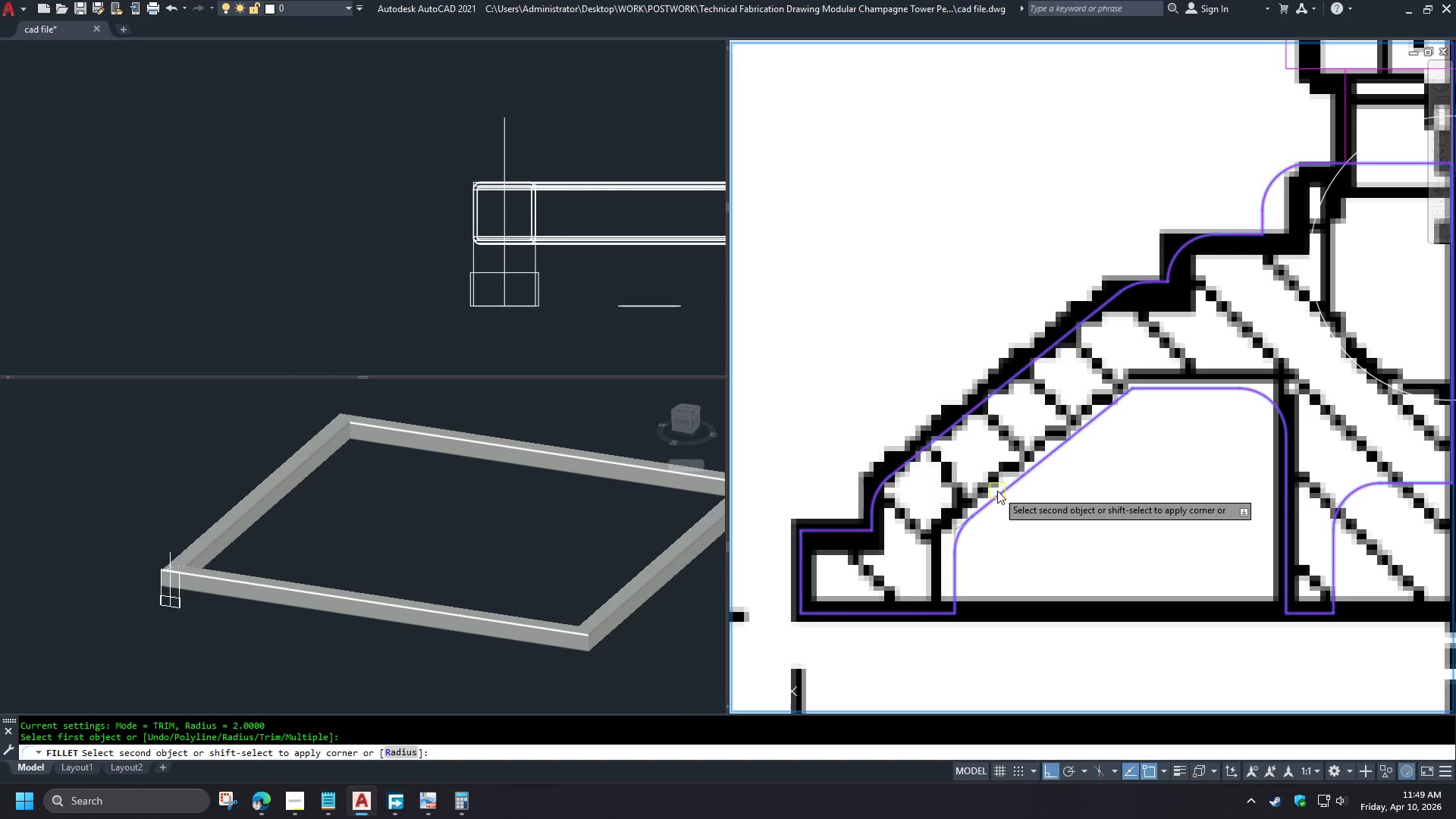 
left_click([997, 491])
 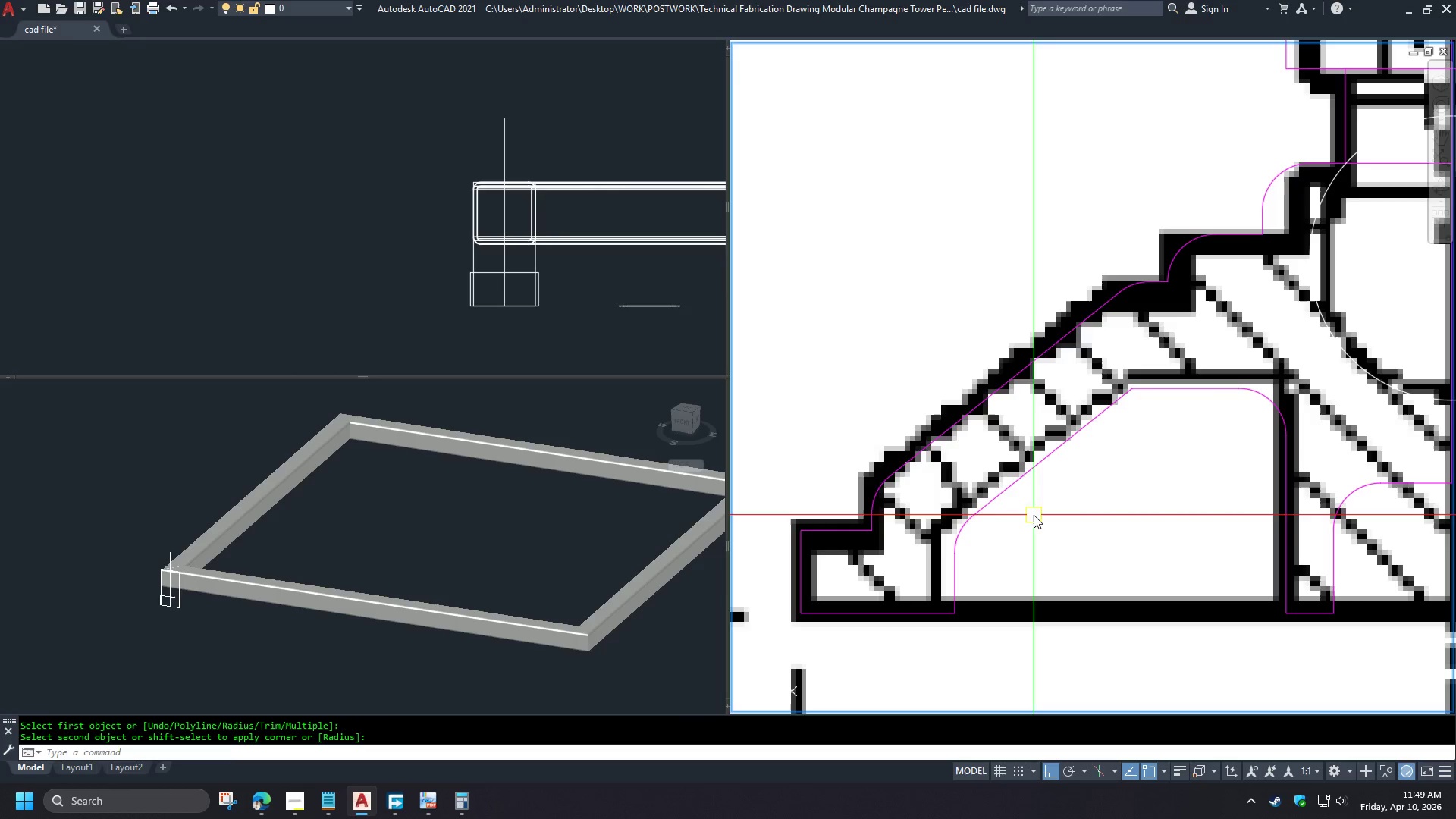 
key(Space)
 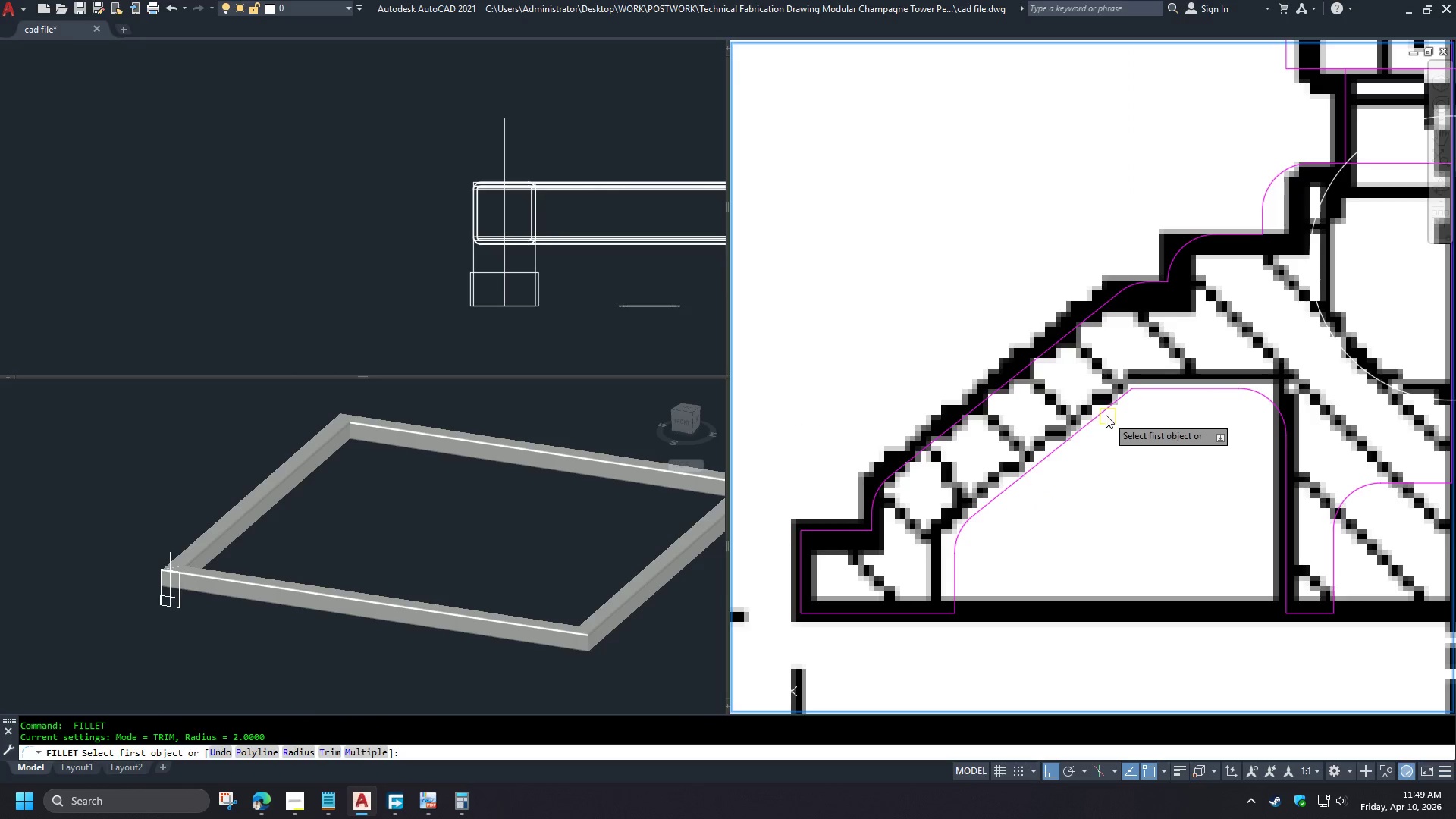 
left_click([1106, 415])
 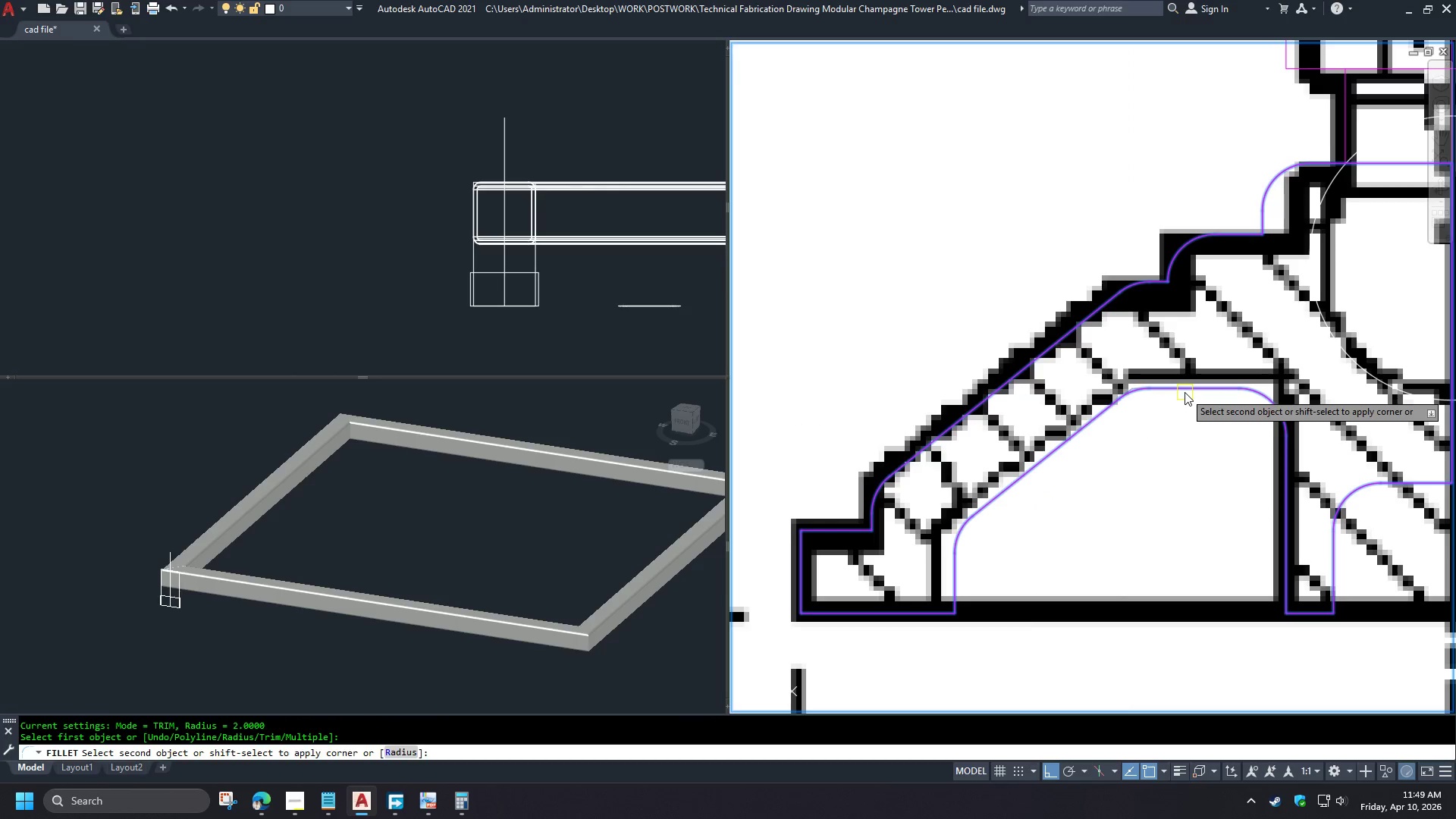 
left_click([1185, 392])
 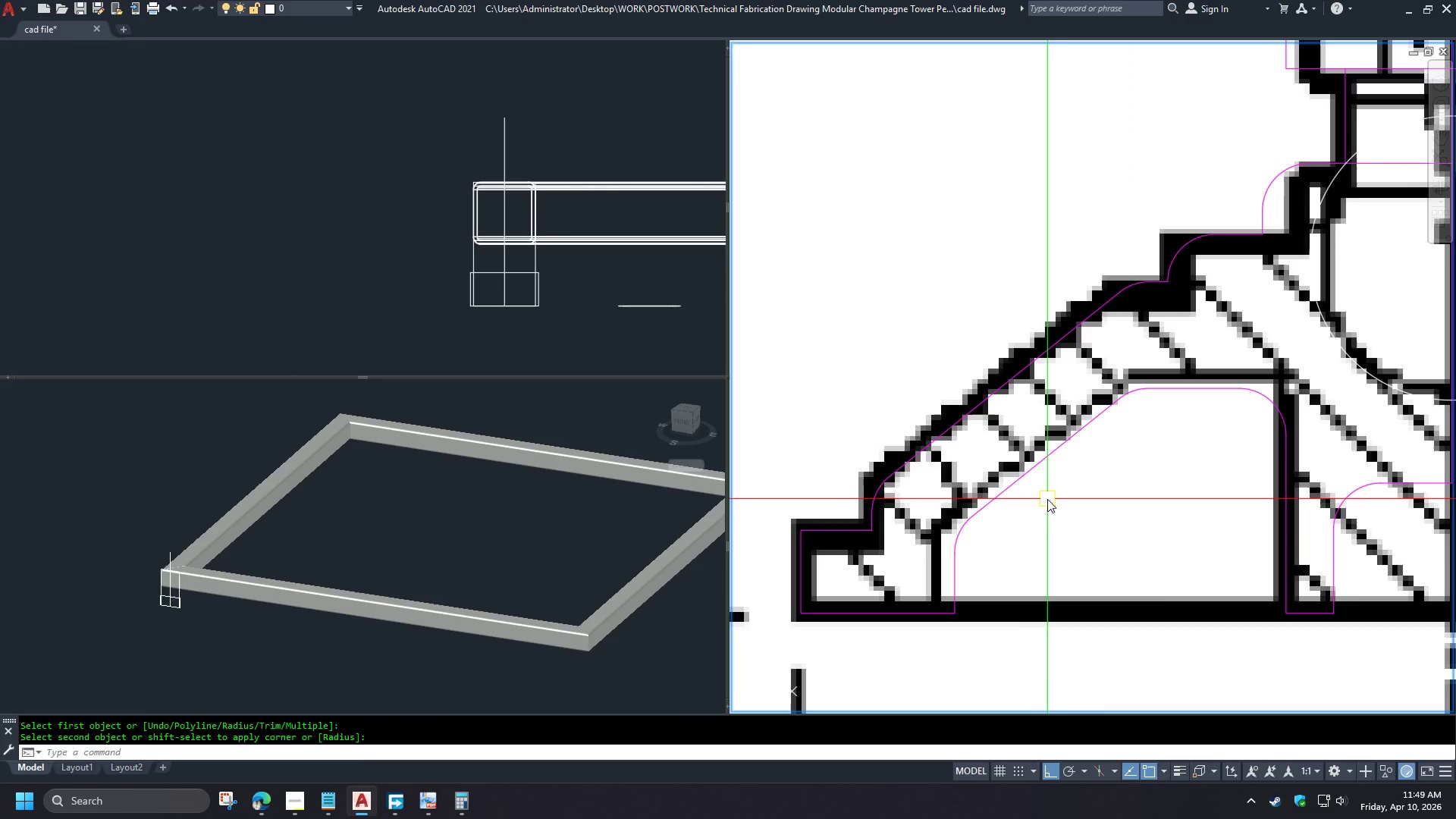 
key(F)
 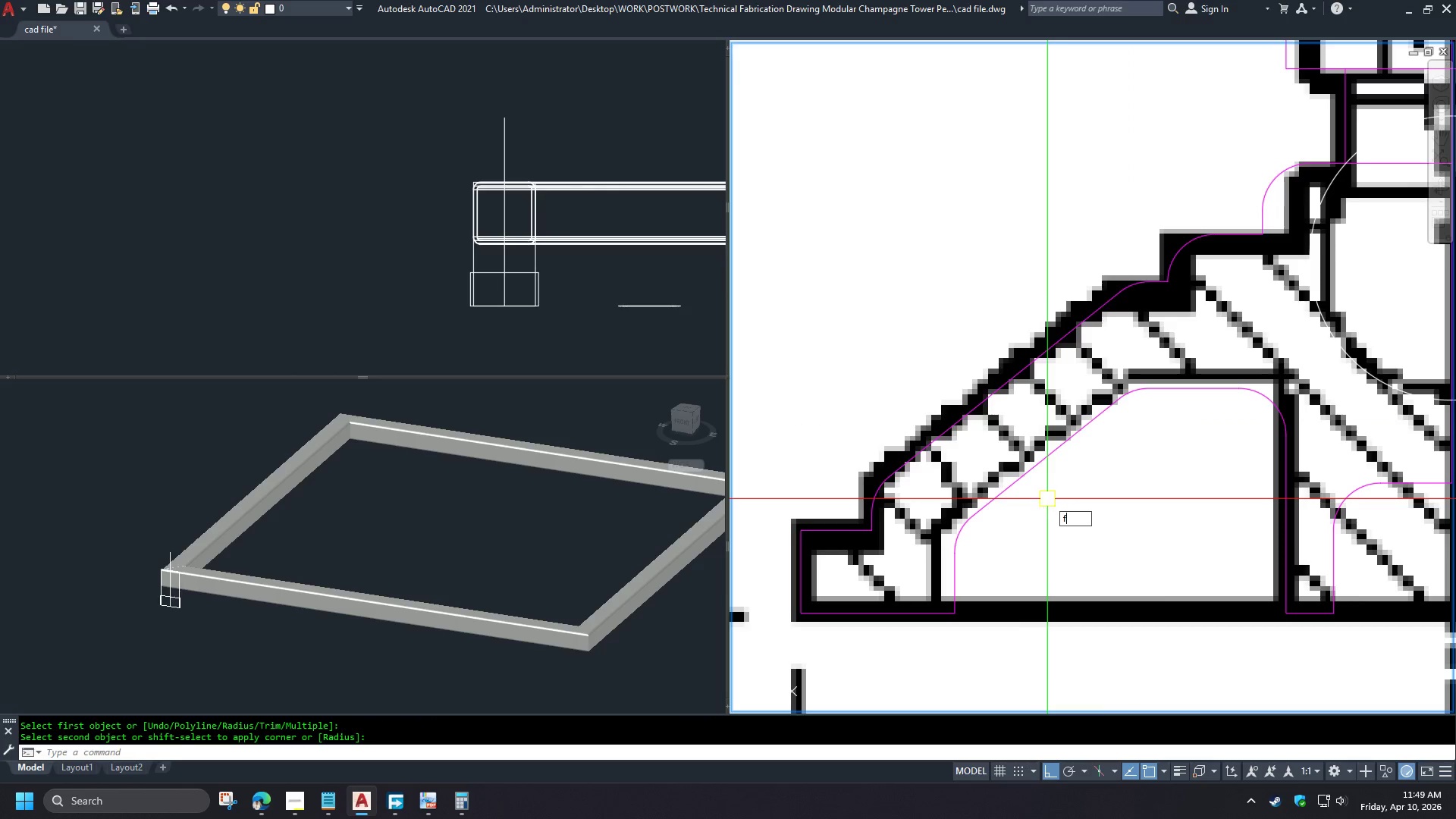 
key(Space)
 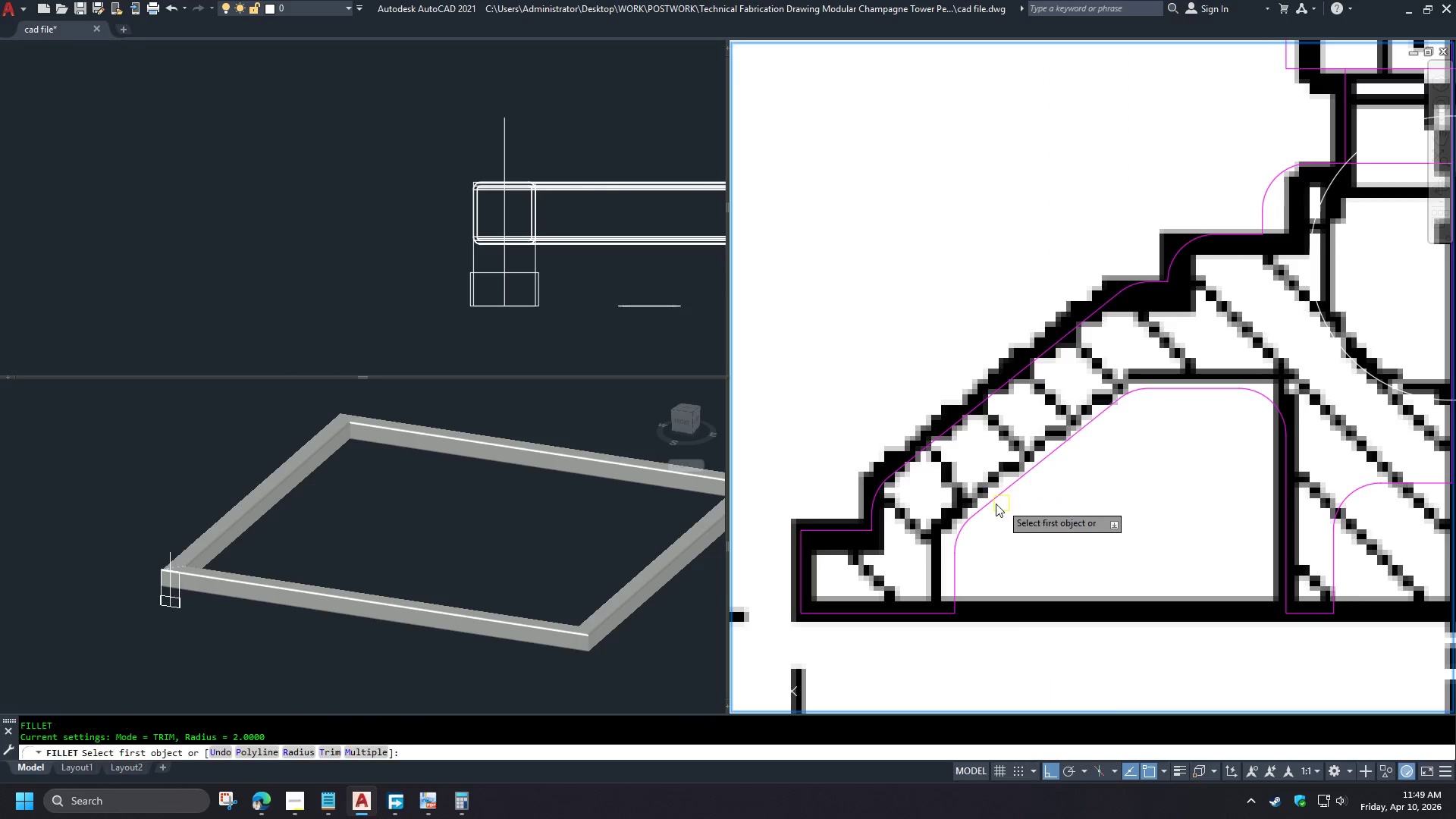 
key(R)
 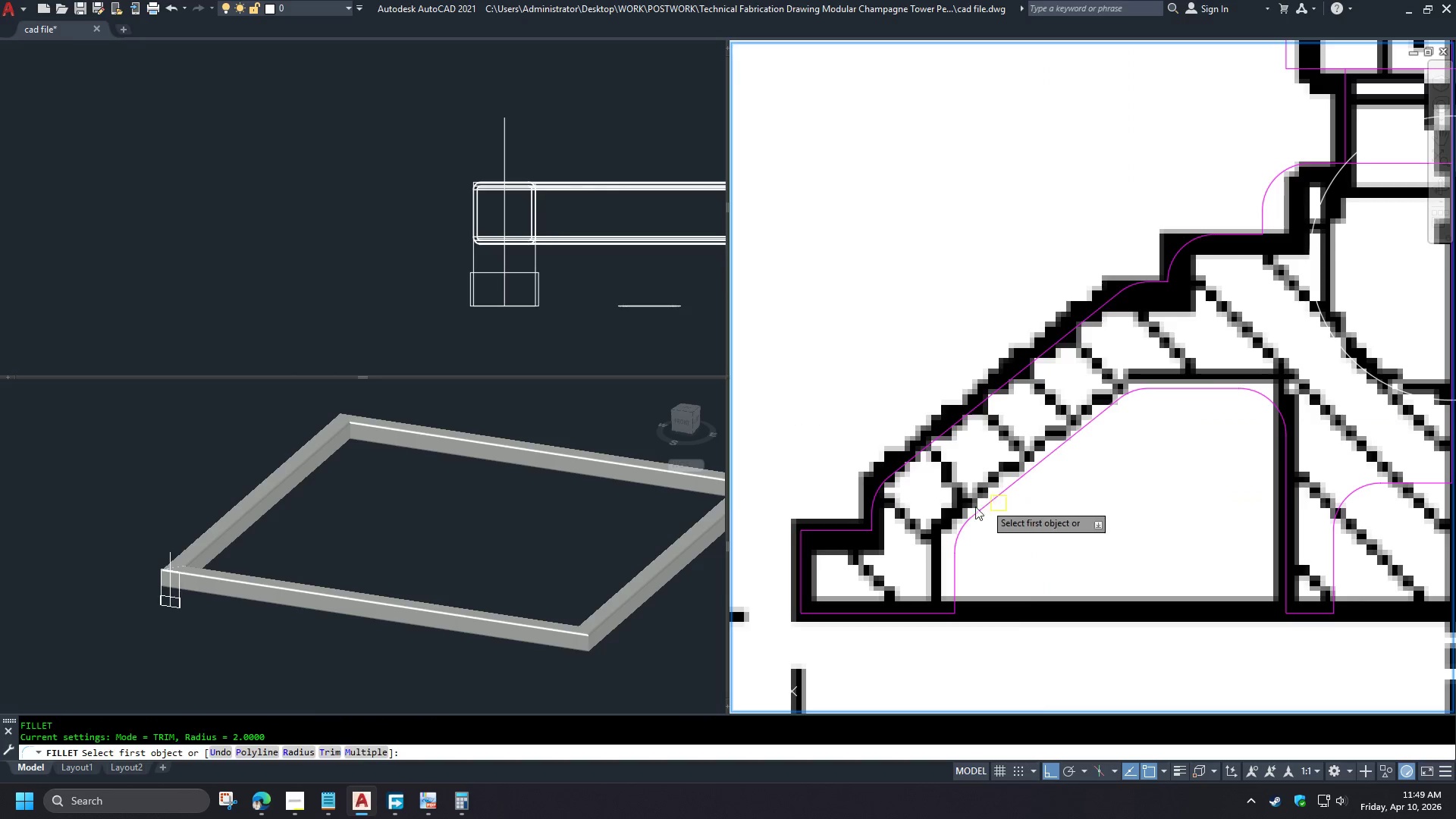 
key(Space)
 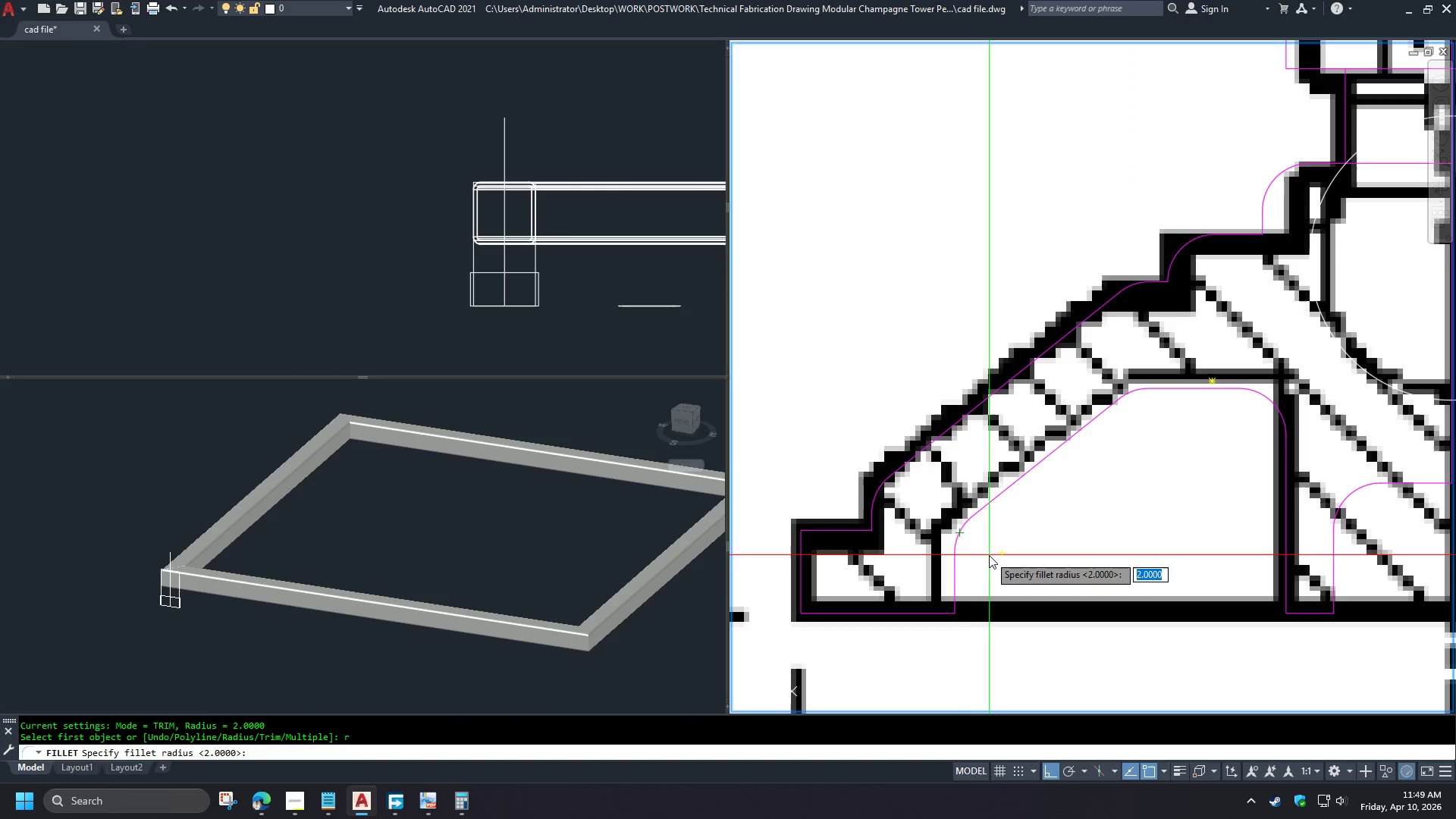 
left_click([996, 552])
 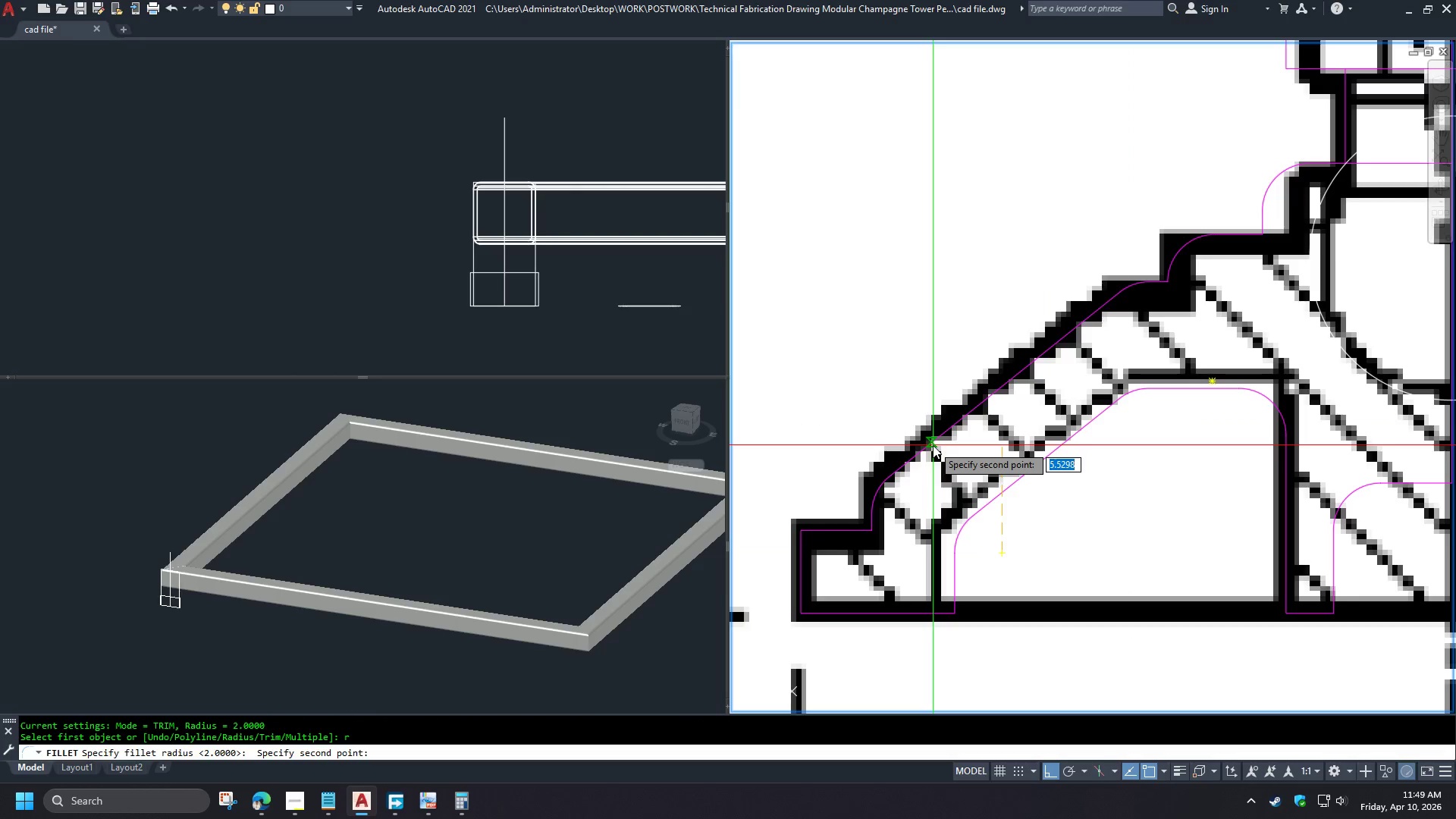 
left_click([923, 450])
 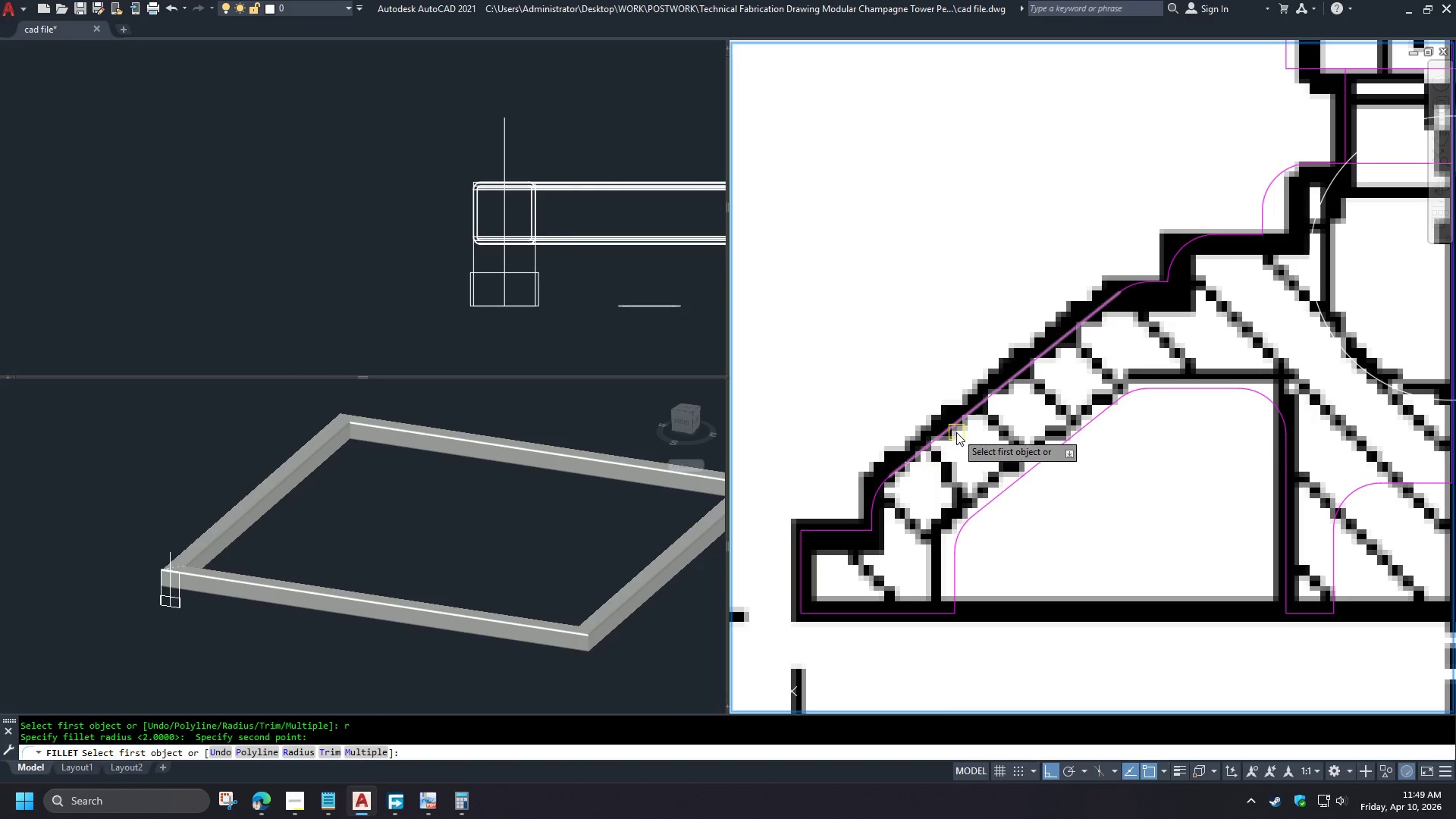 
left_click([956, 432])
 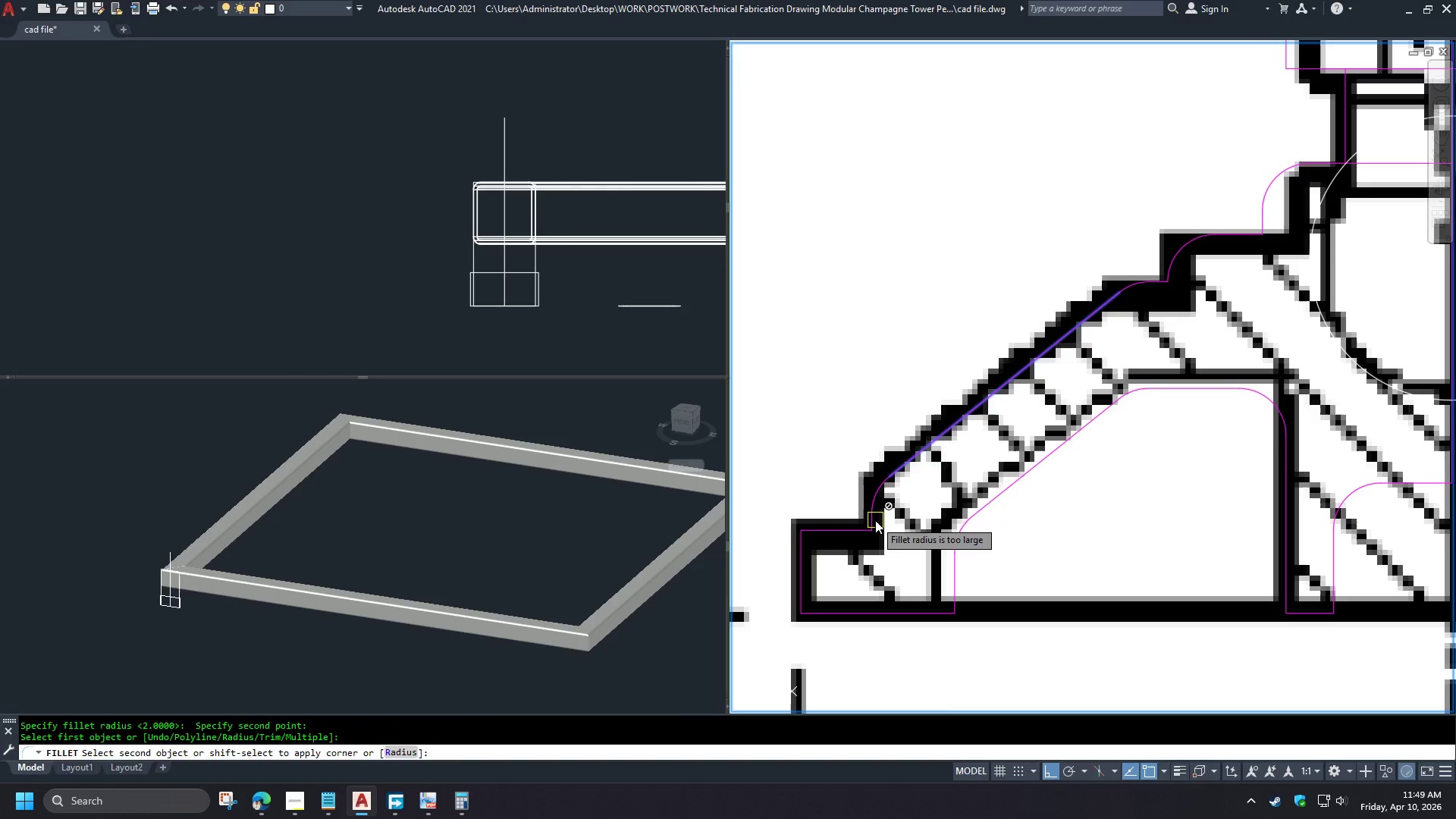 
scroll: coordinate [873, 522], scroll_direction: up, amount: 2.0
 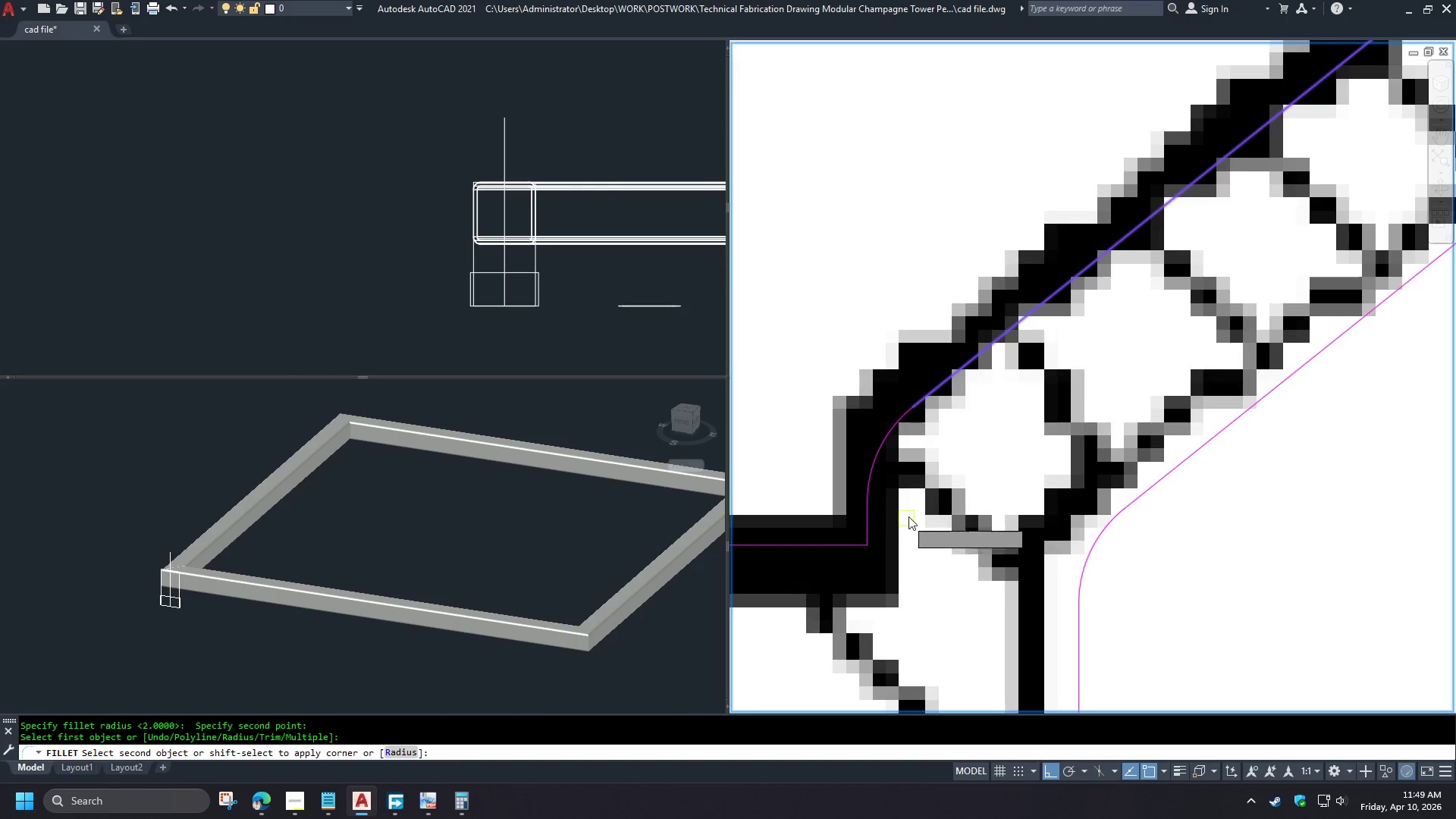 
key(Escape)
 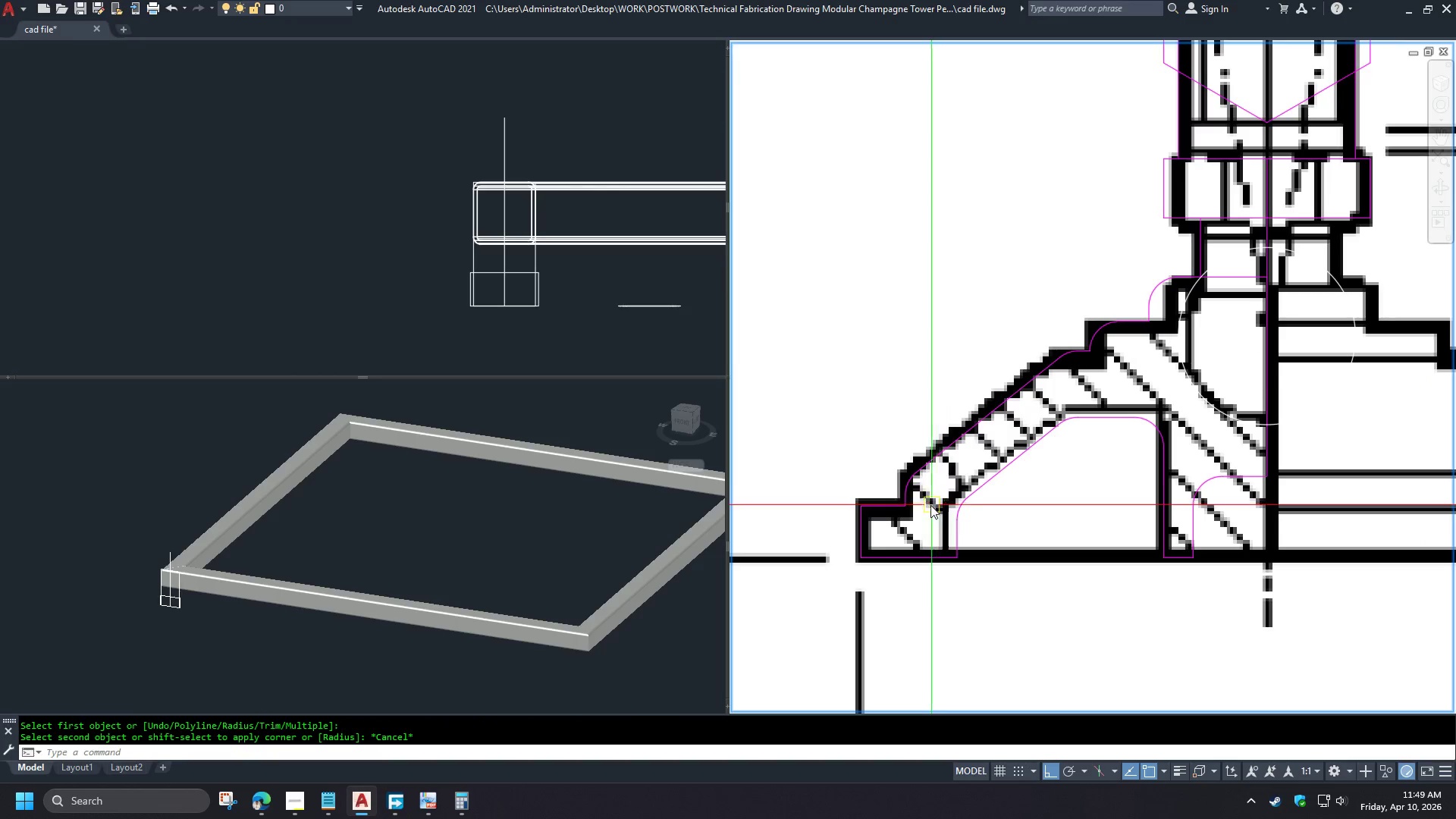 
scroll: coordinate [918, 493], scroll_direction: down, amount: 3.0
 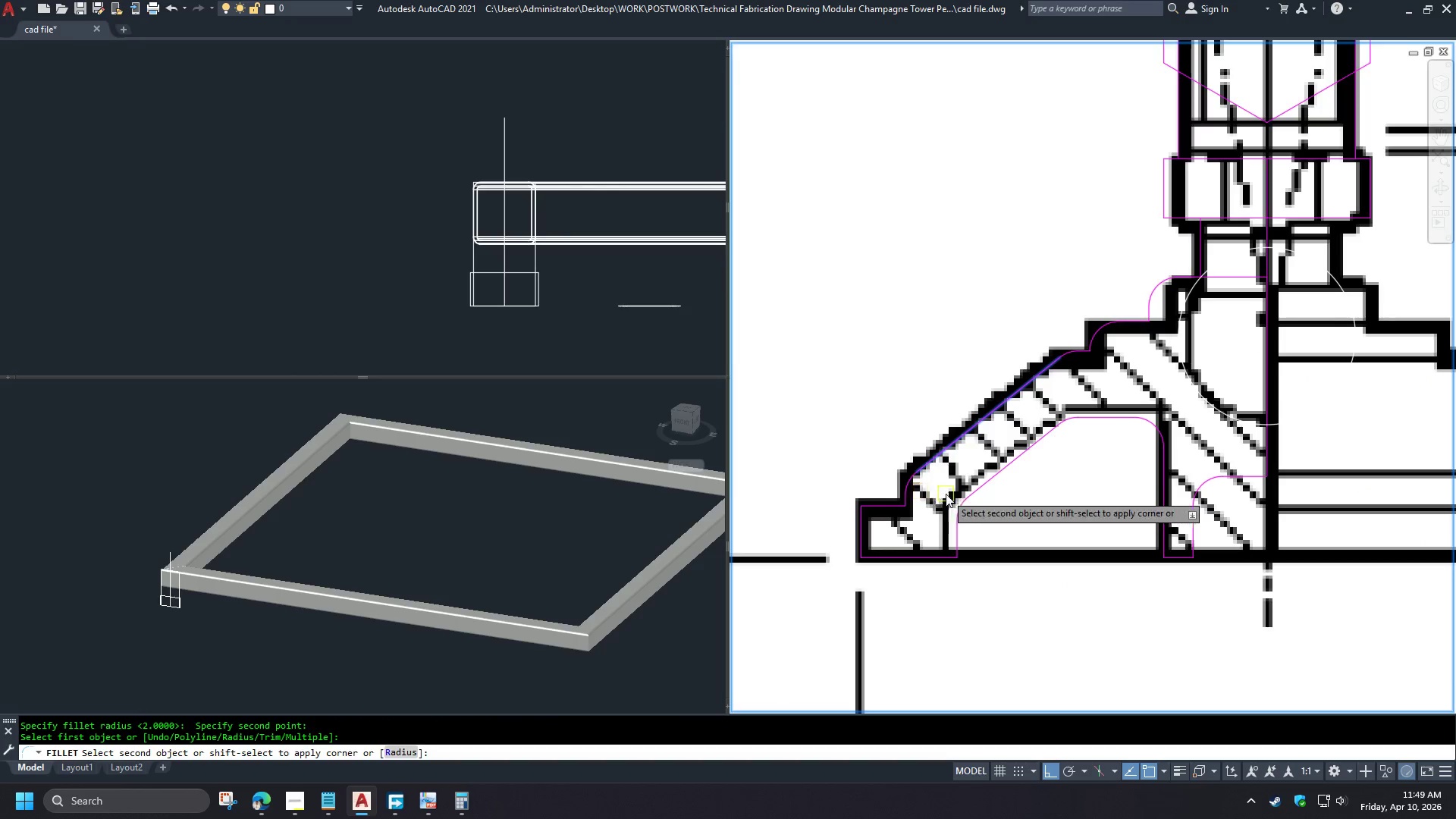 
scroll: coordinate [870, 517], scroll_direction: up, amount: 1.0
 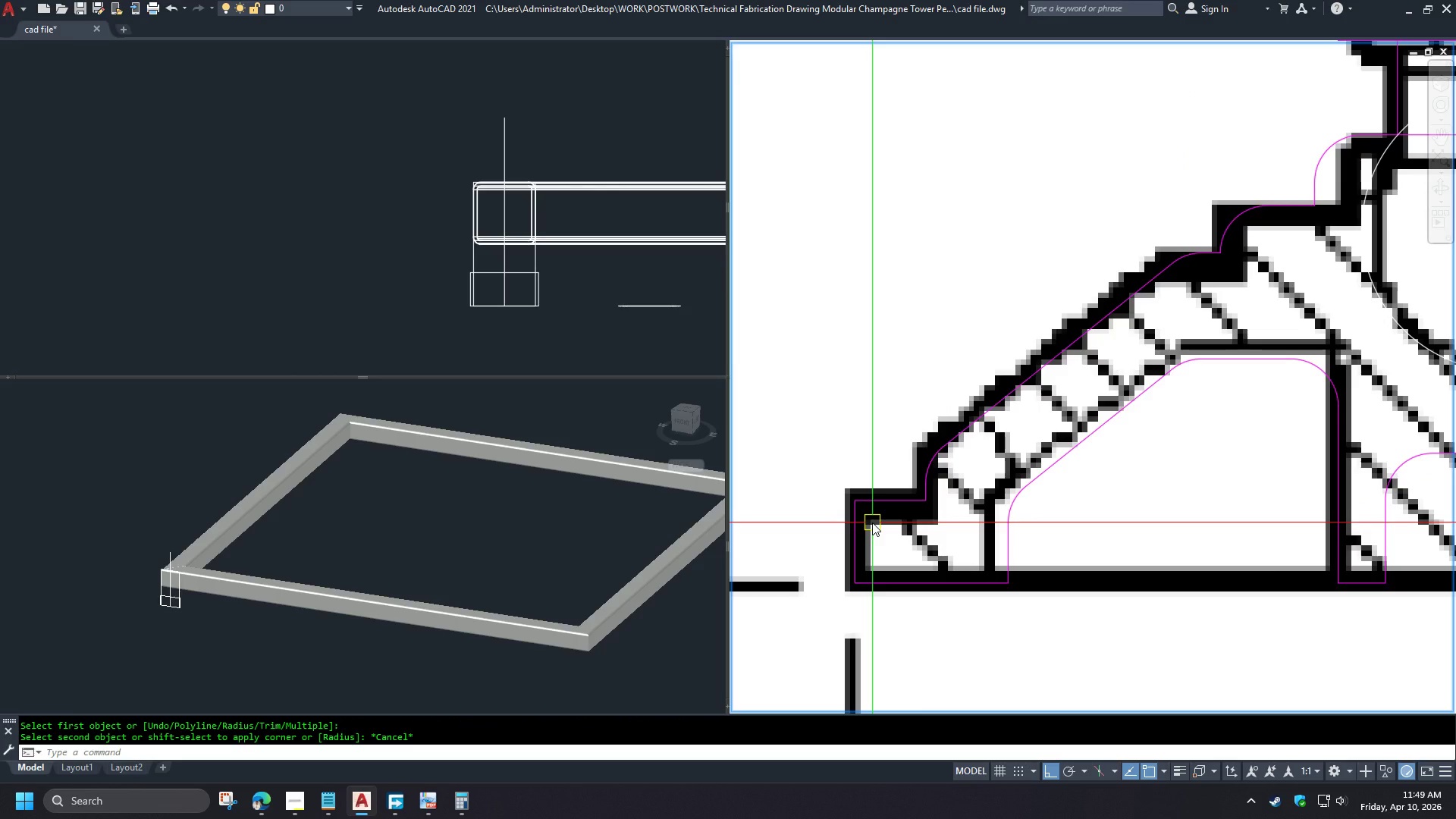 
key(F)
 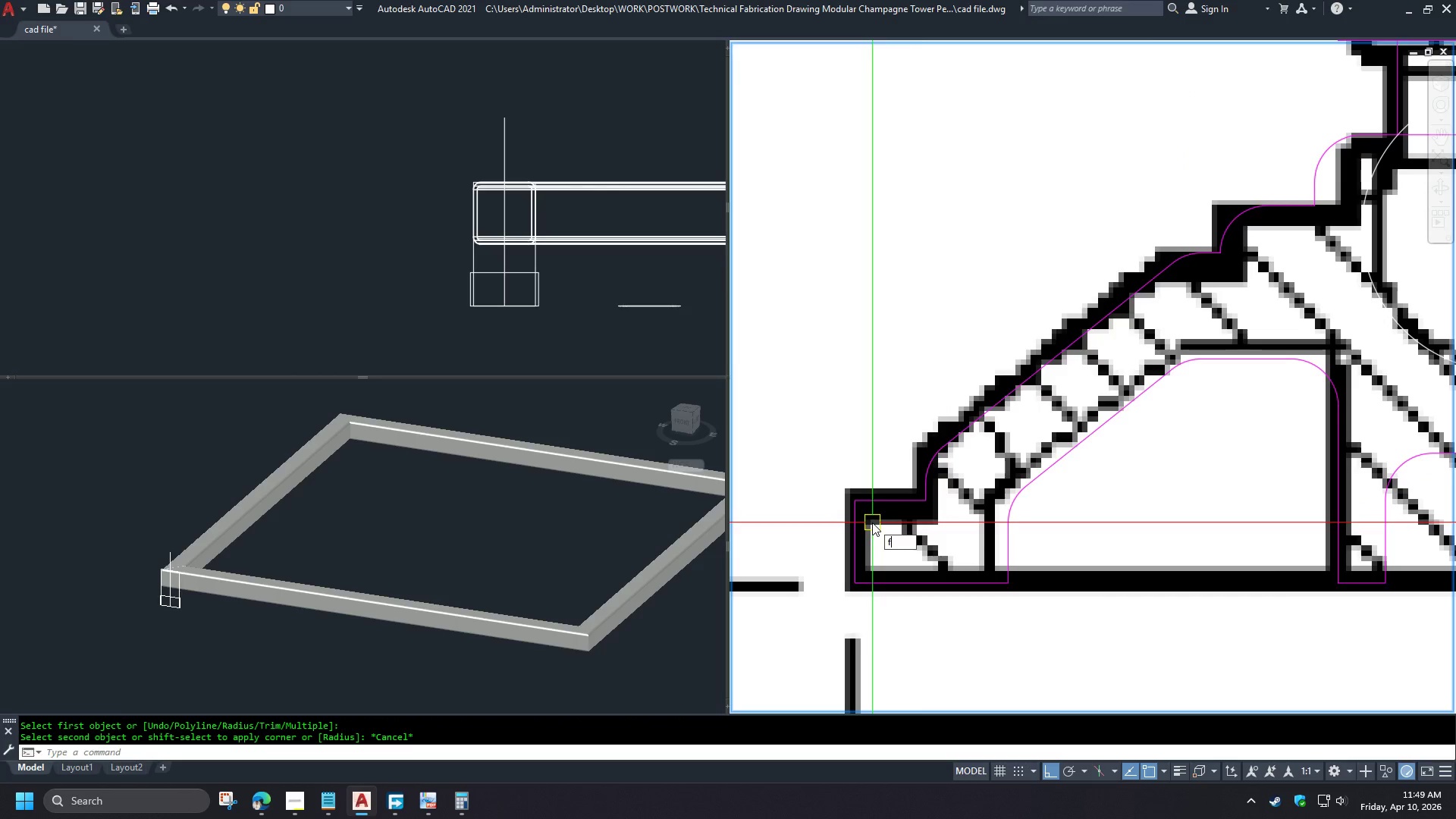 
key(Space)
 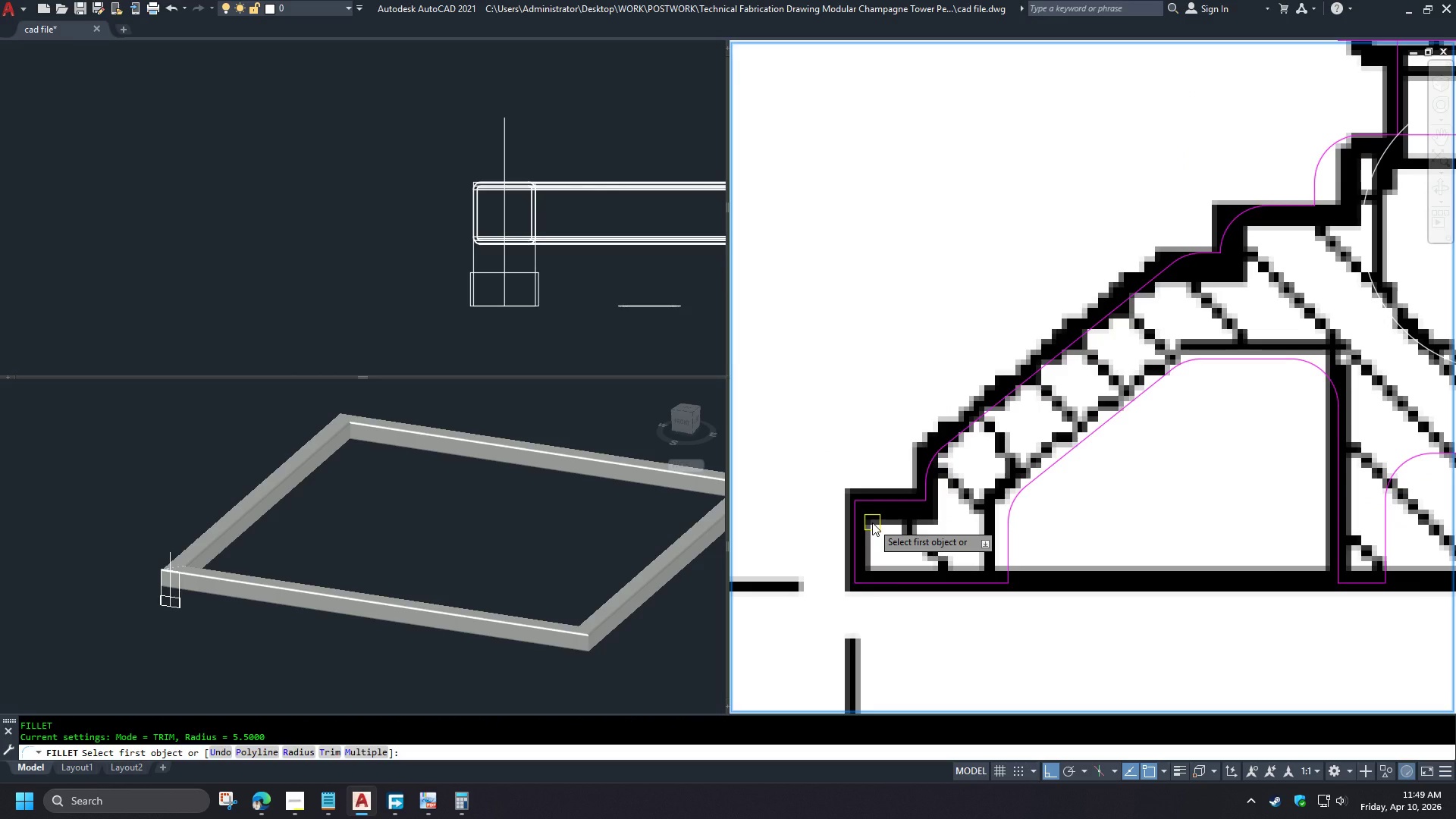 
key(R)
 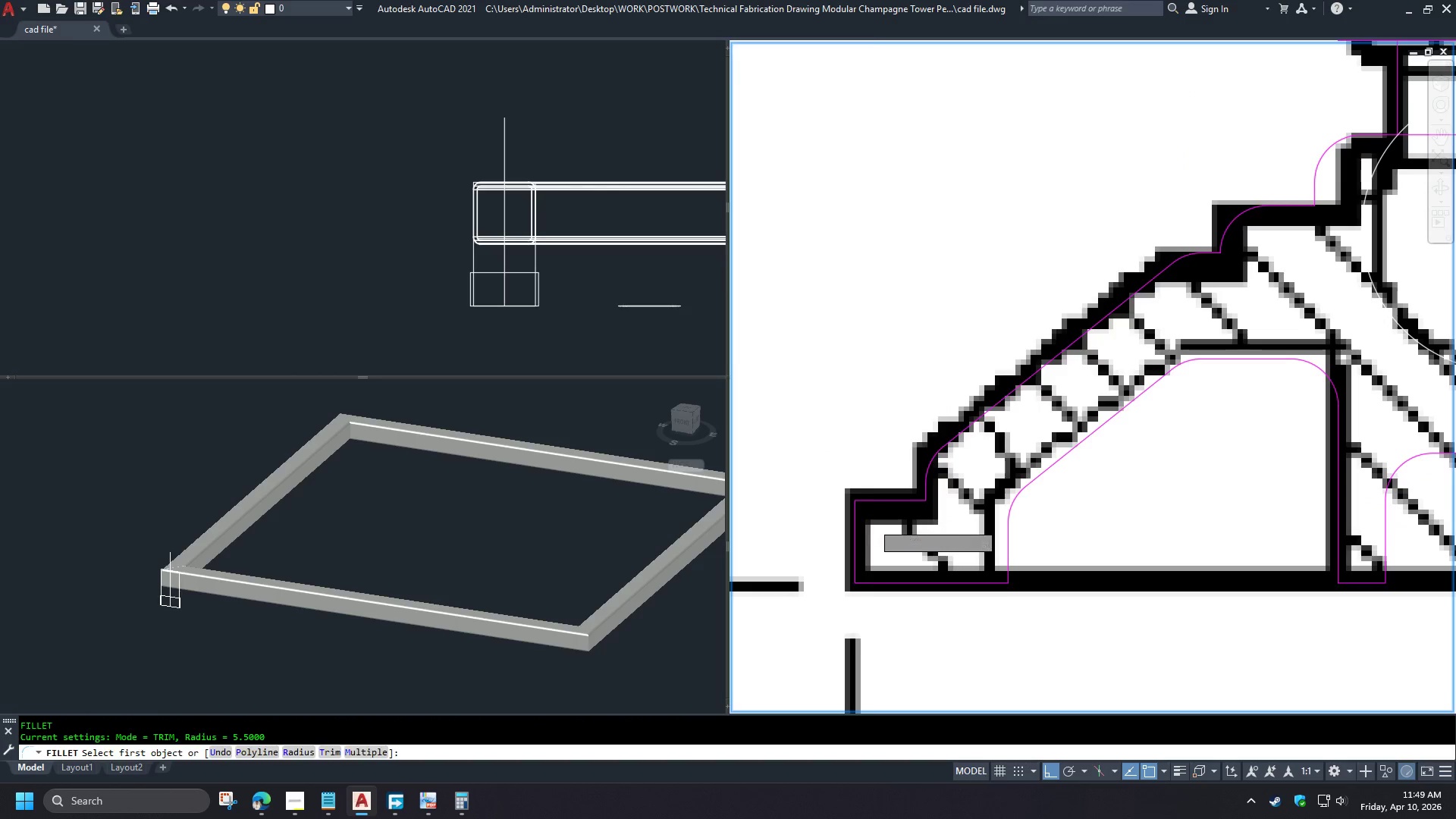 
key(Space)
 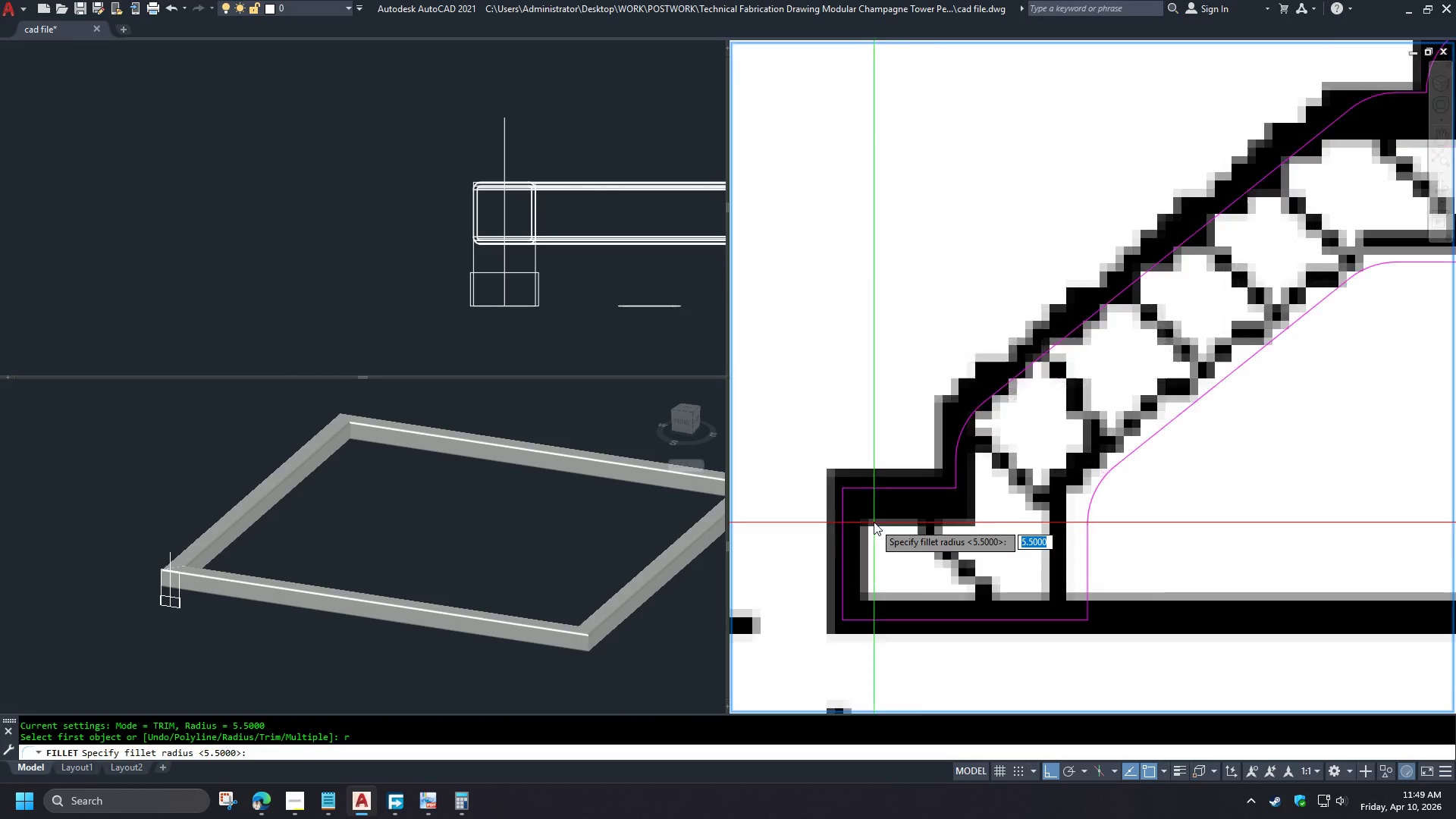 
scroll: coordinate [874, 521], scroll_direction: up, amount: 2.0
 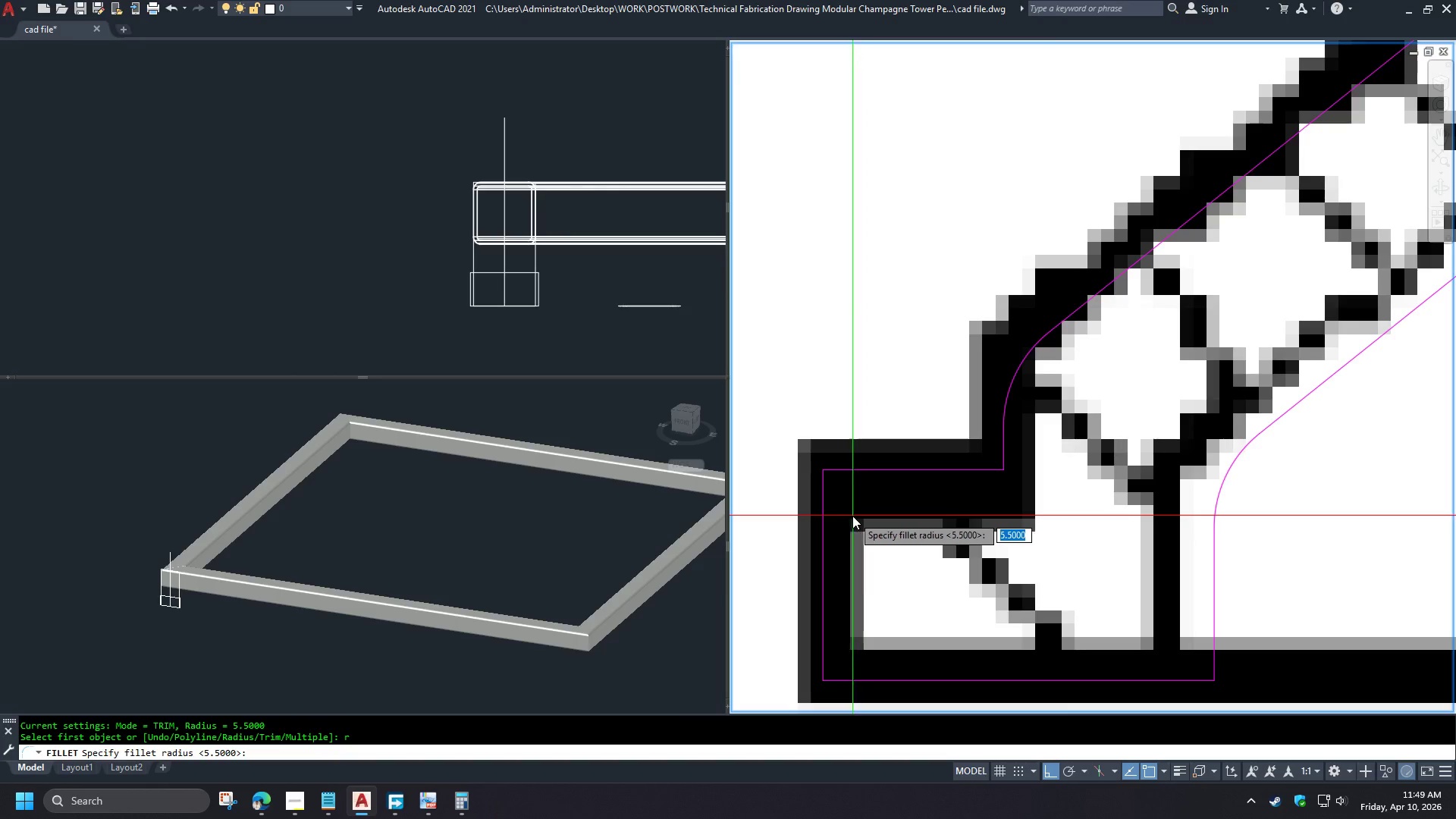 
mouse_move([896, 529])
 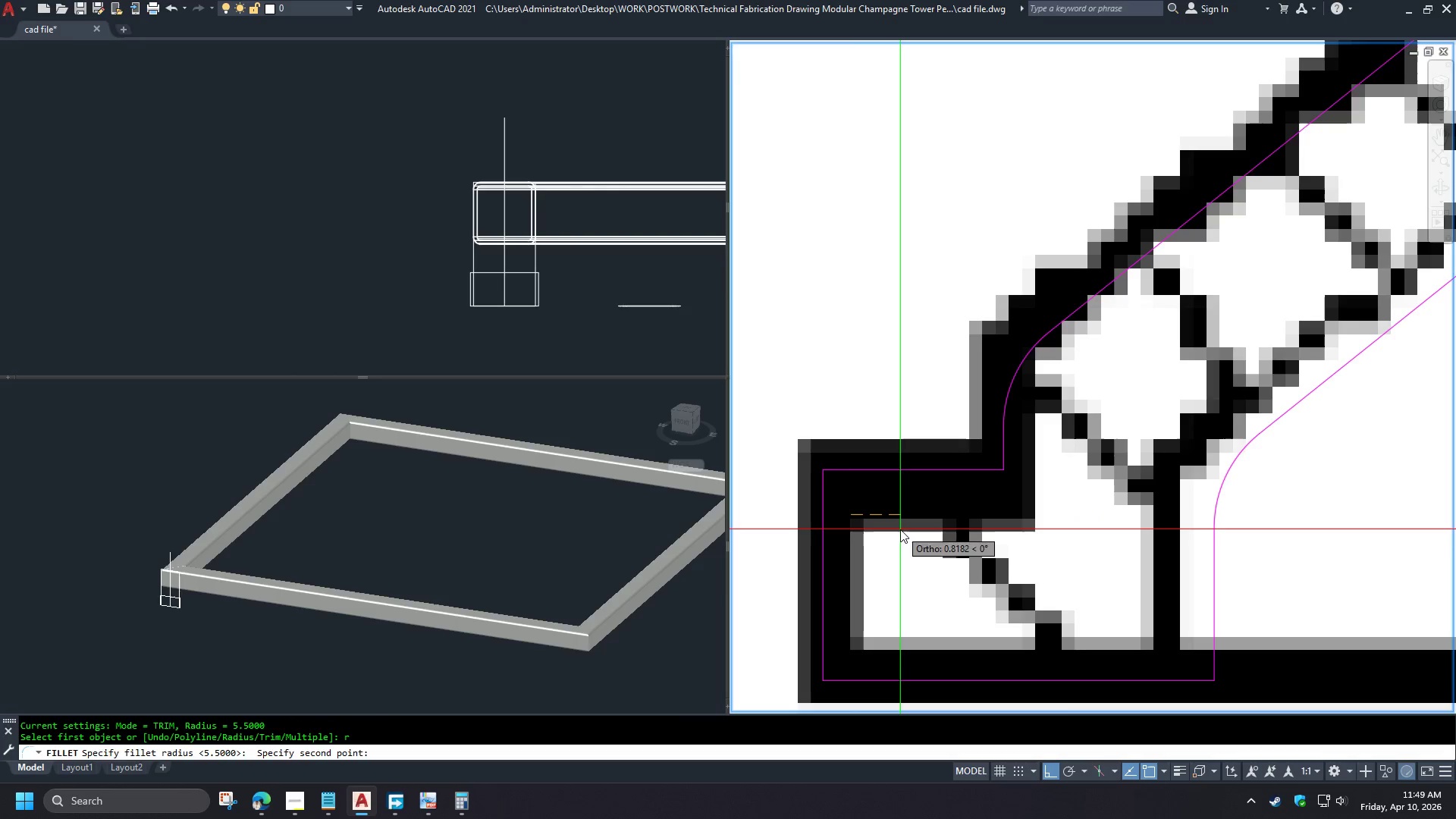 
key(1)
 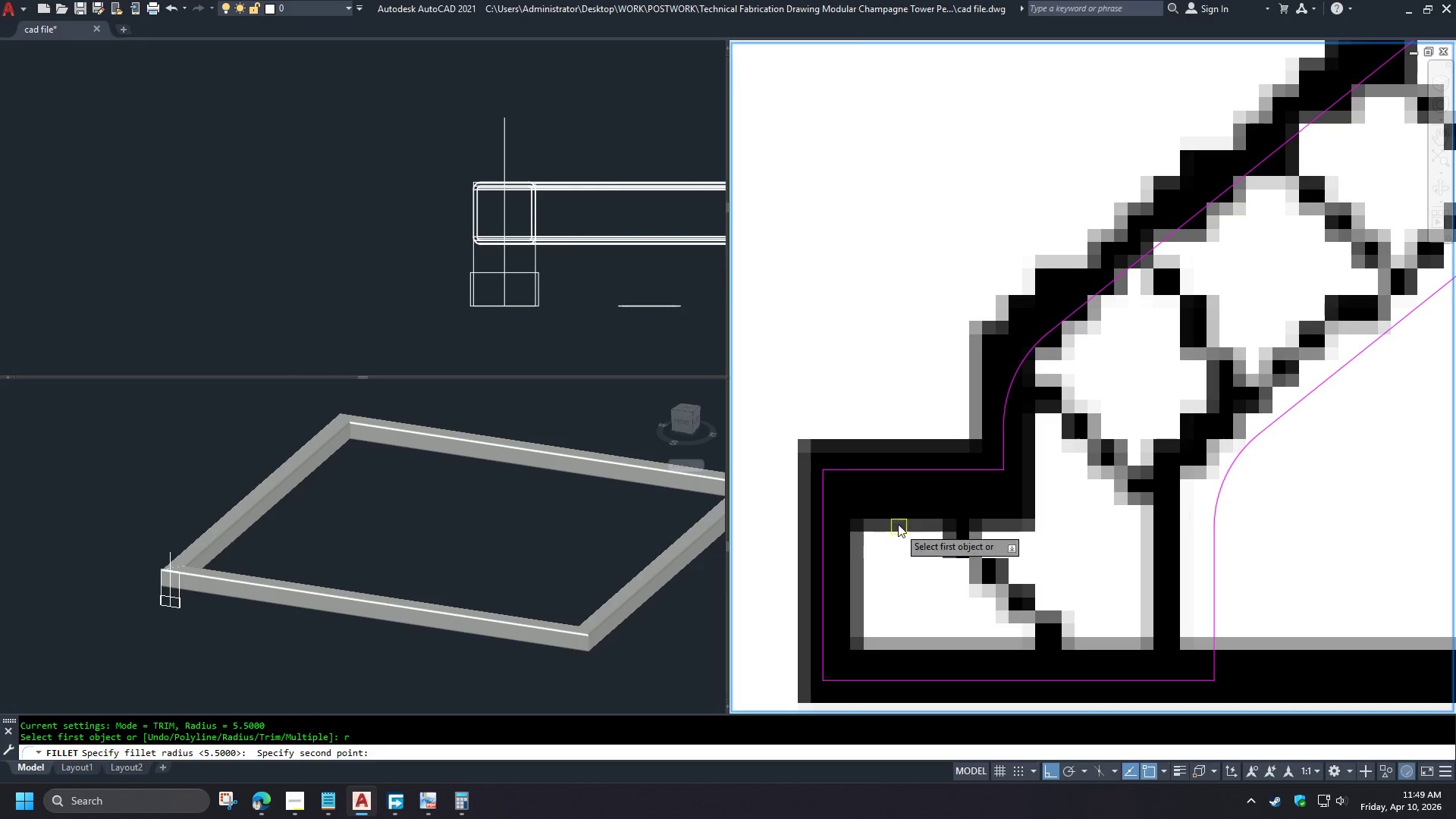 
key(Space)
 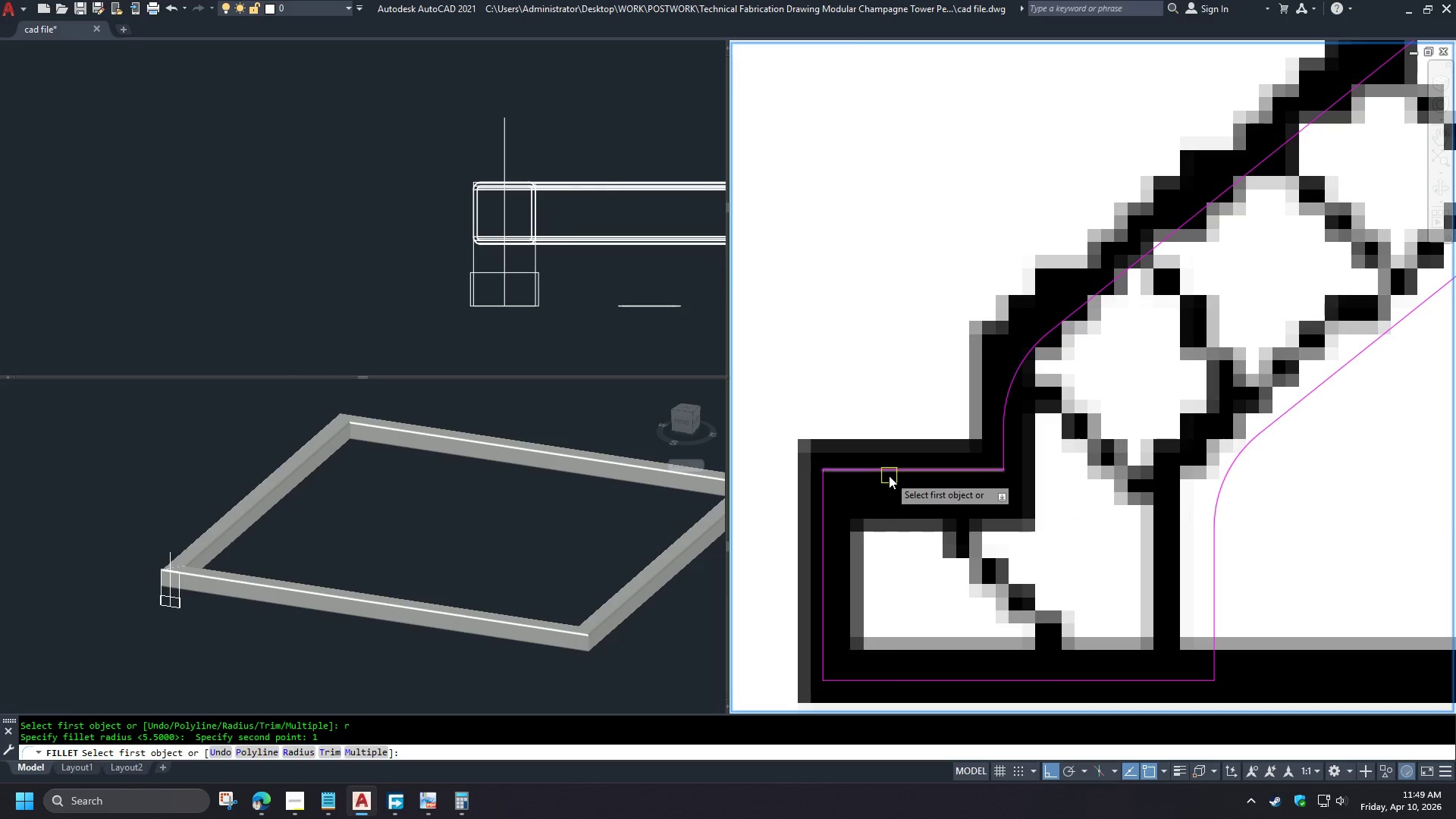 
left_click([889, 475])
 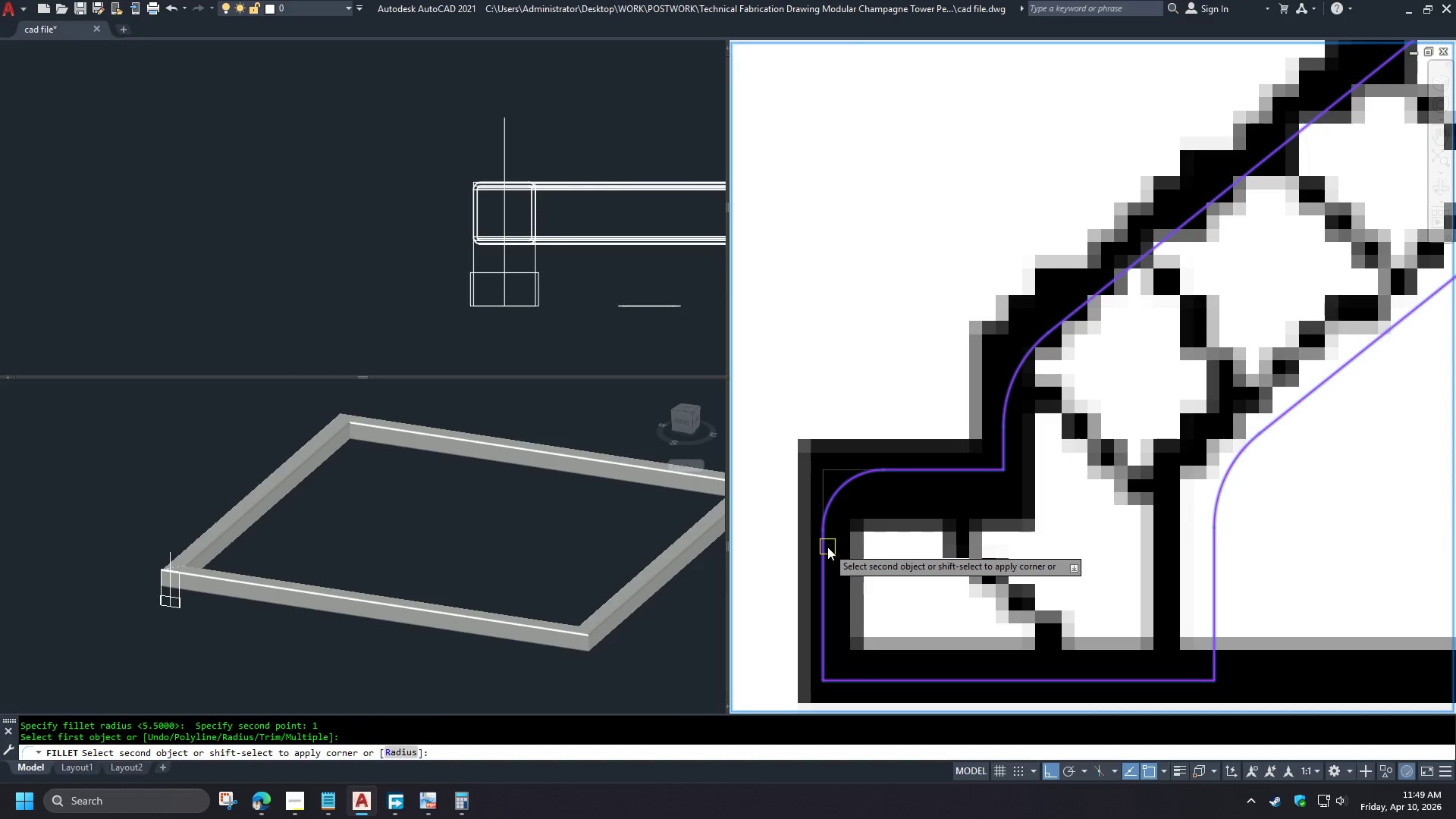 
left_click([827, 547])
 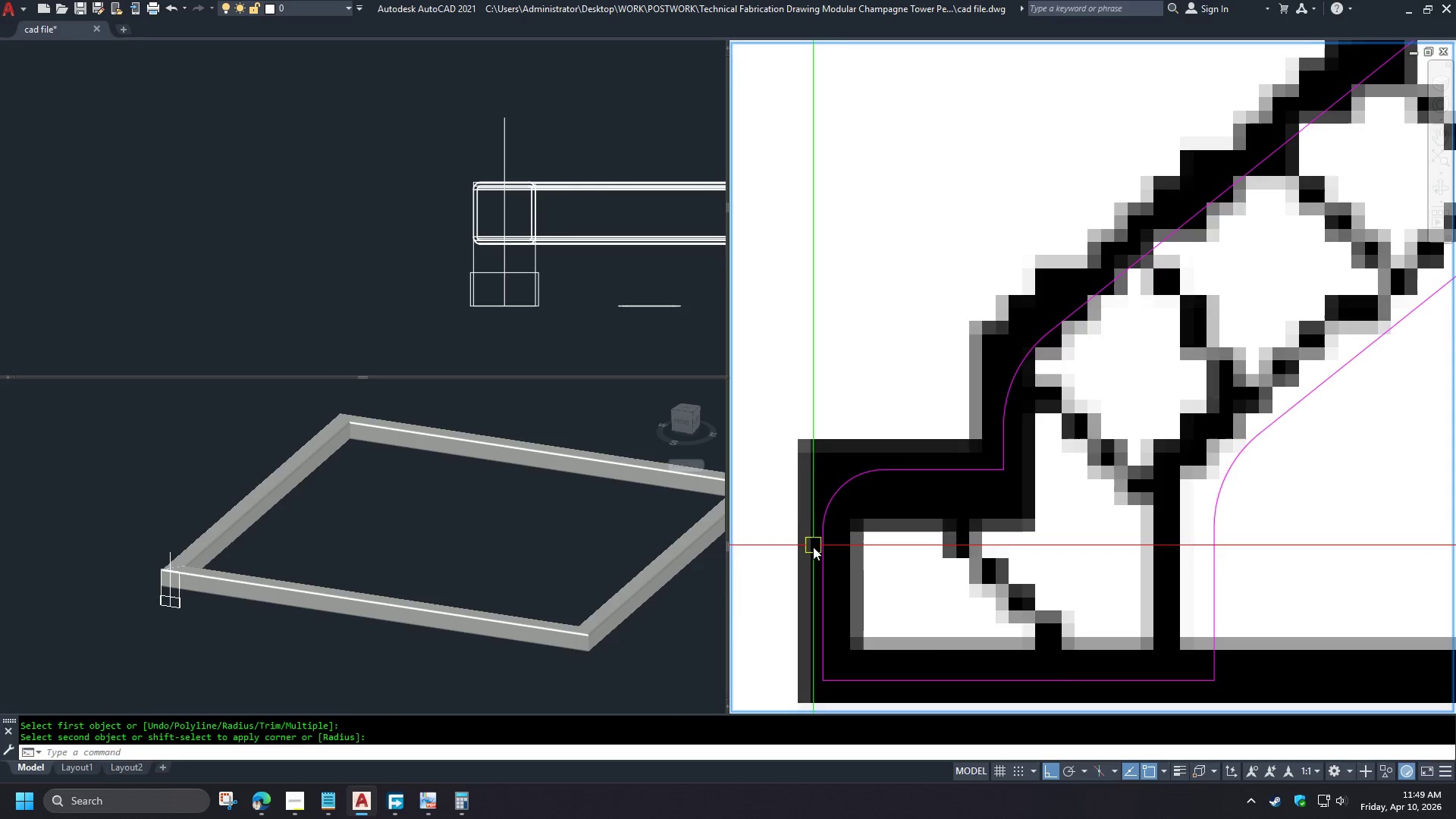 
scroll: coordinate [823, 555], scroll_direction: down, amount: 2.0
 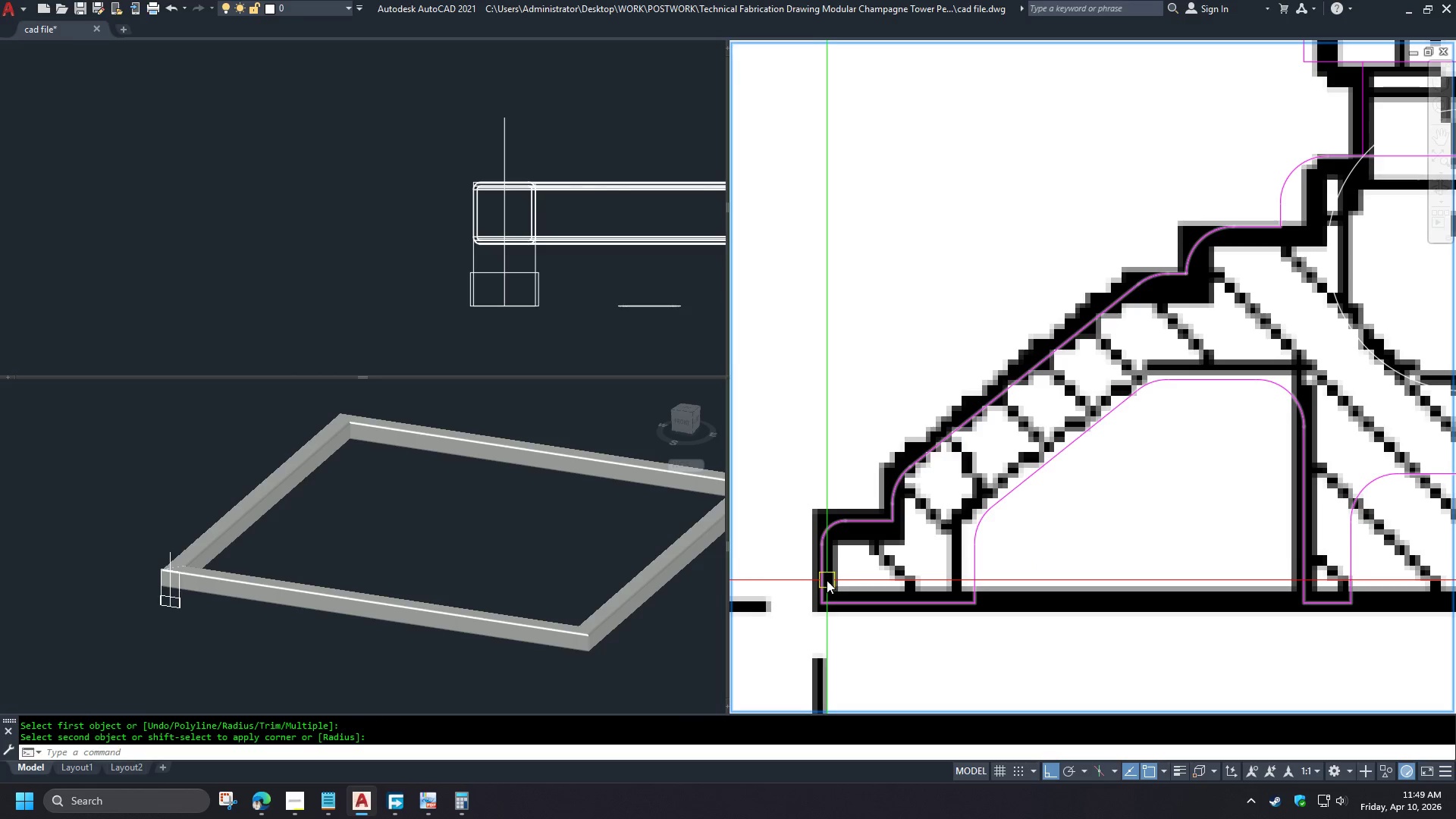 
key(Space)
 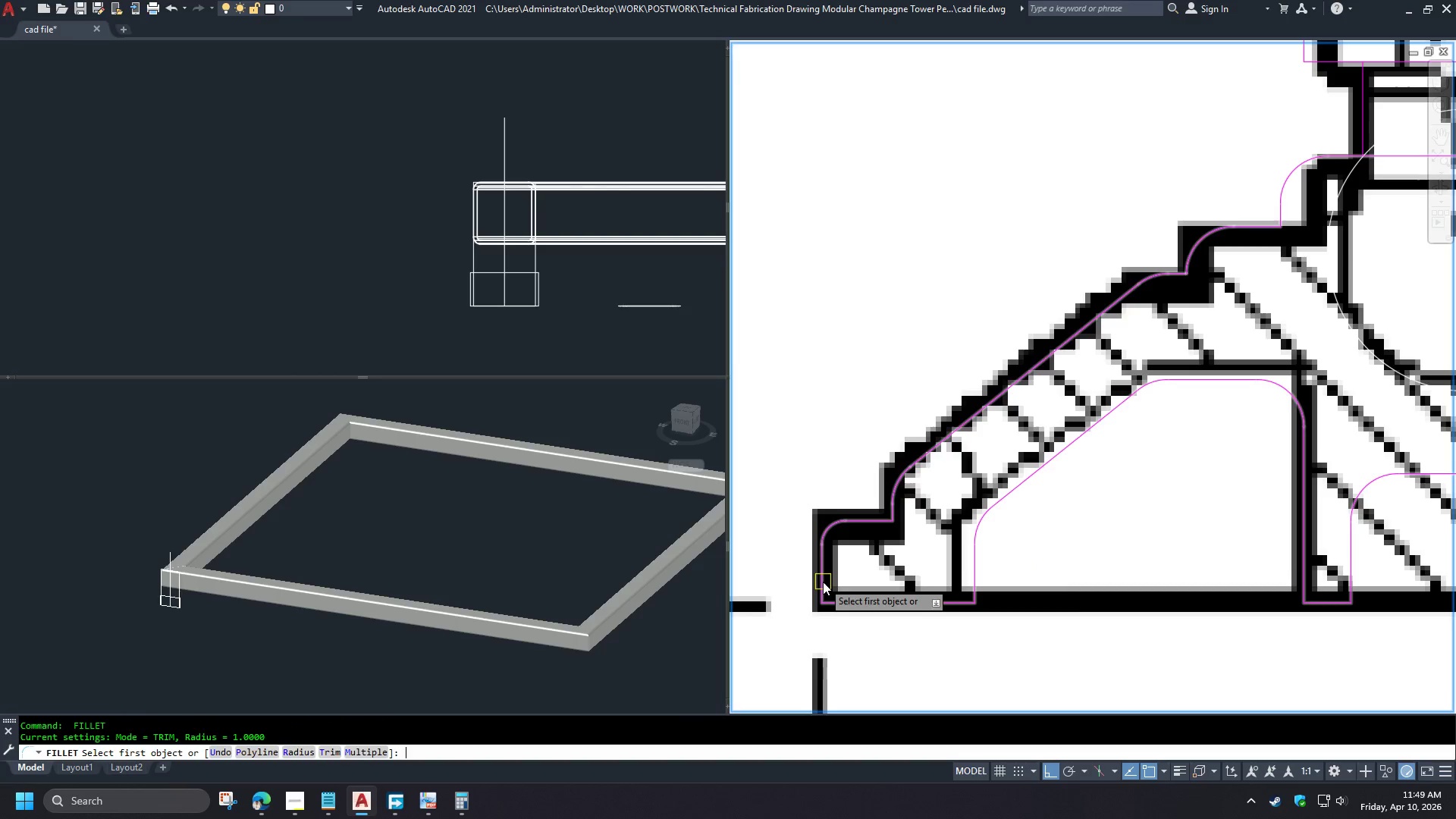 
left_click([823, 582])
 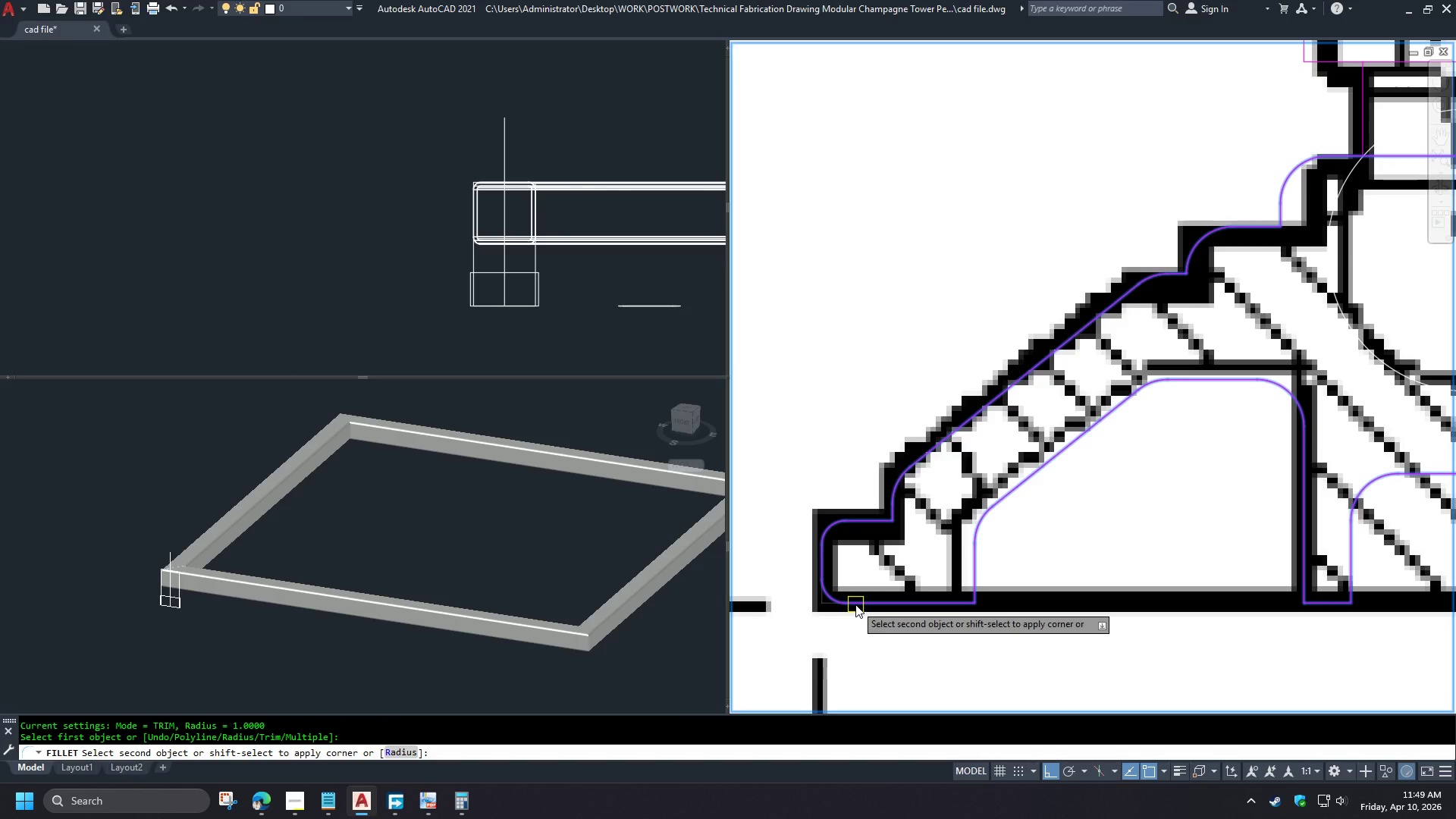 
left_click([855, 604])
 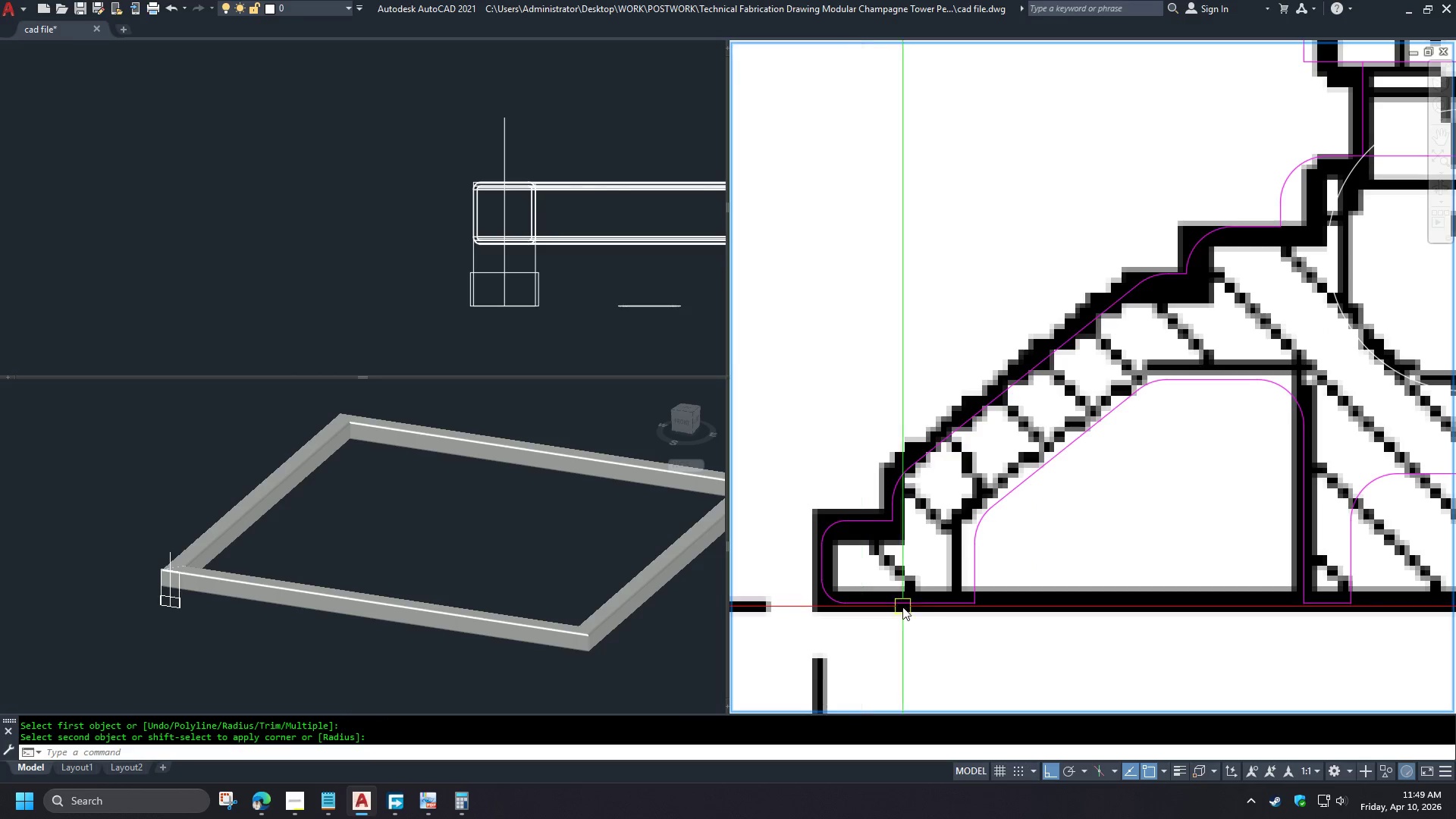 
key(Space)
 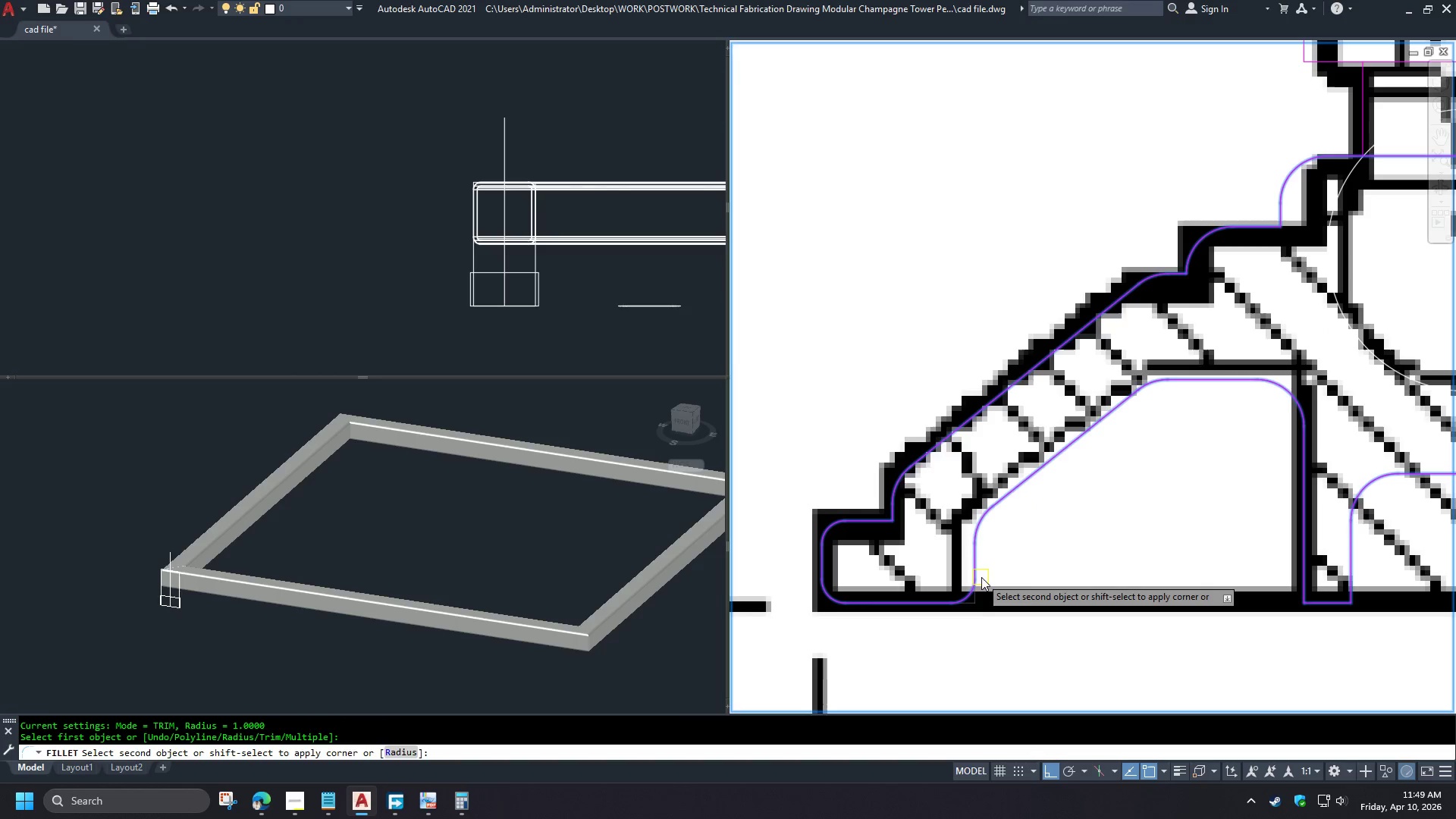 
left_click([981, 576])
 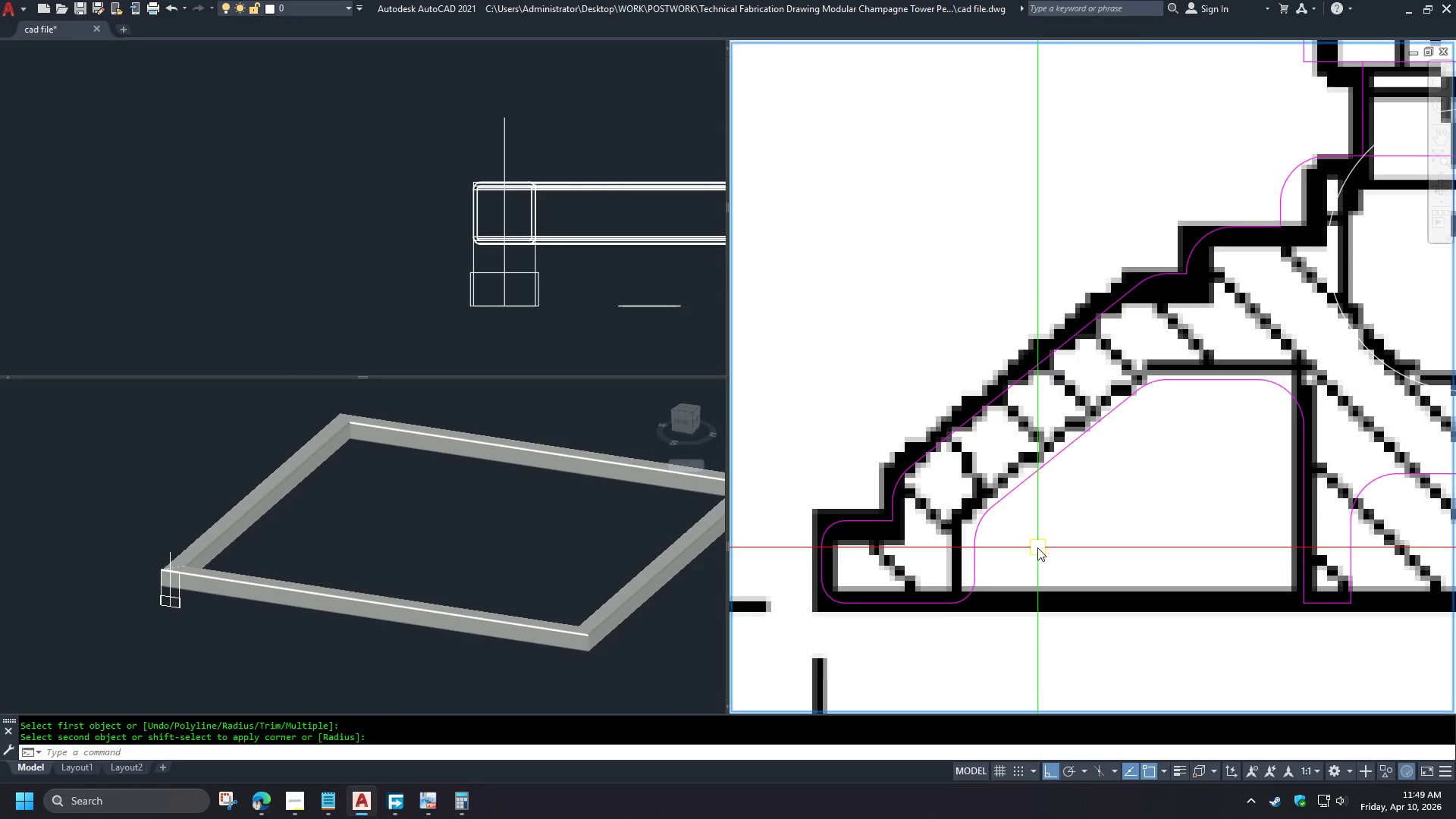 
scroll: coordinate [1037, 547], scroll_direction: down, amount: 2.0
 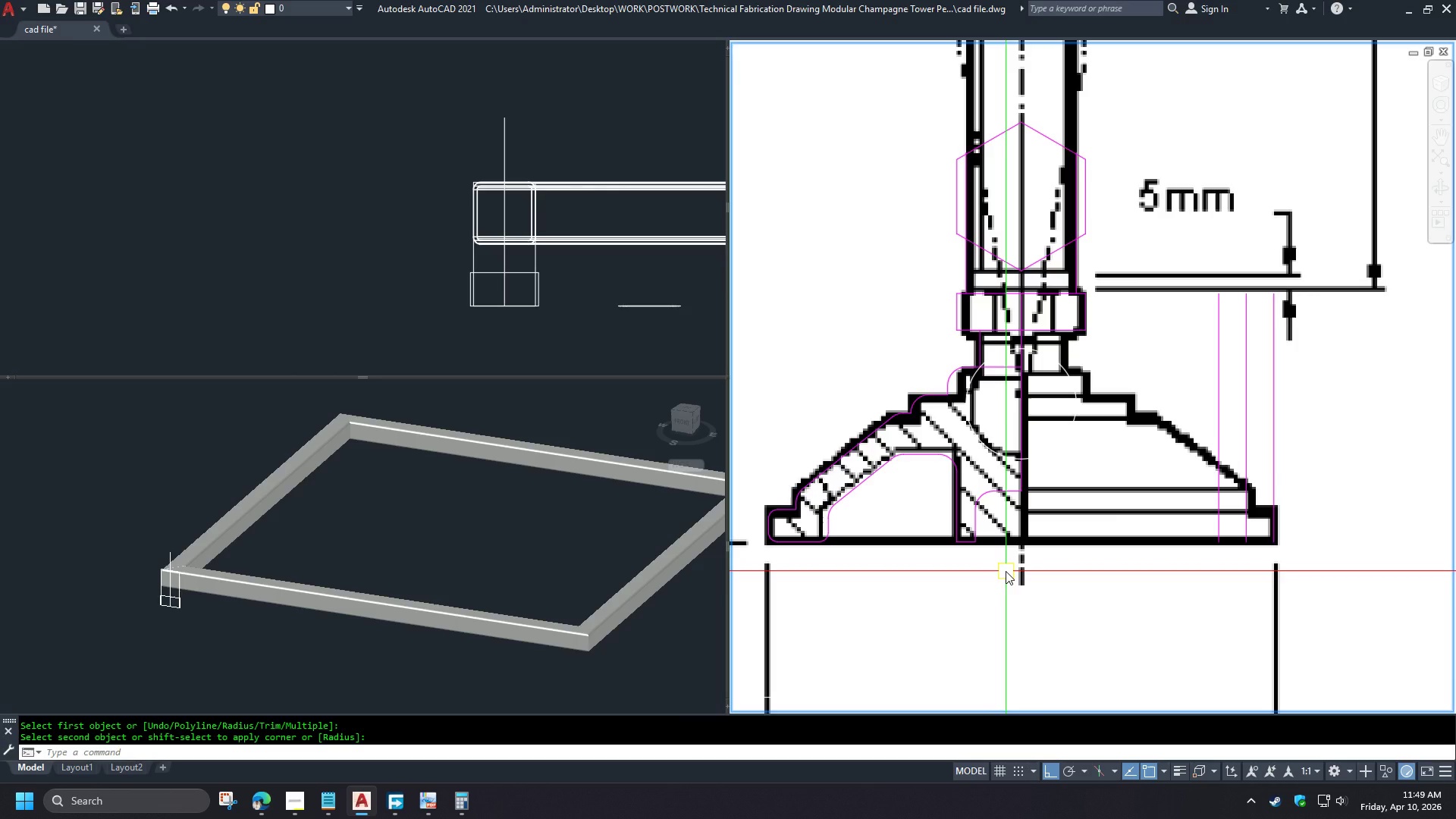 
wait(10.09)
 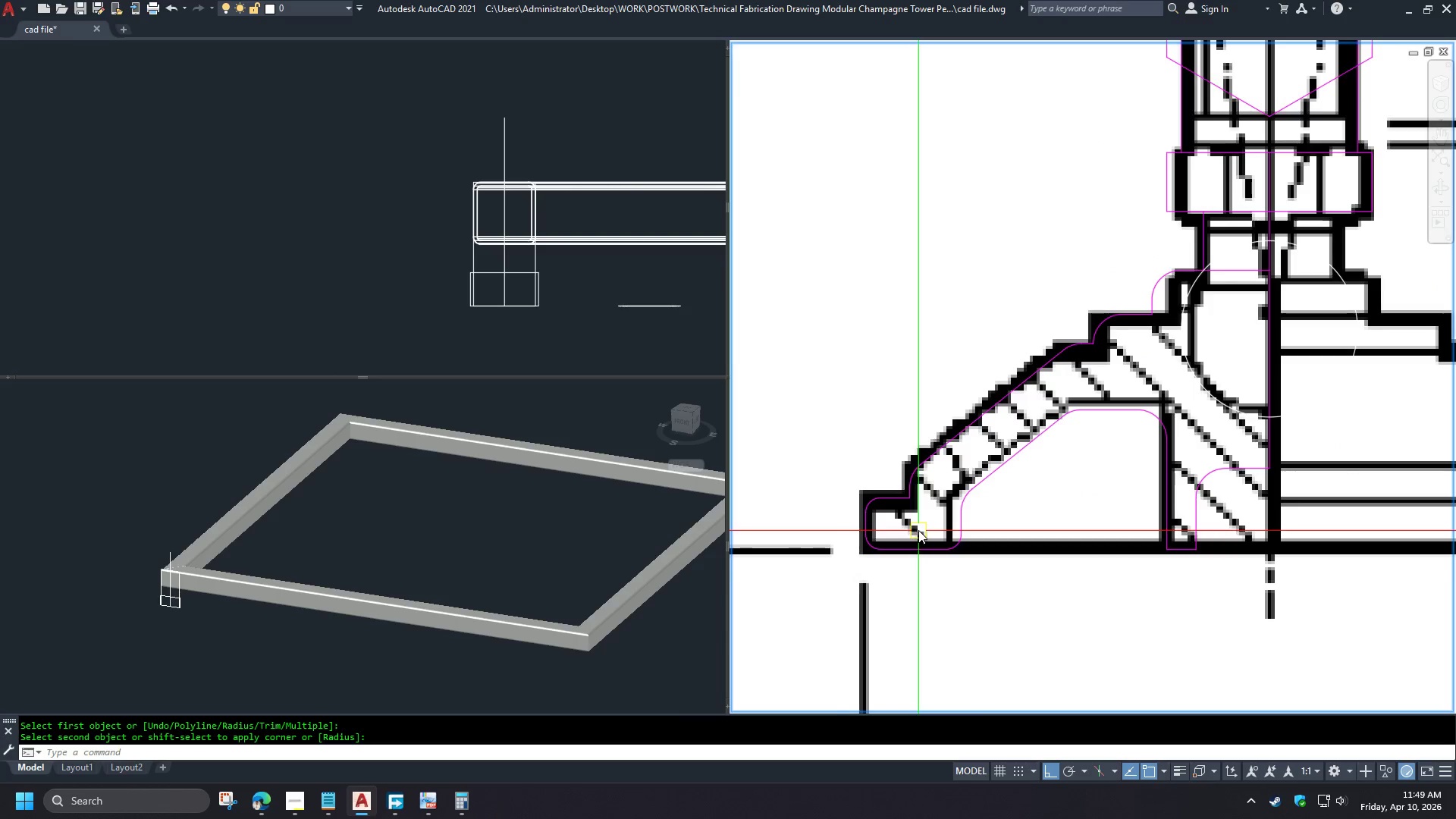 
key(Control+Z)
 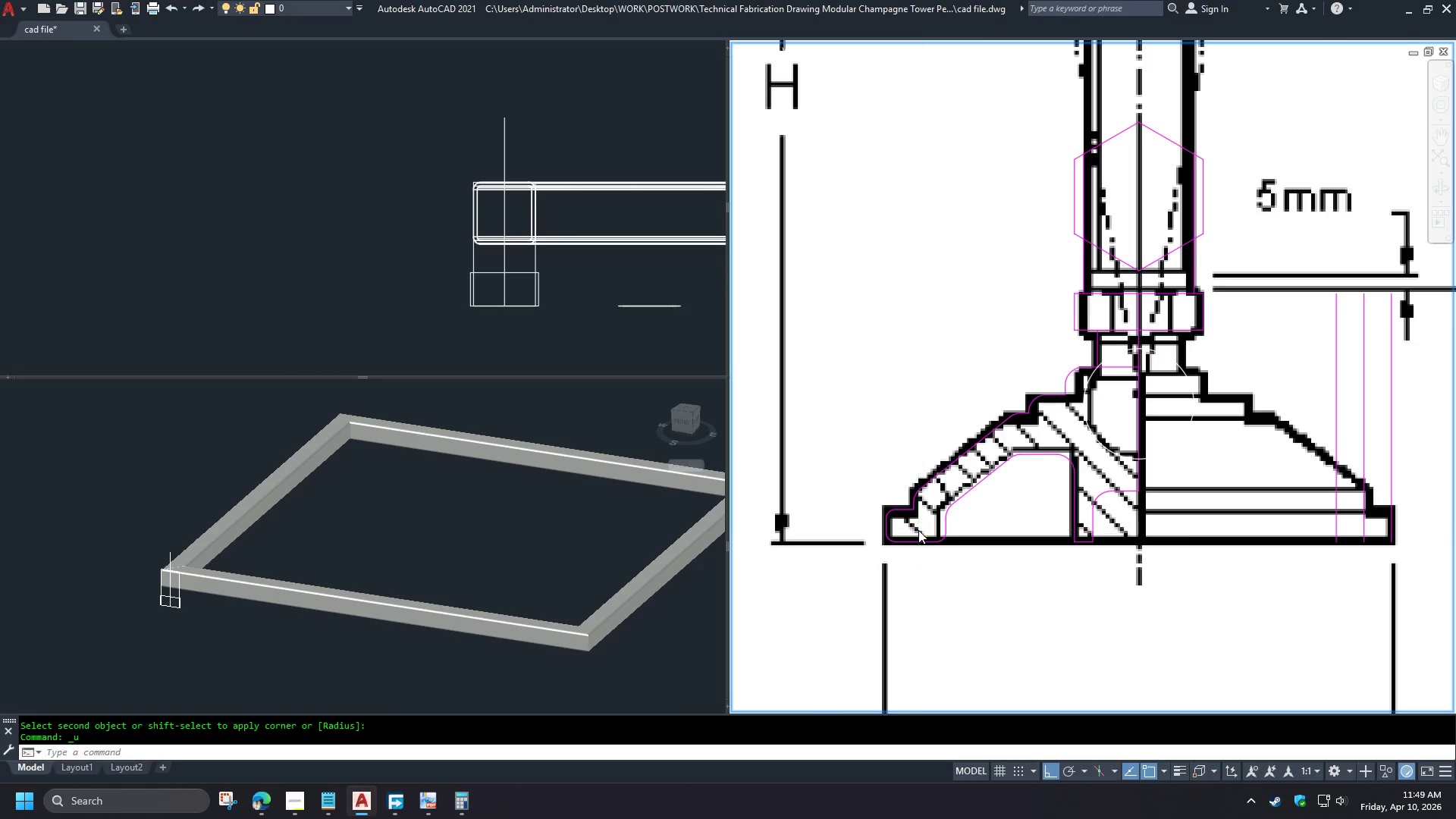 
scroll: coordinate [918, 530], scroll_direction: up, amount: 2.0
 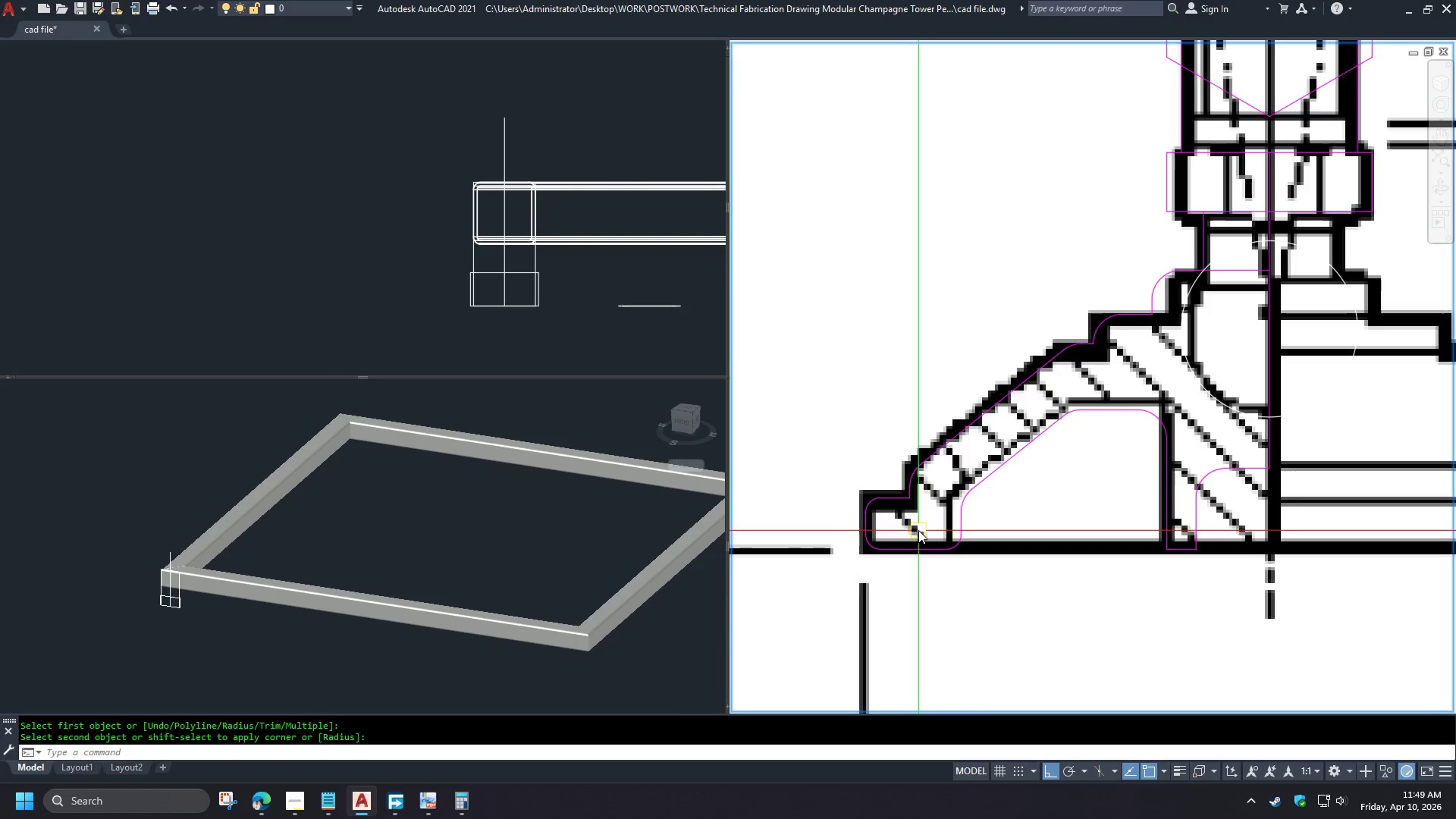 
key(Control+Z)
 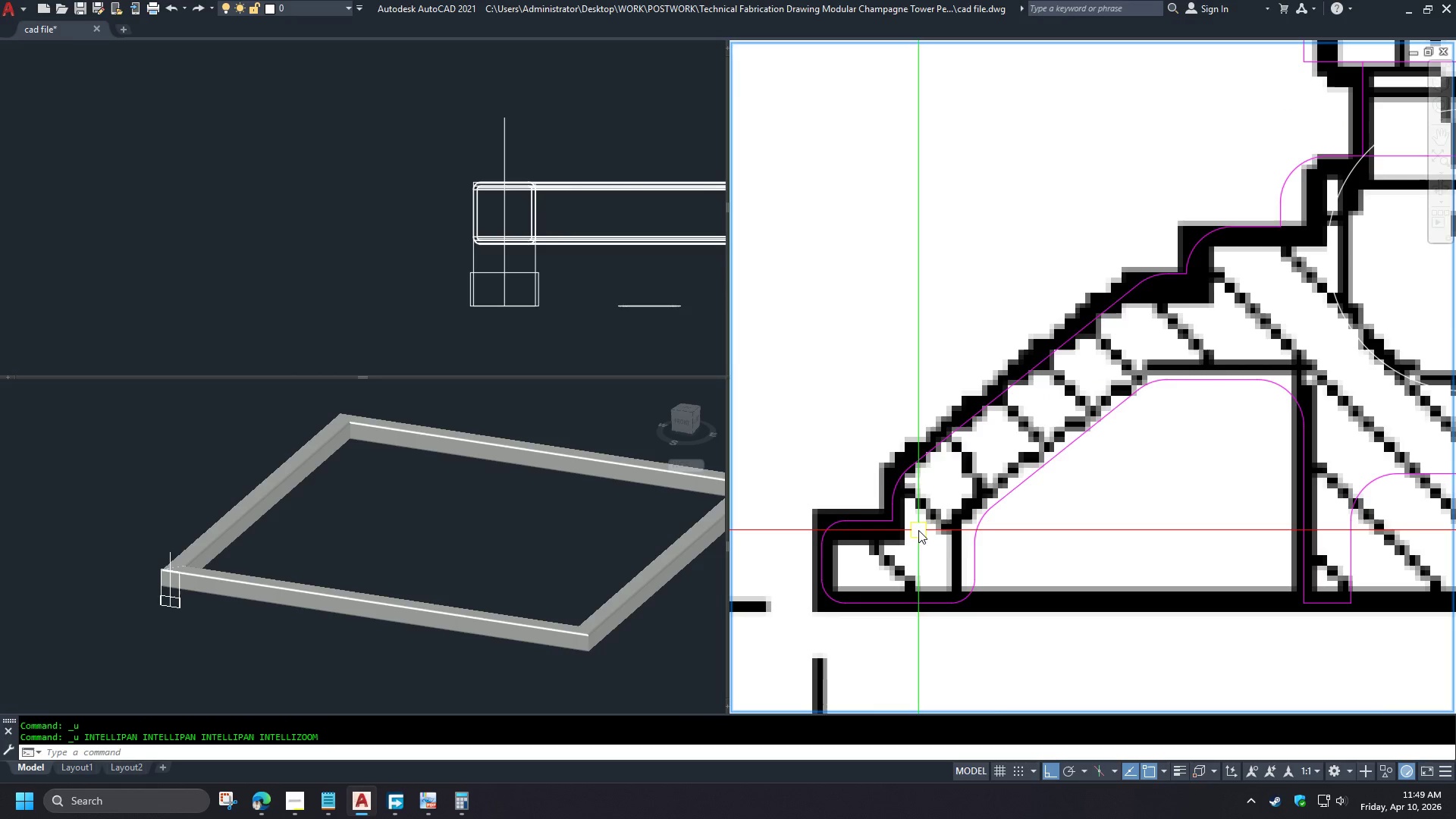 
key(F)
 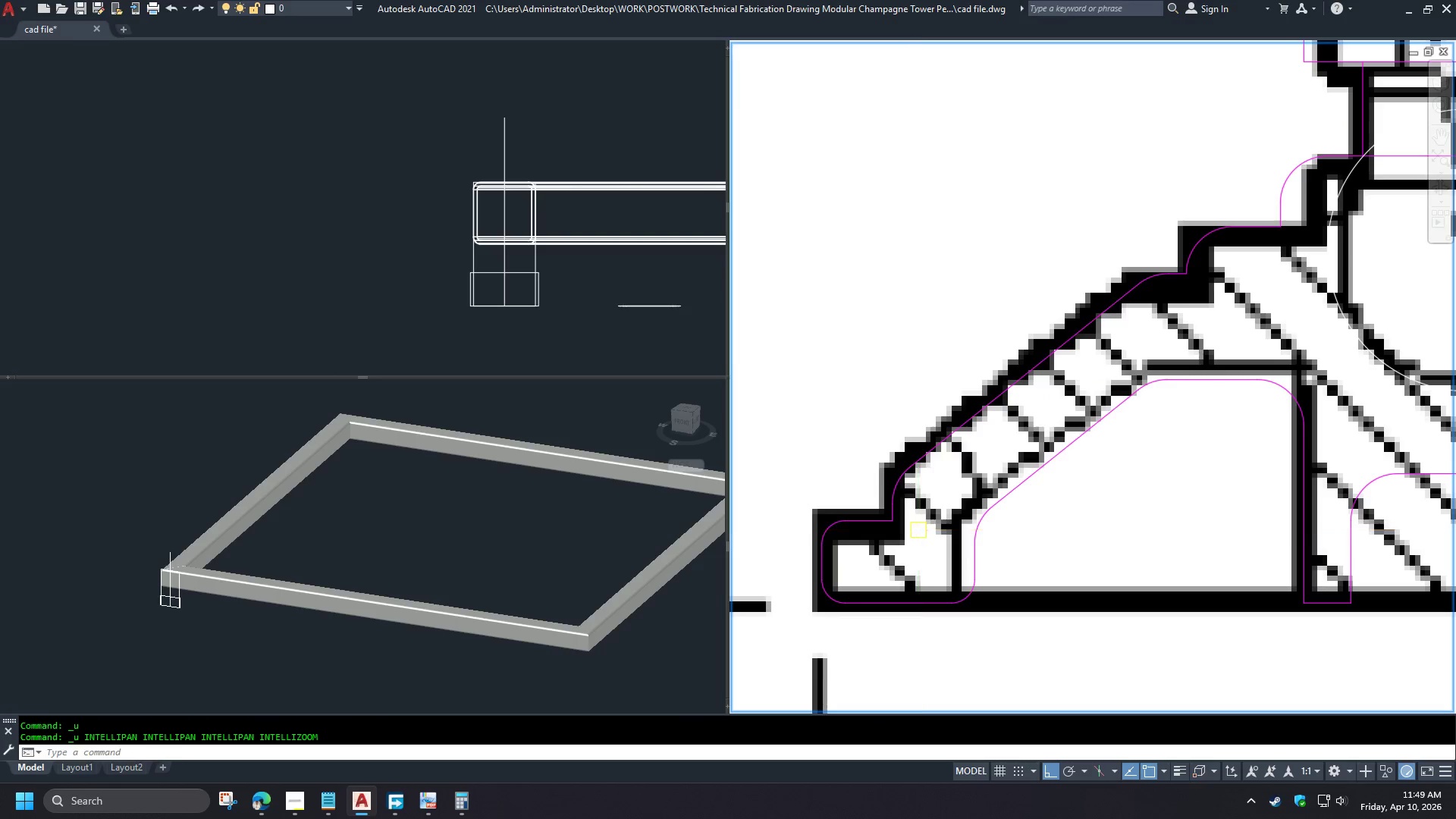 
key(Space)
 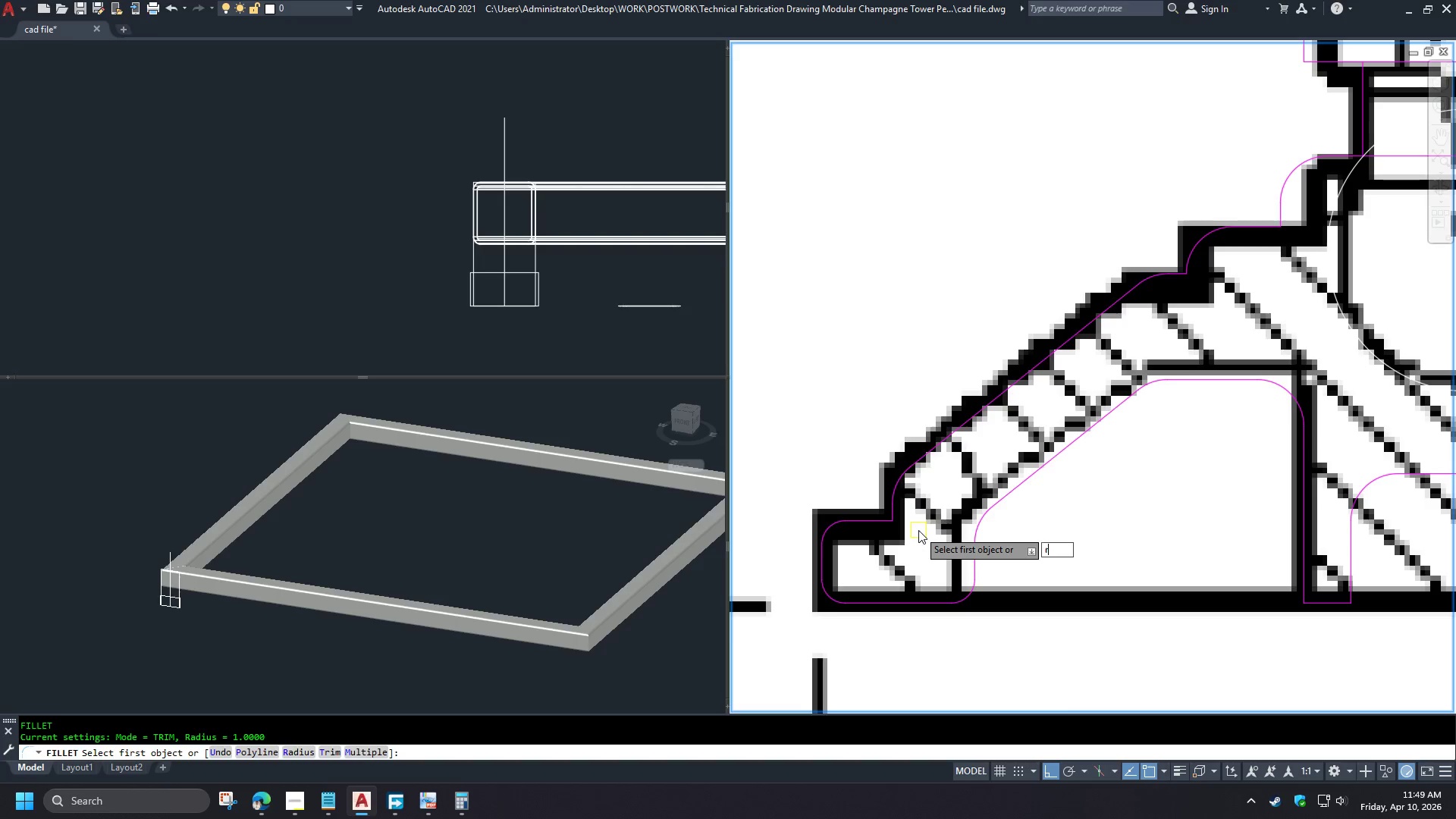 
key(R)
 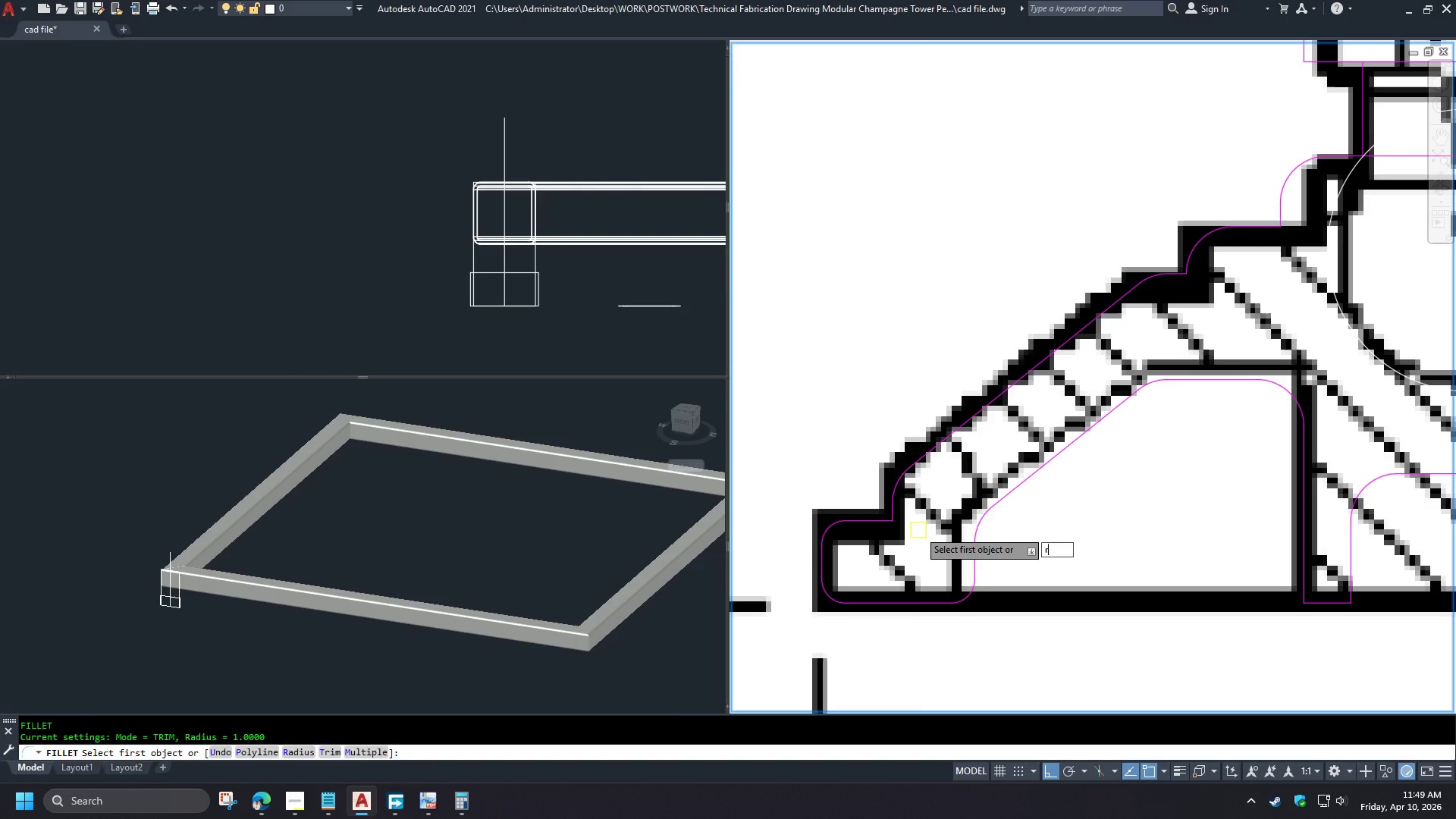 
key(Space)
 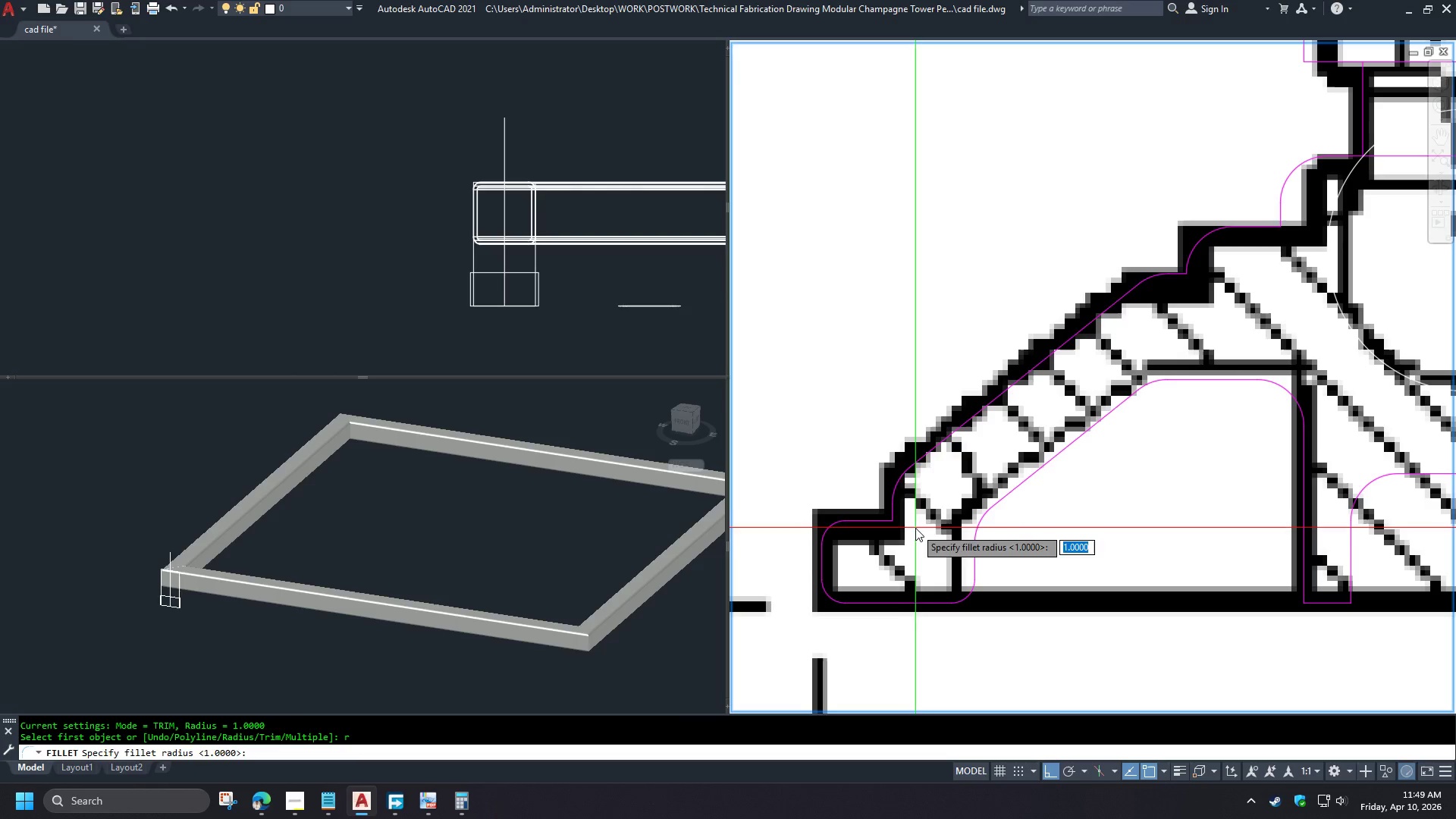 
key(0)
 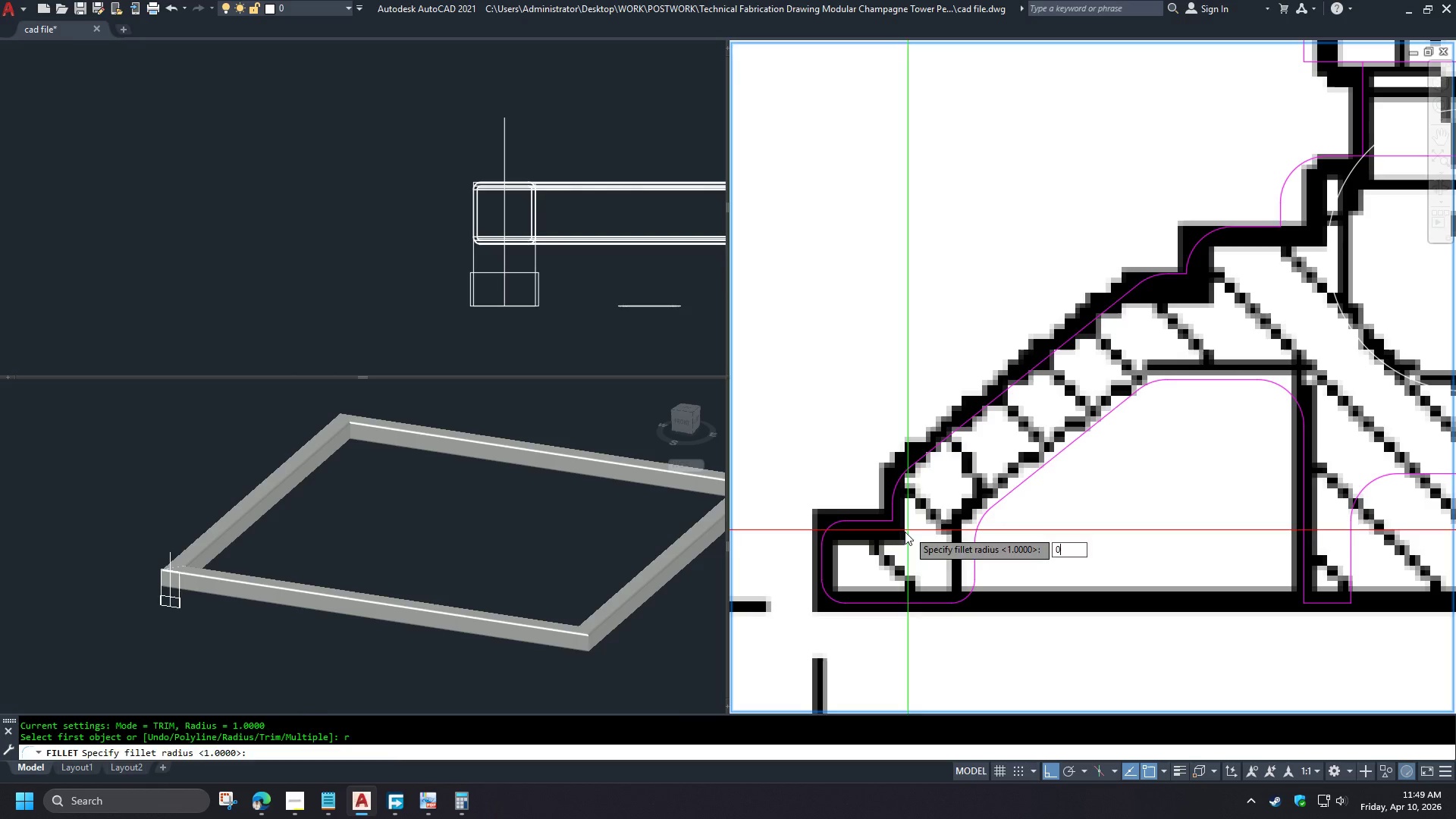 
key(Space)
 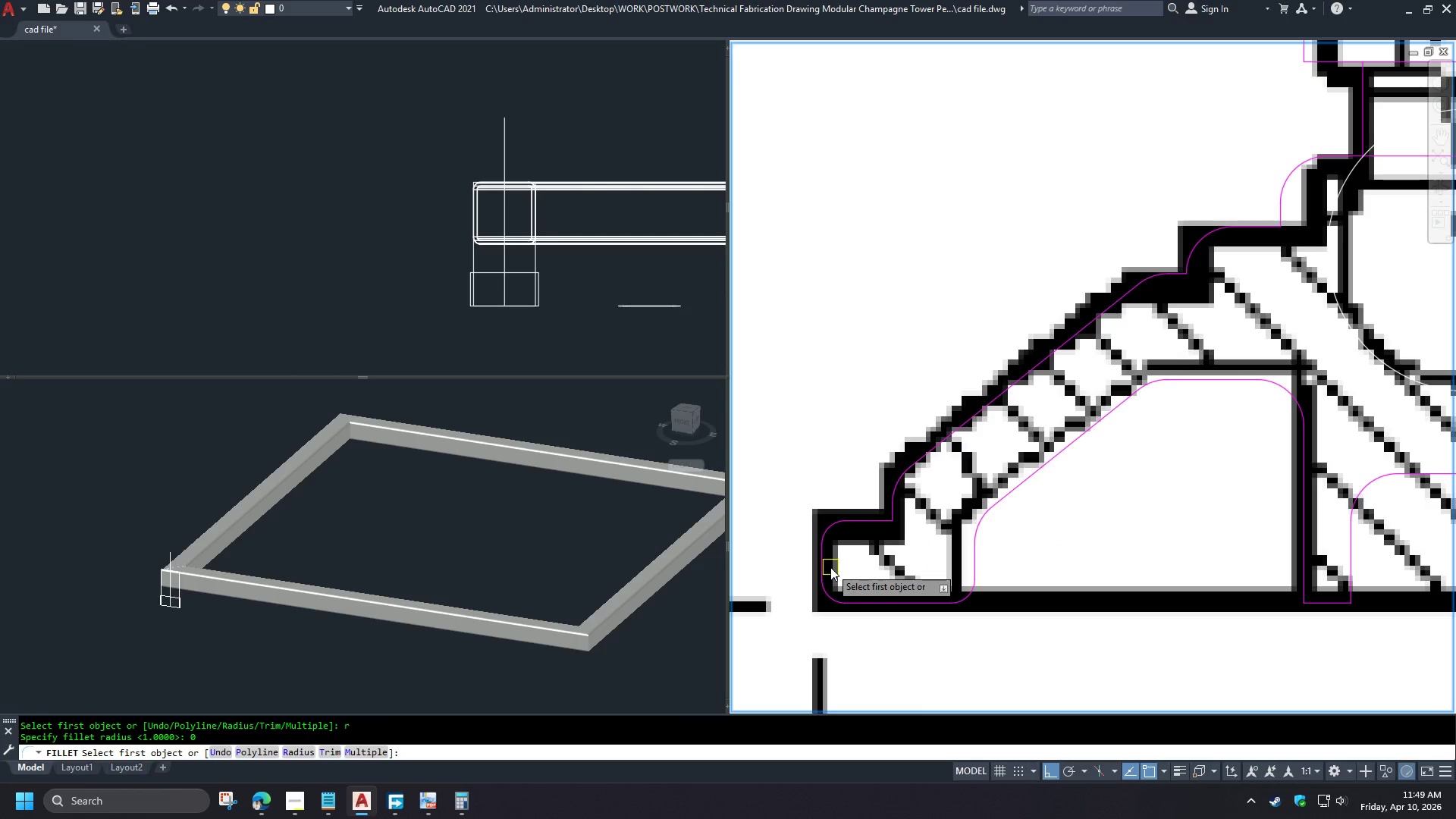 
left_click([829, 566])
 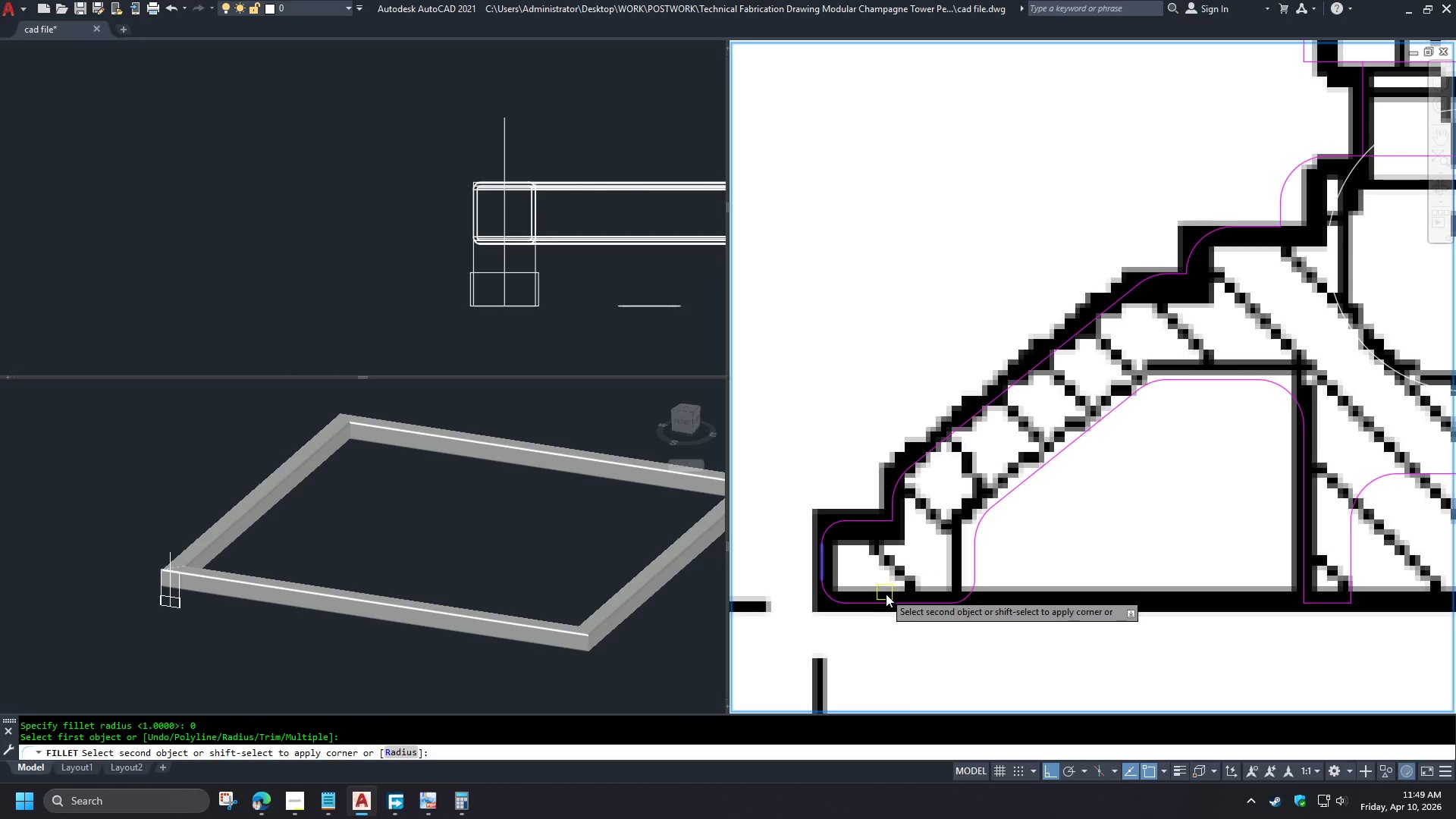 
left_click([888, 597])
 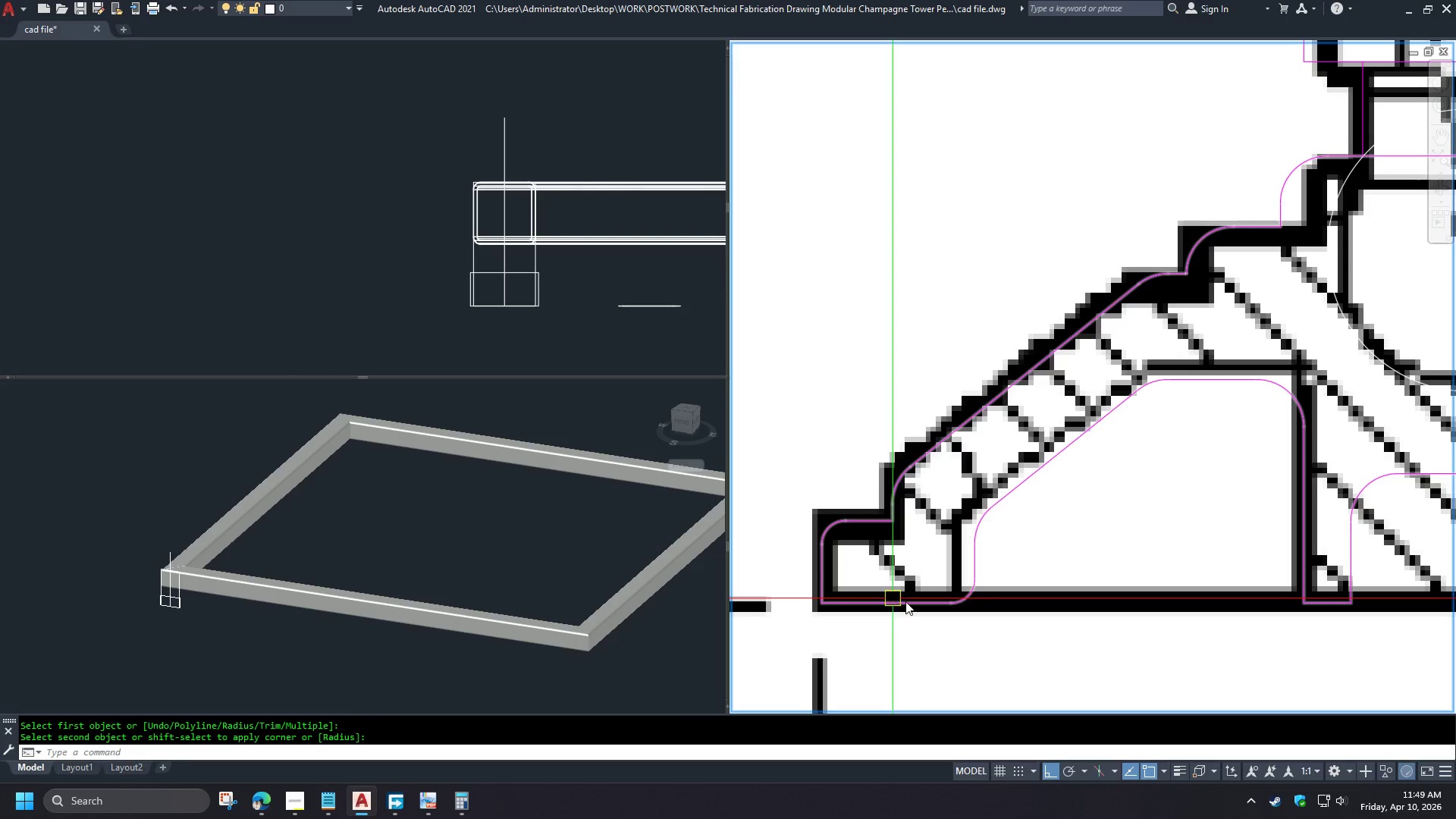 
key(Space)
 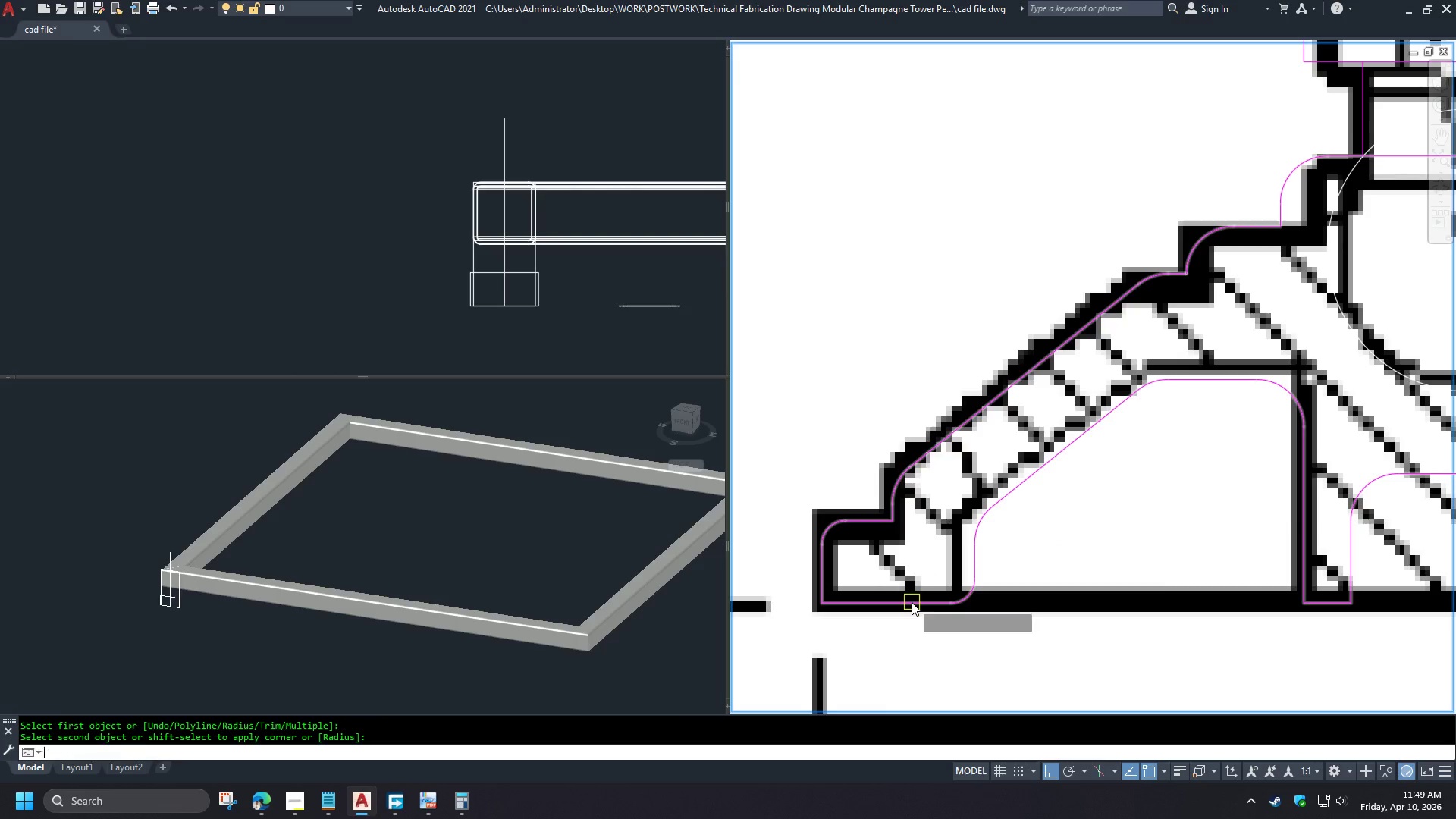 
double_click([912, 602])
 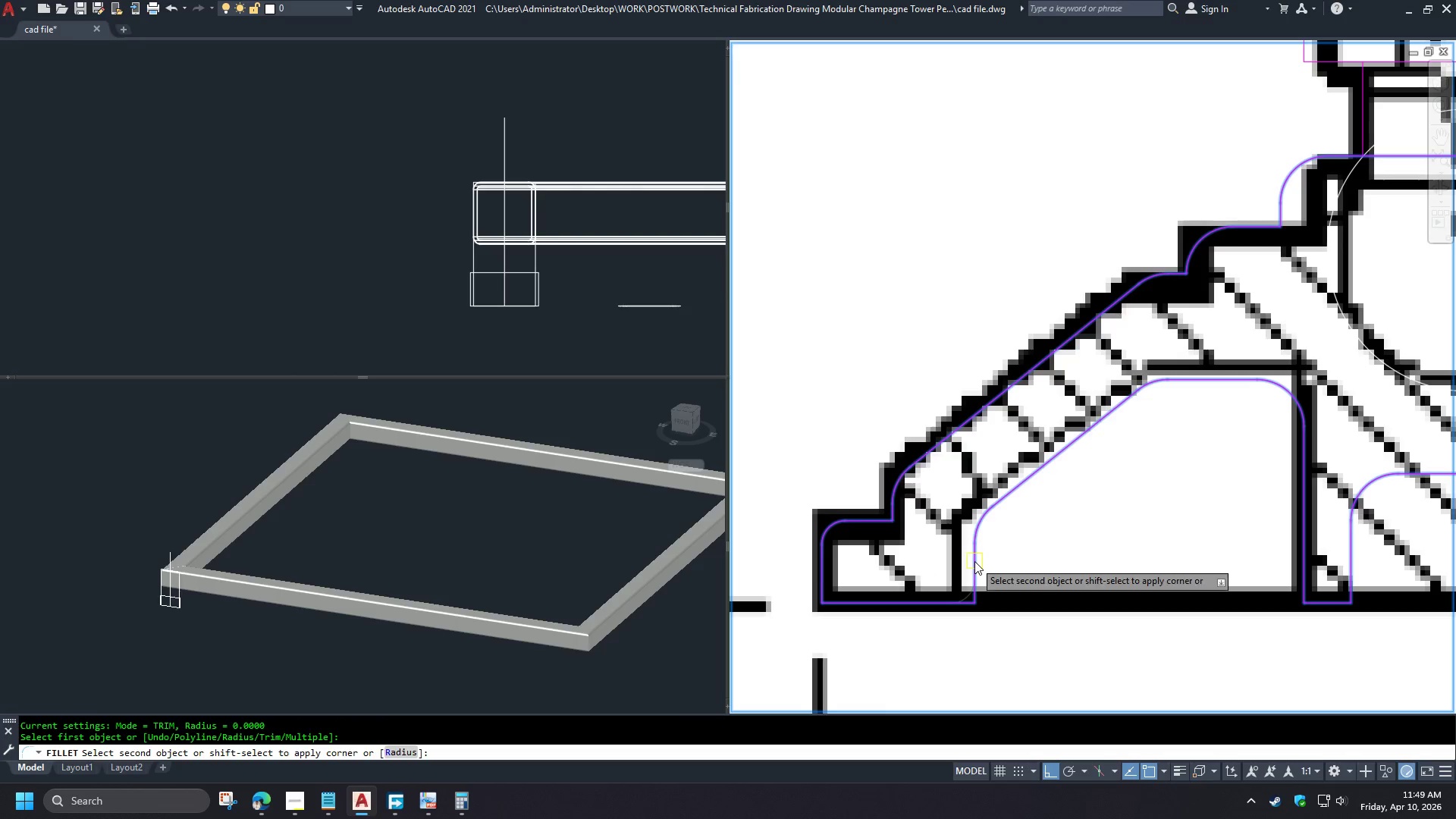 
left_click([974, 558])
 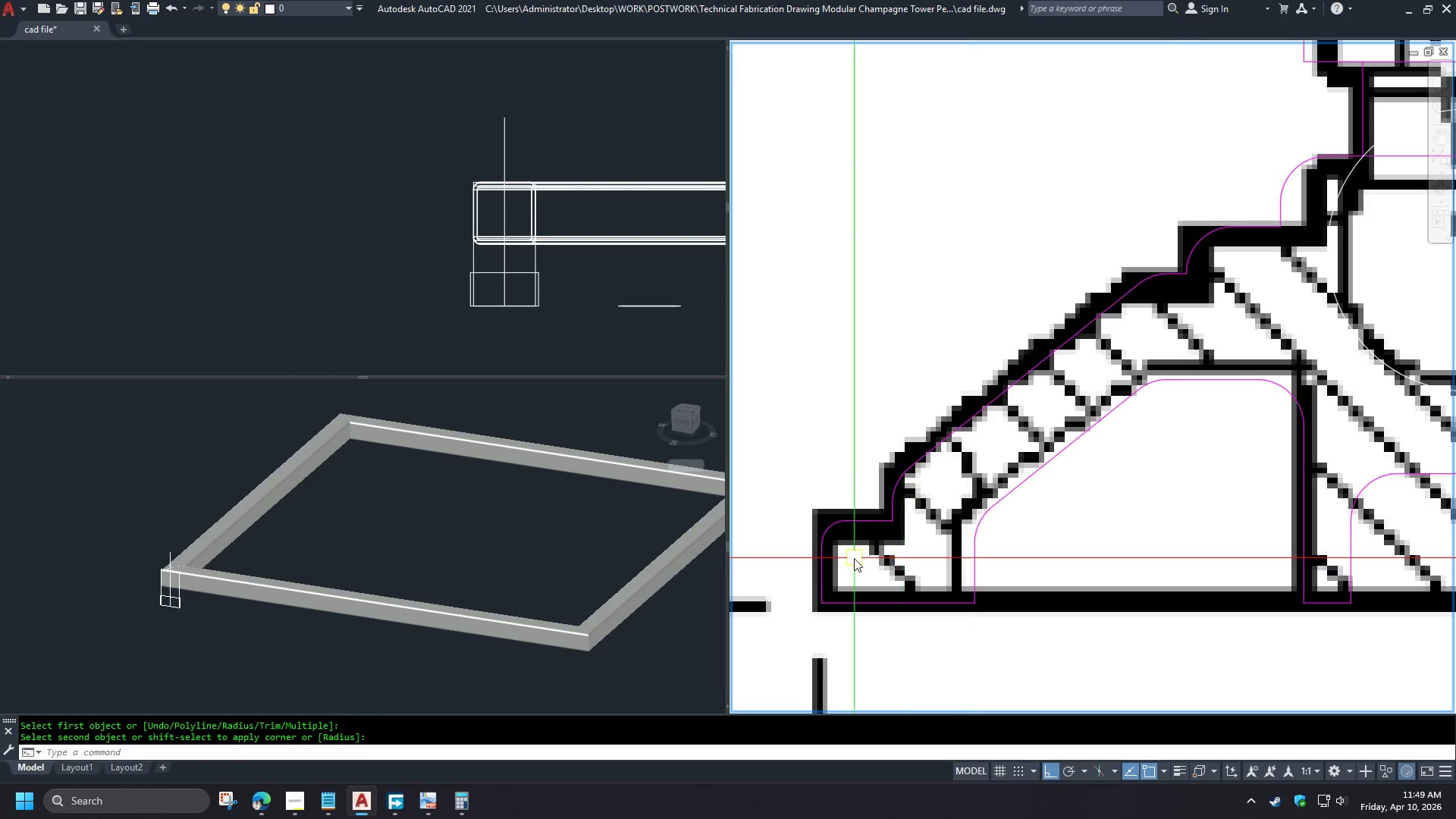 
scroll: coordinate [883, 555], scroll_direction: down, amount: 2.0
 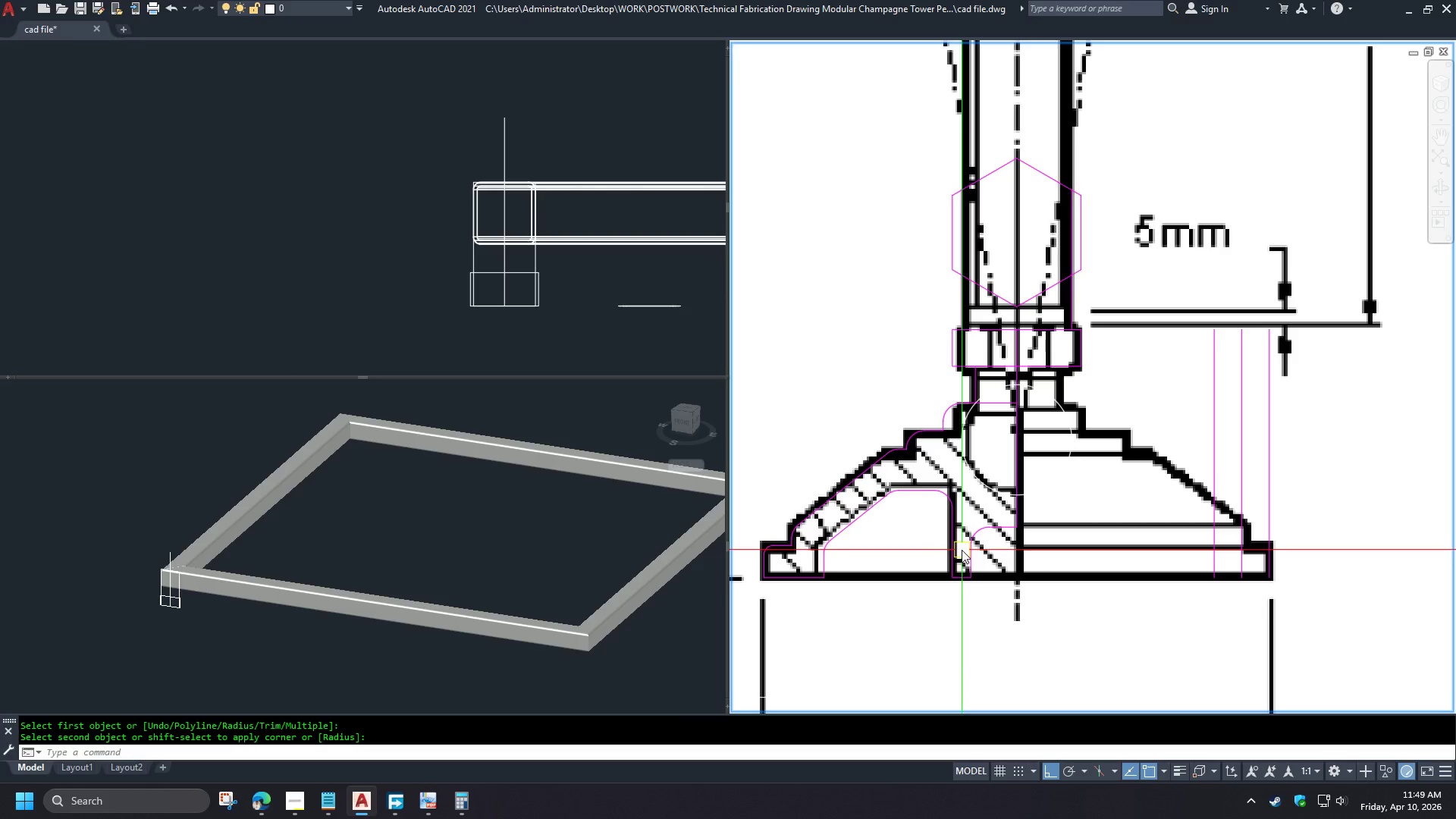 
scroll: coordinate [980, 501], scroll_direction: up, amount: 2.0
 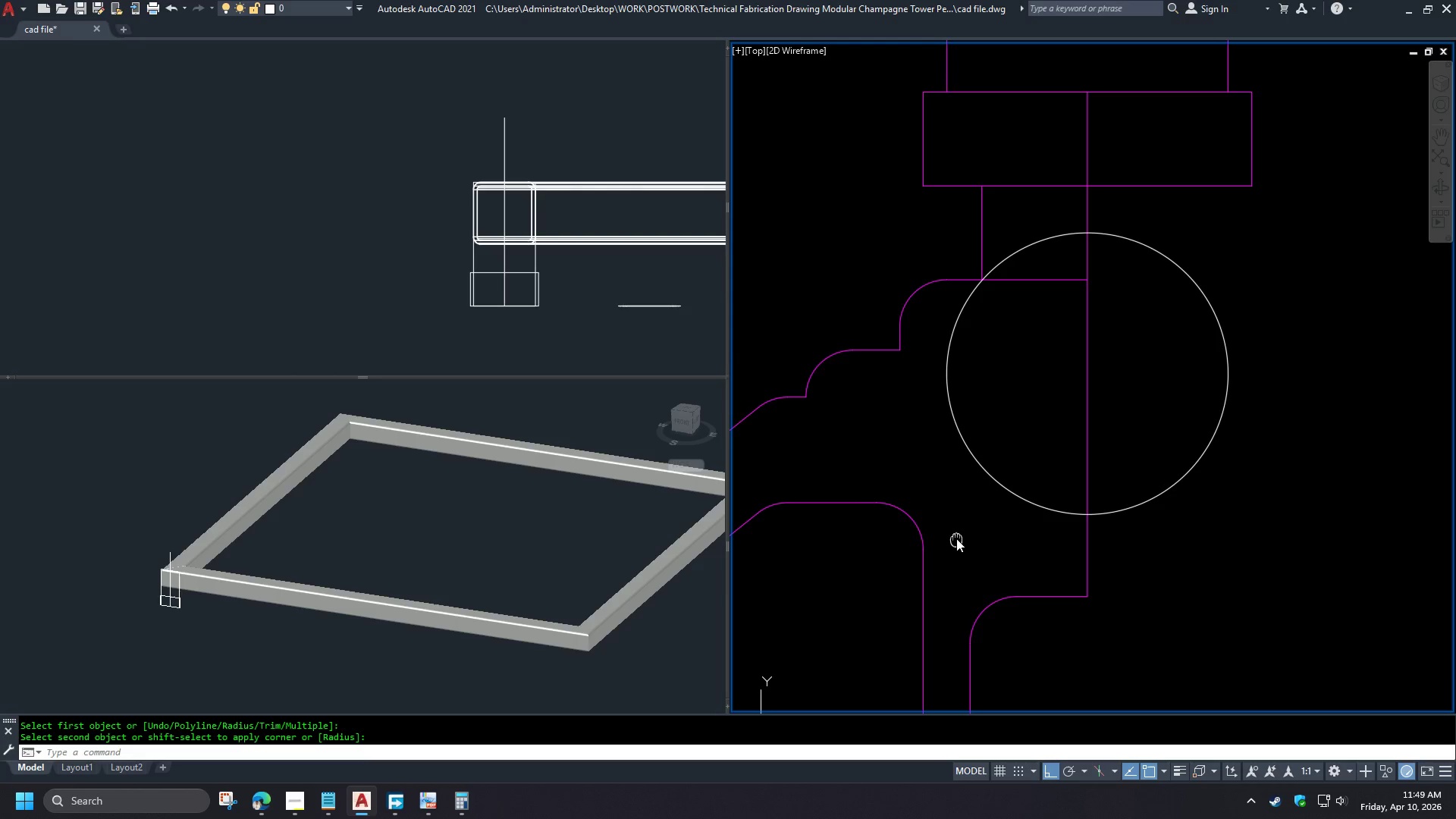 
scroll: coordinate [1062, 597], scroll_direction: down, amount: 2.0
 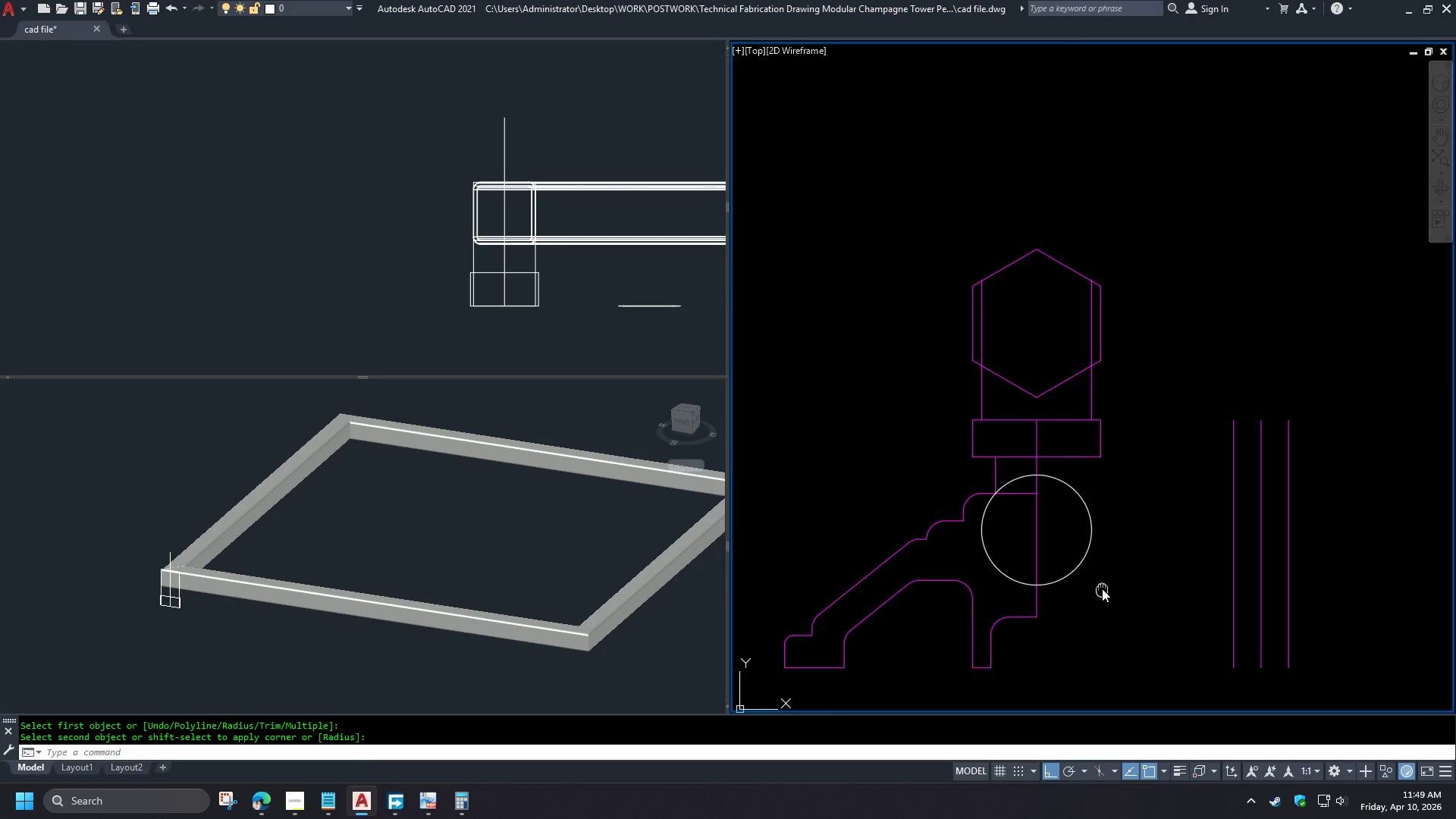 
wait(6.72)
 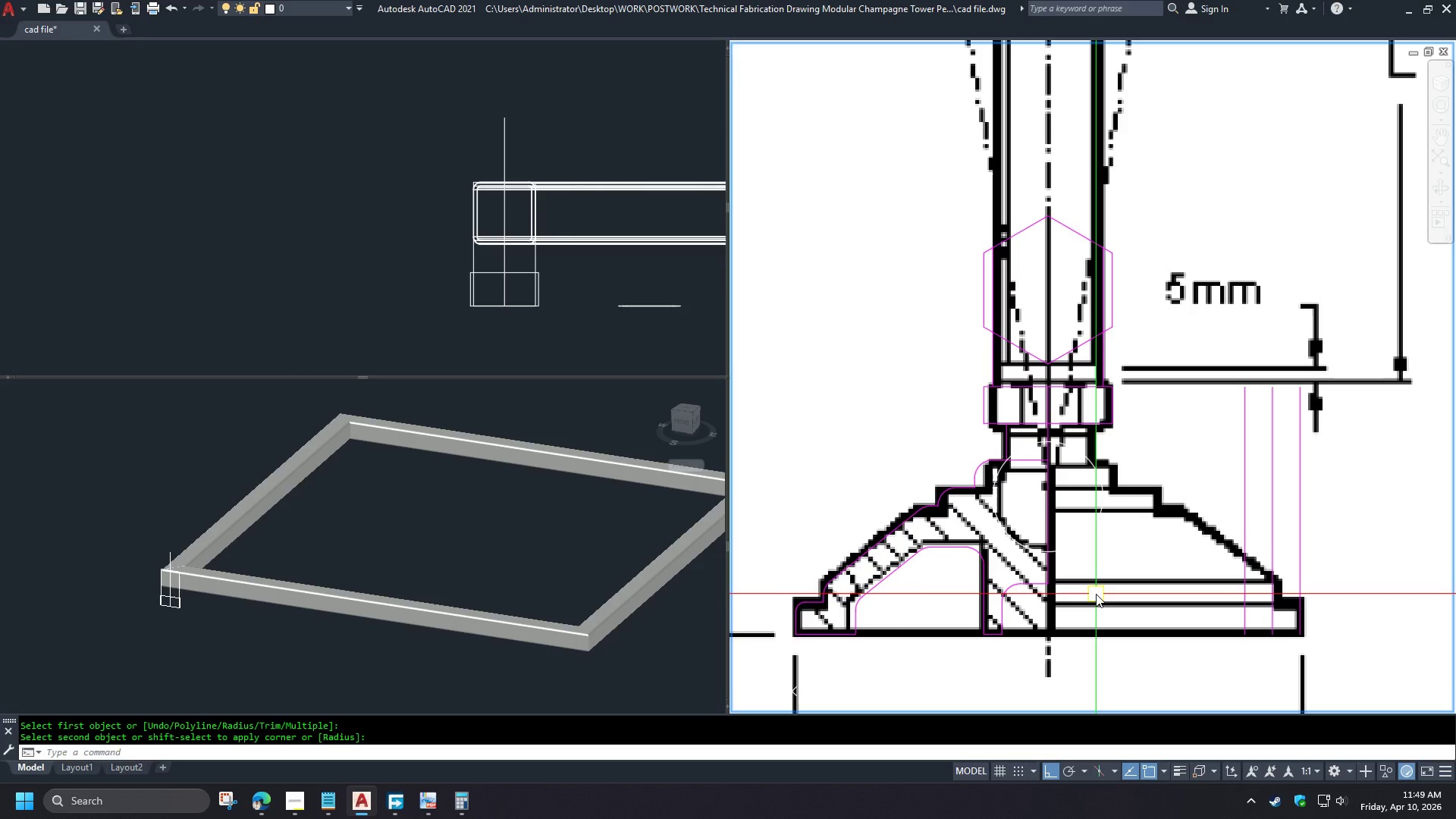 
type(ma )
 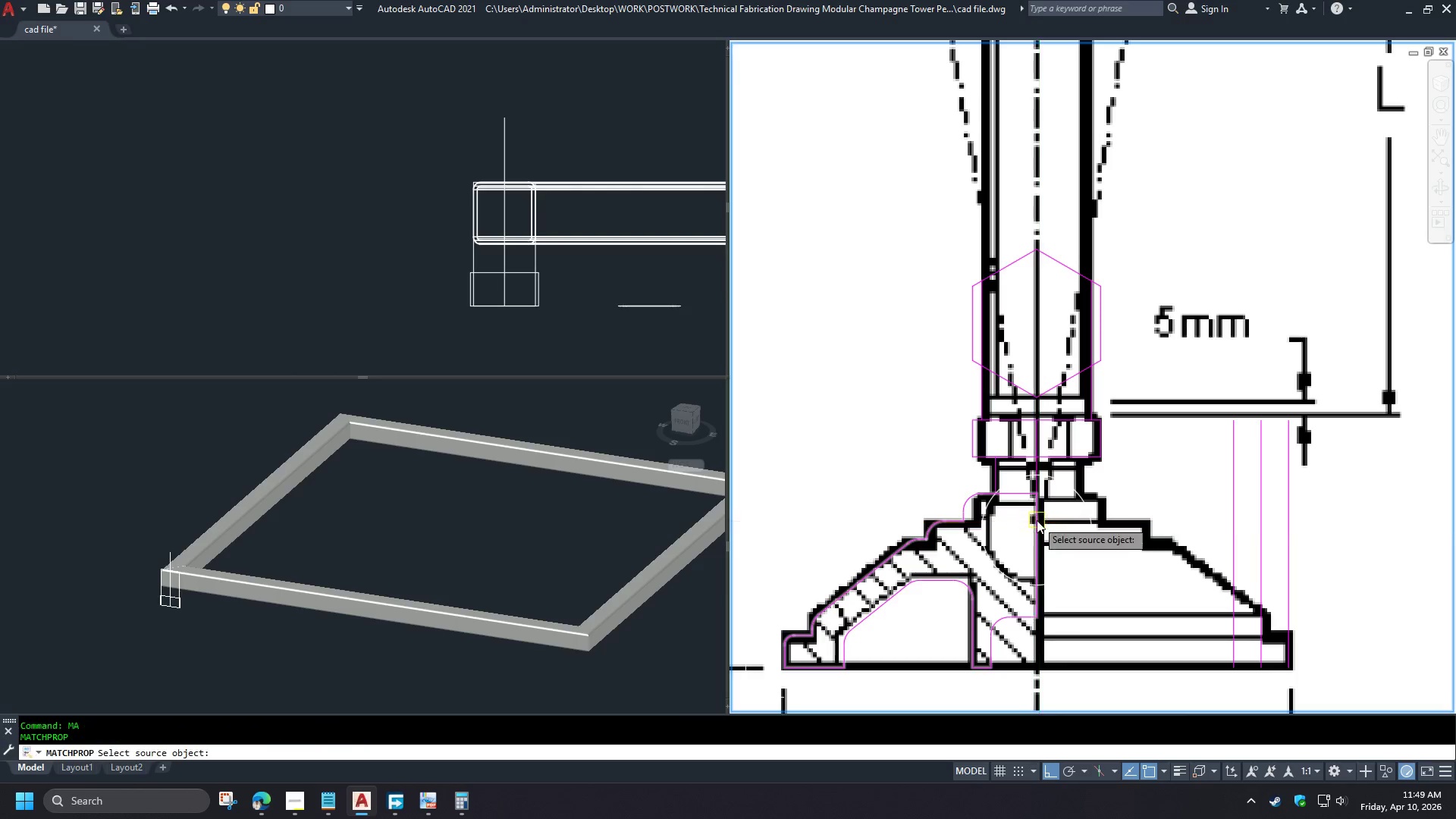 
left_click([1037, 520])
 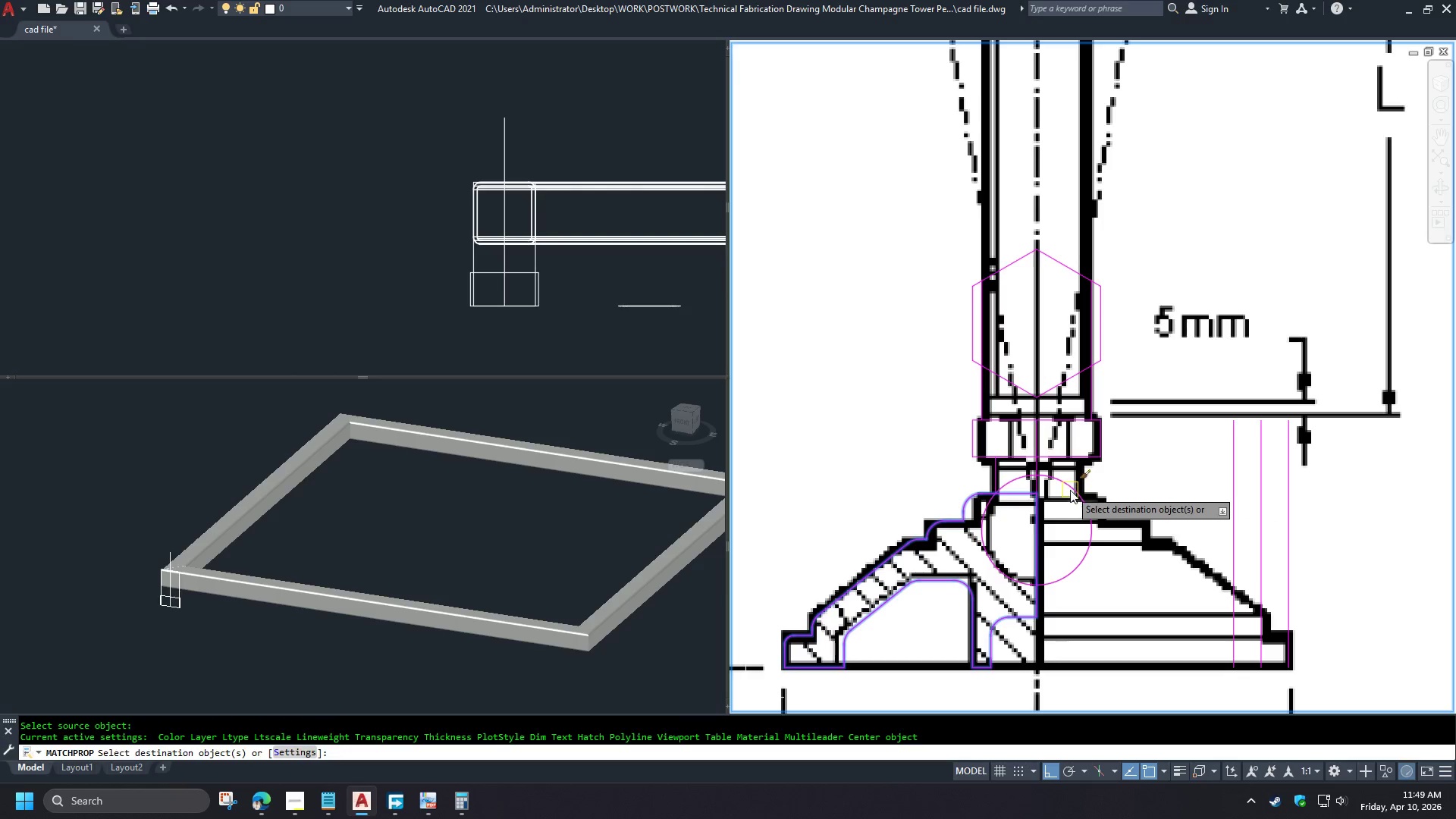 
left_click([1070, 489])
 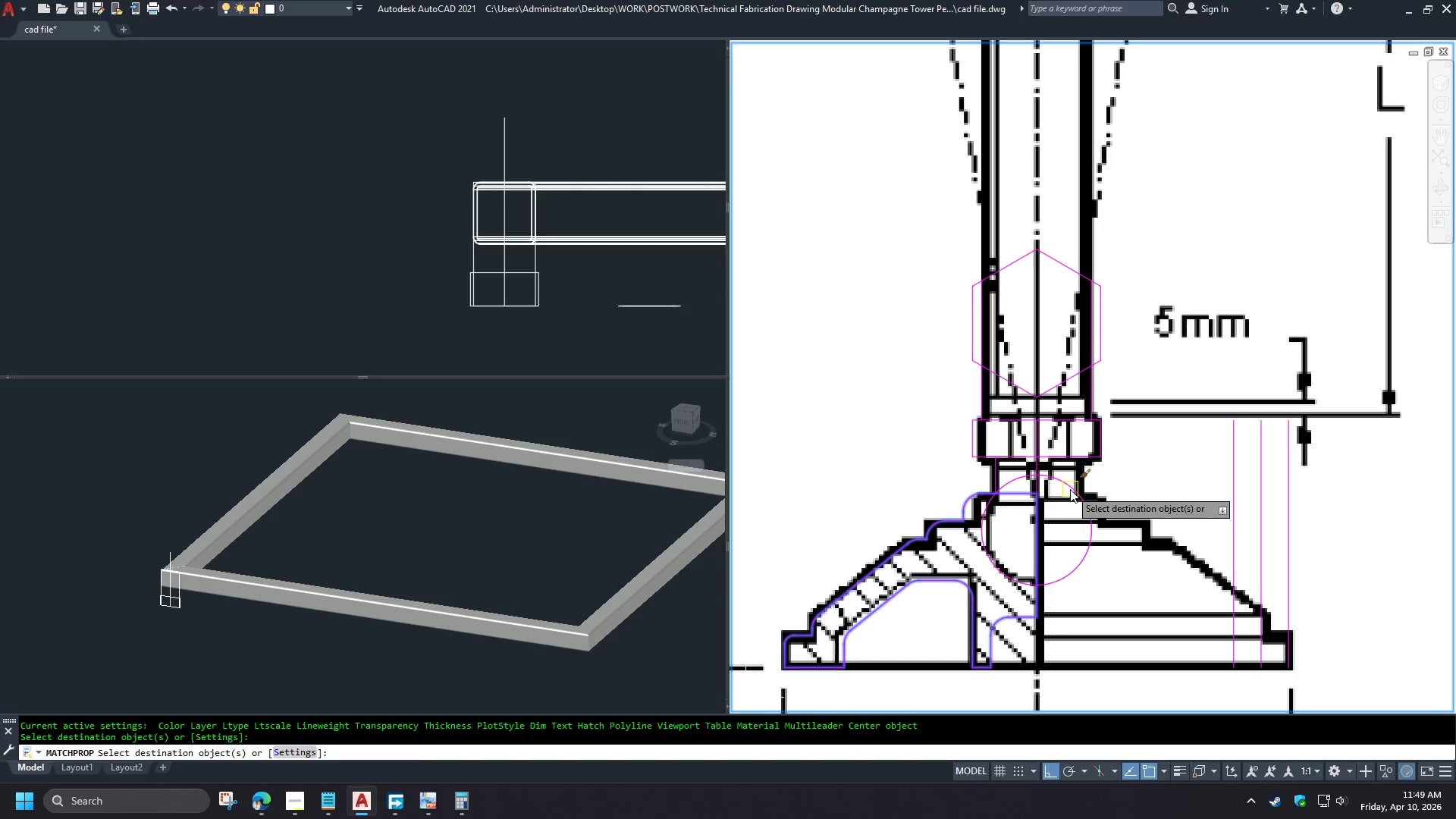 
key(Space)
 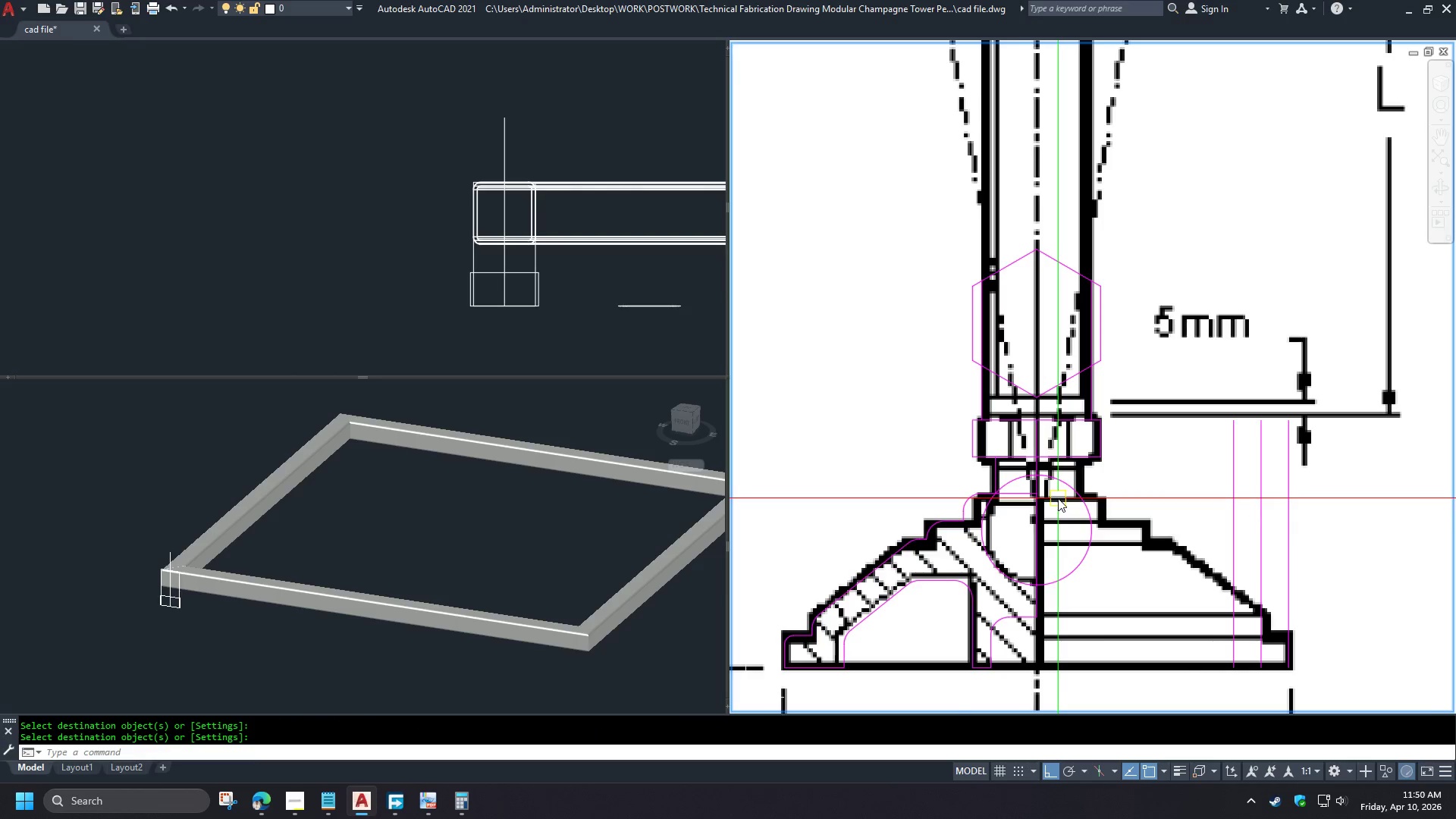 
scroll: coordinate [1058, 498], scroll_direction: up, amount: 1.0
 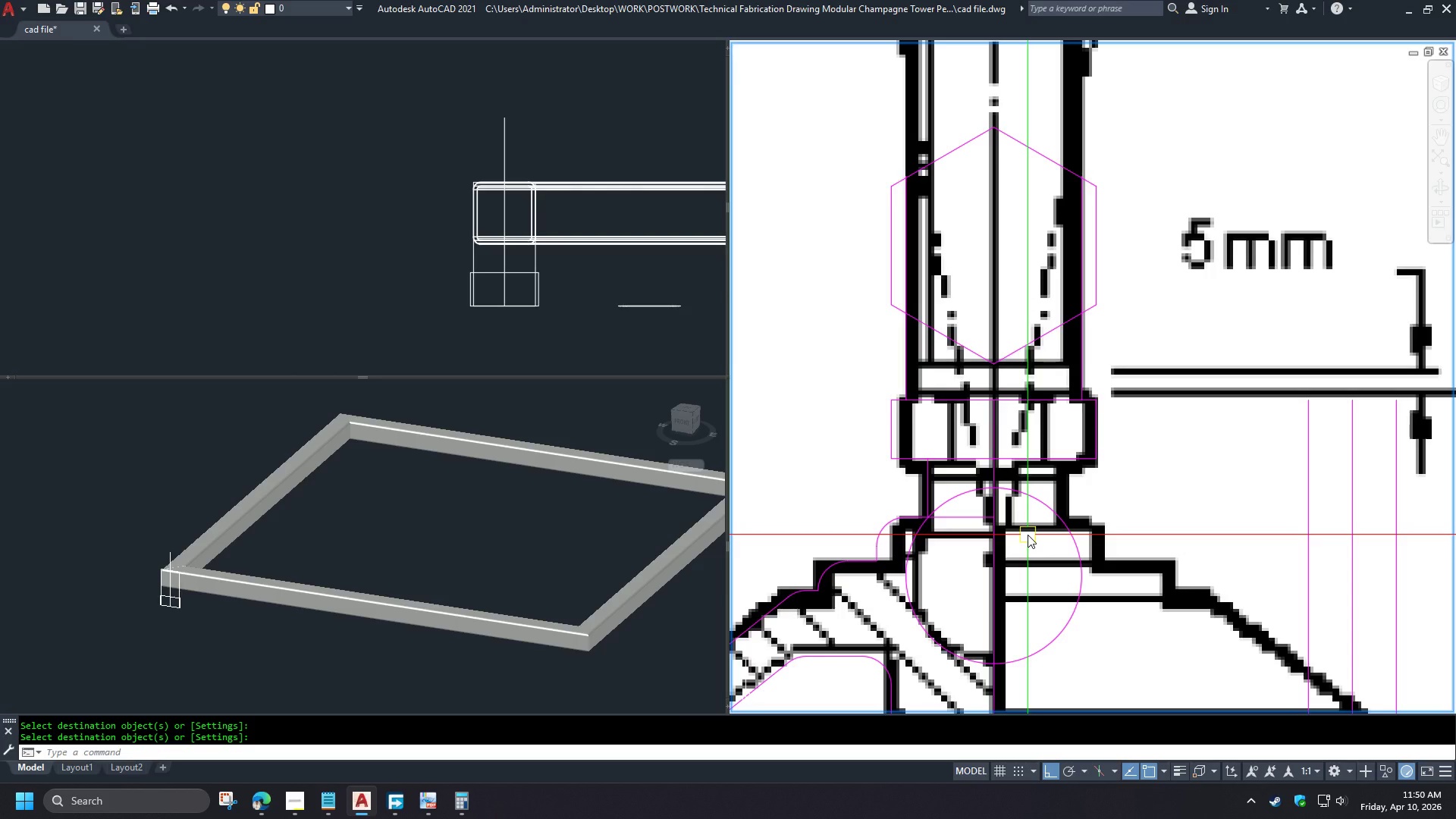 
scroll: coordinate [1028, 535], scroll_direction: down, amount: 3.0
 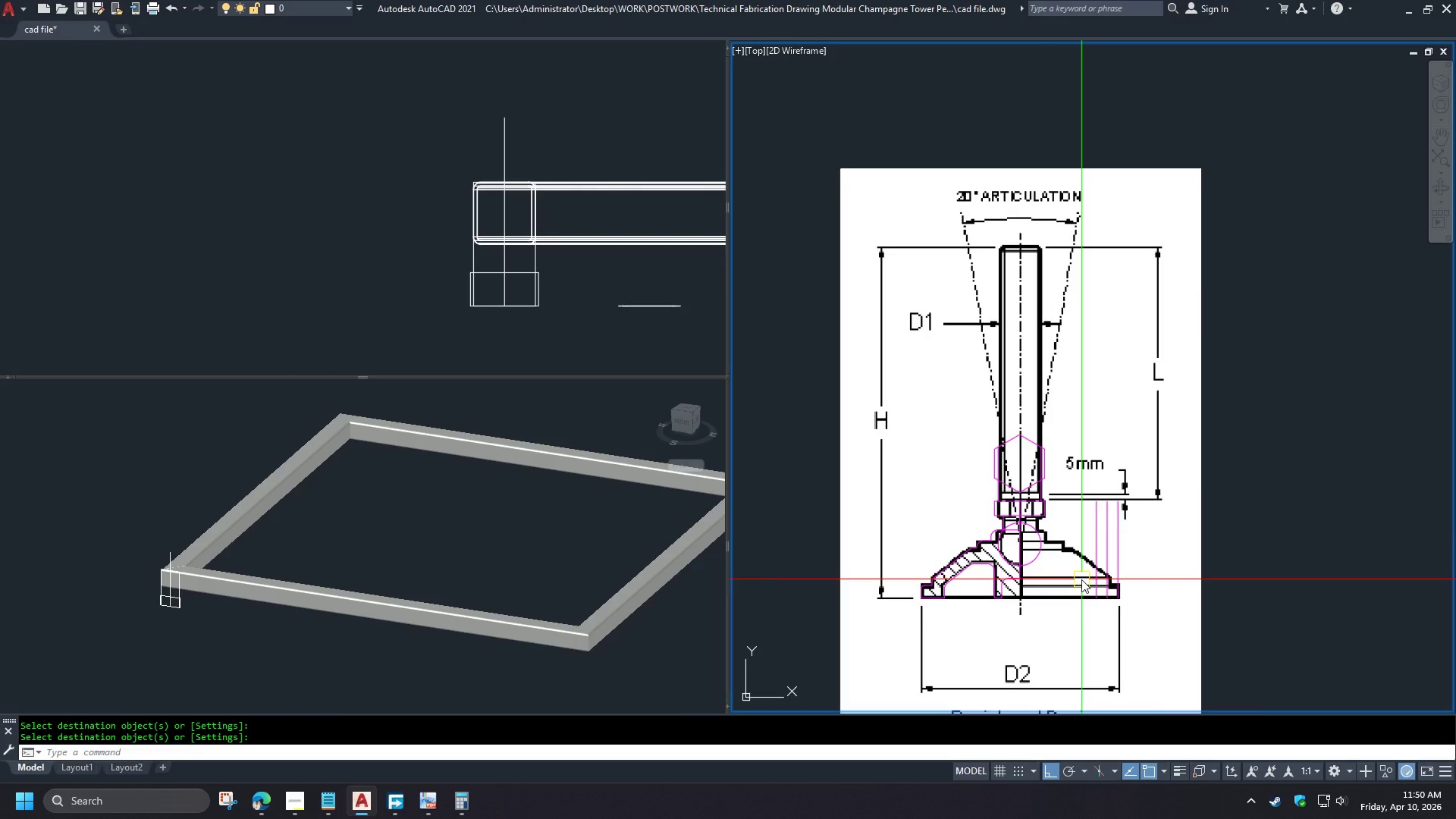 
wait(8.65)
 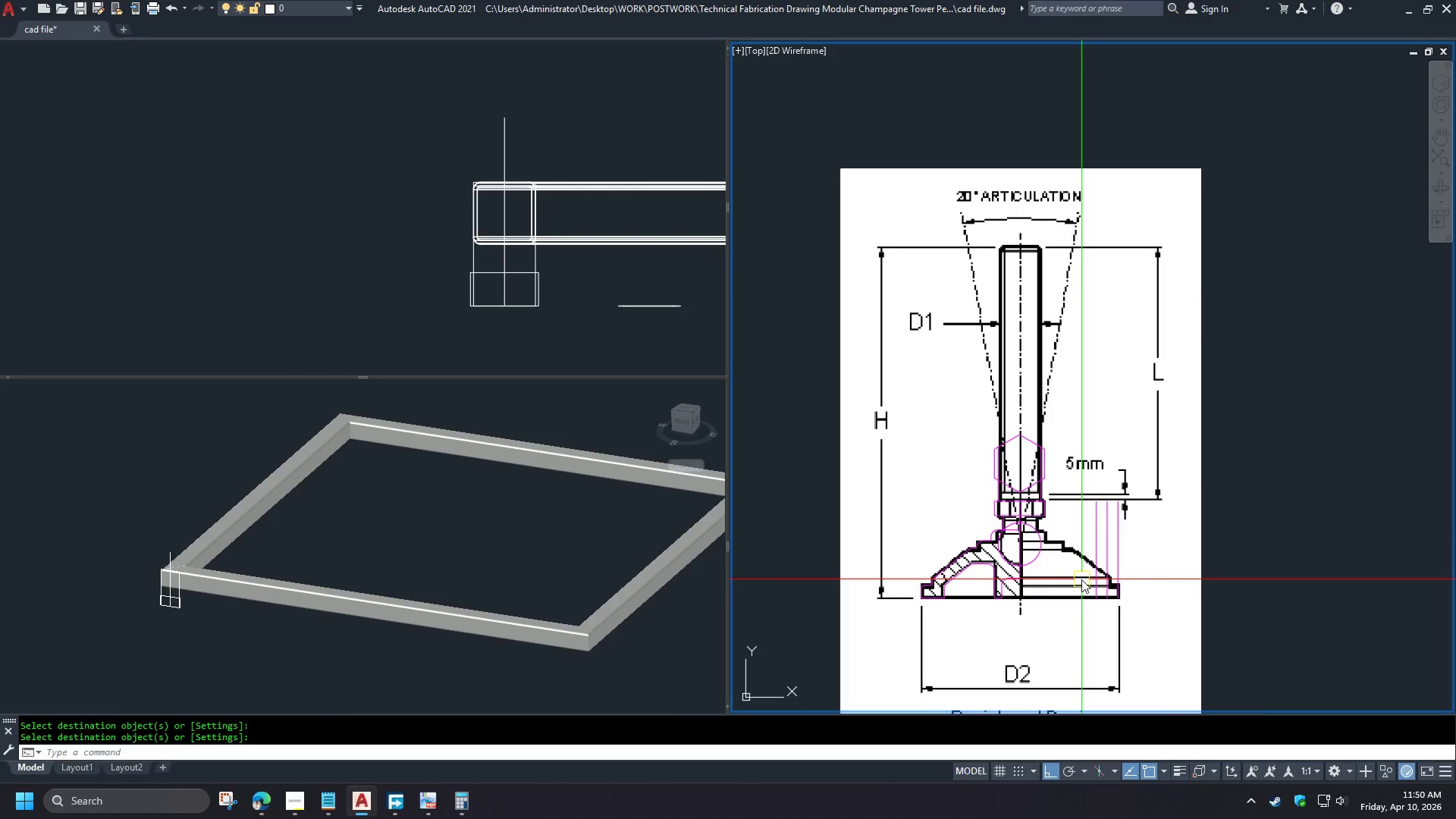 
mouse_move([971, 598])
 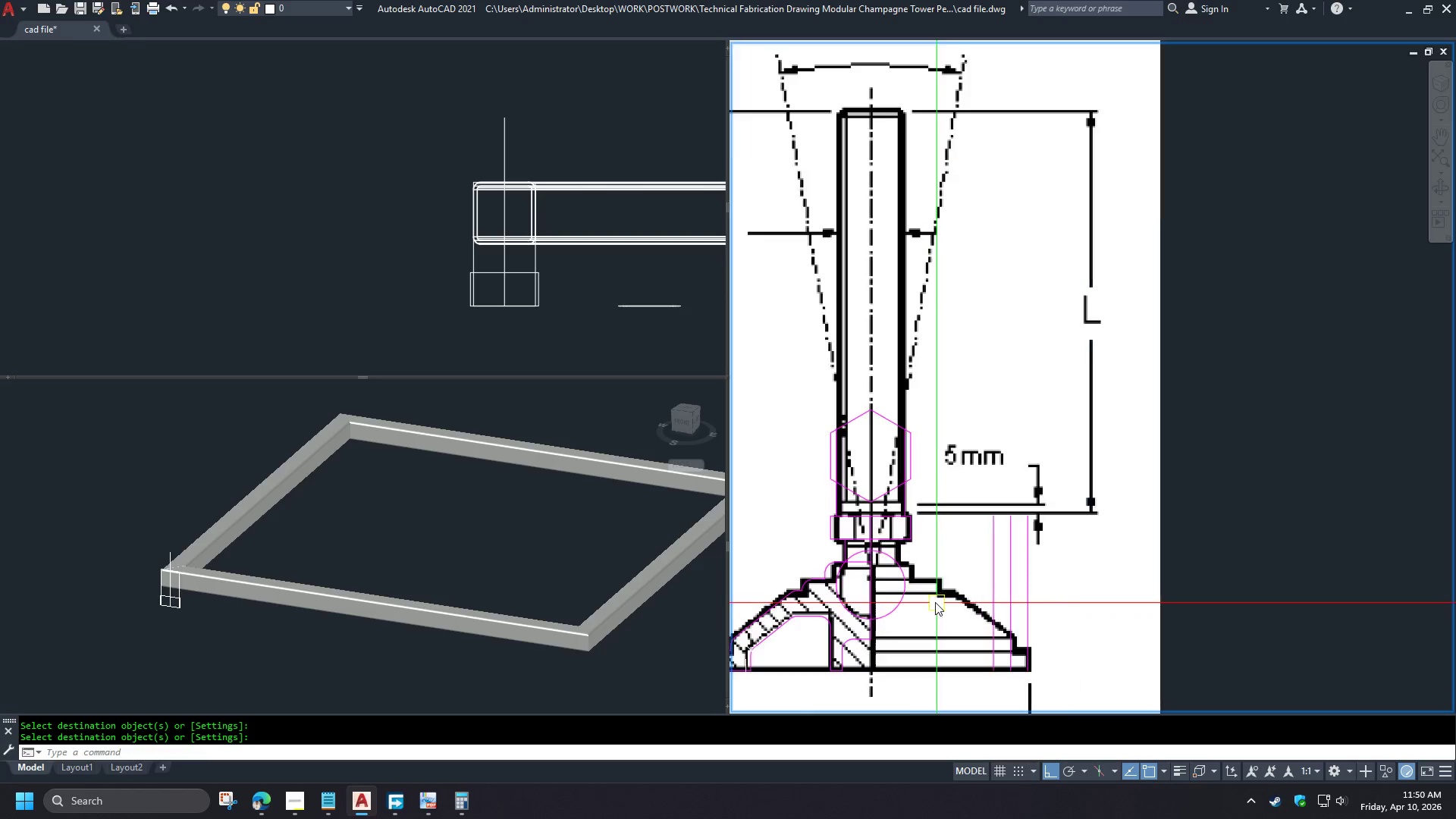 
scroll: coordinate [937, 603], scroll_direction: up, amount: 1.0
 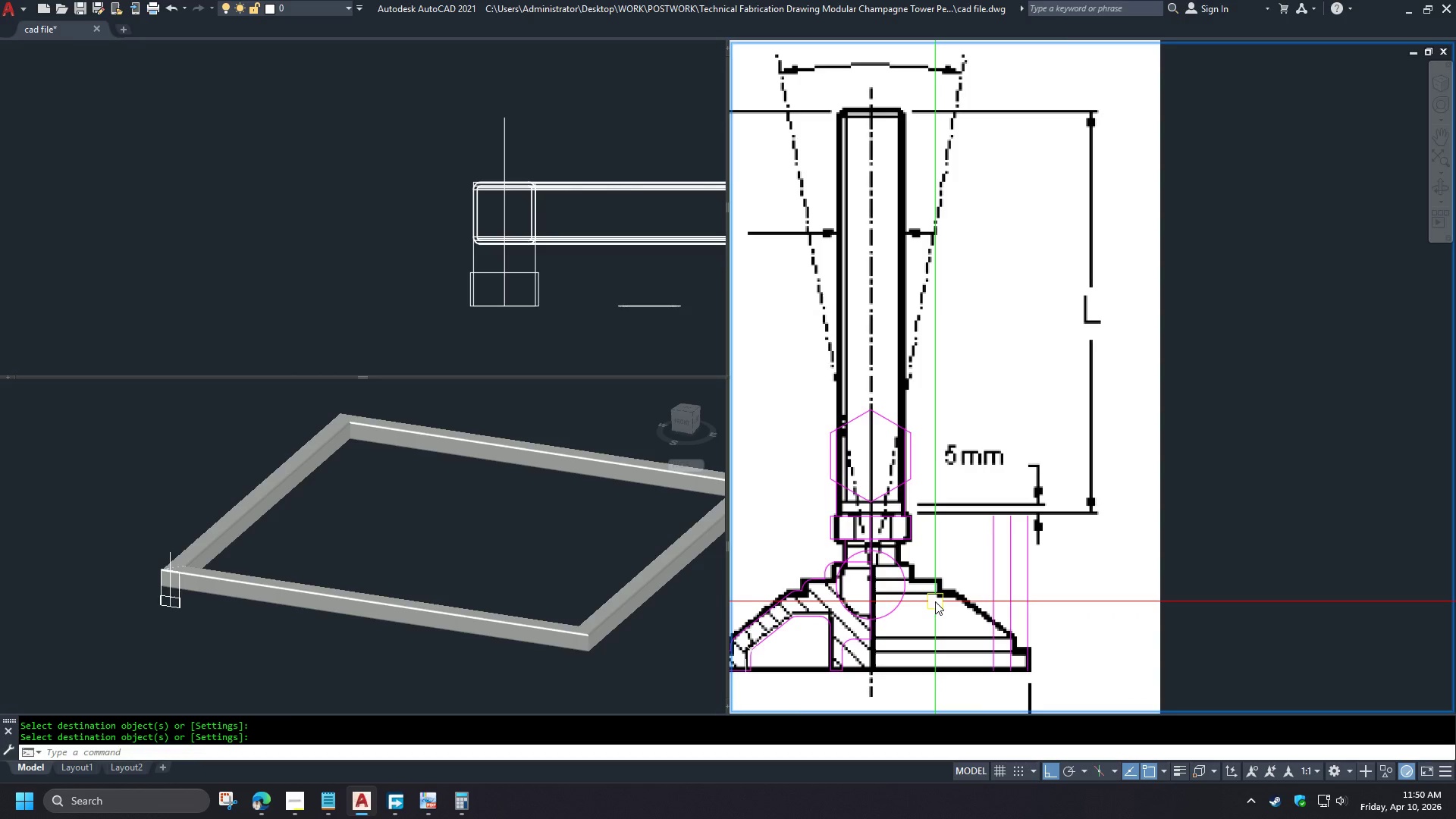 
type(di)
 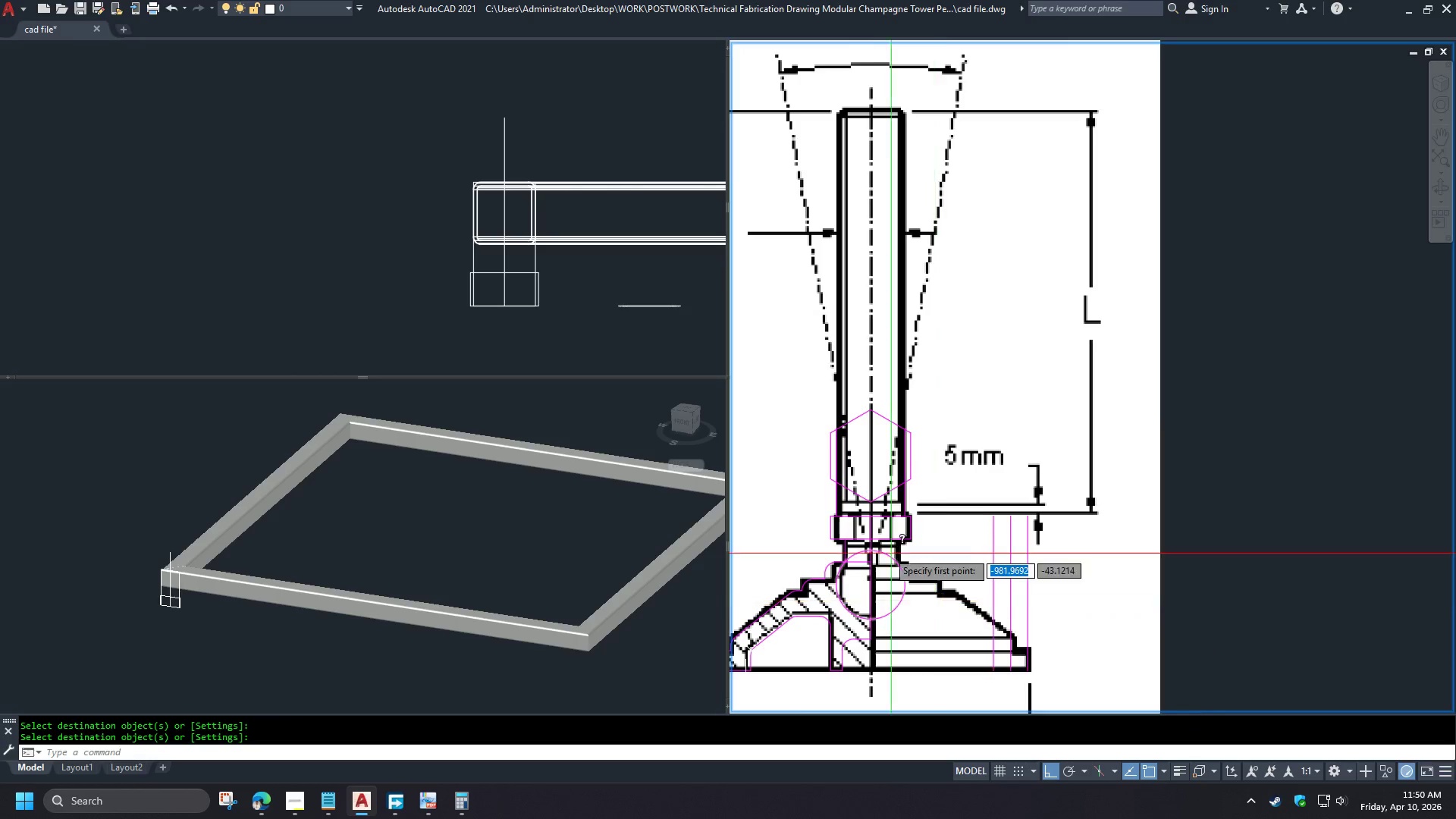 
key(Space)
 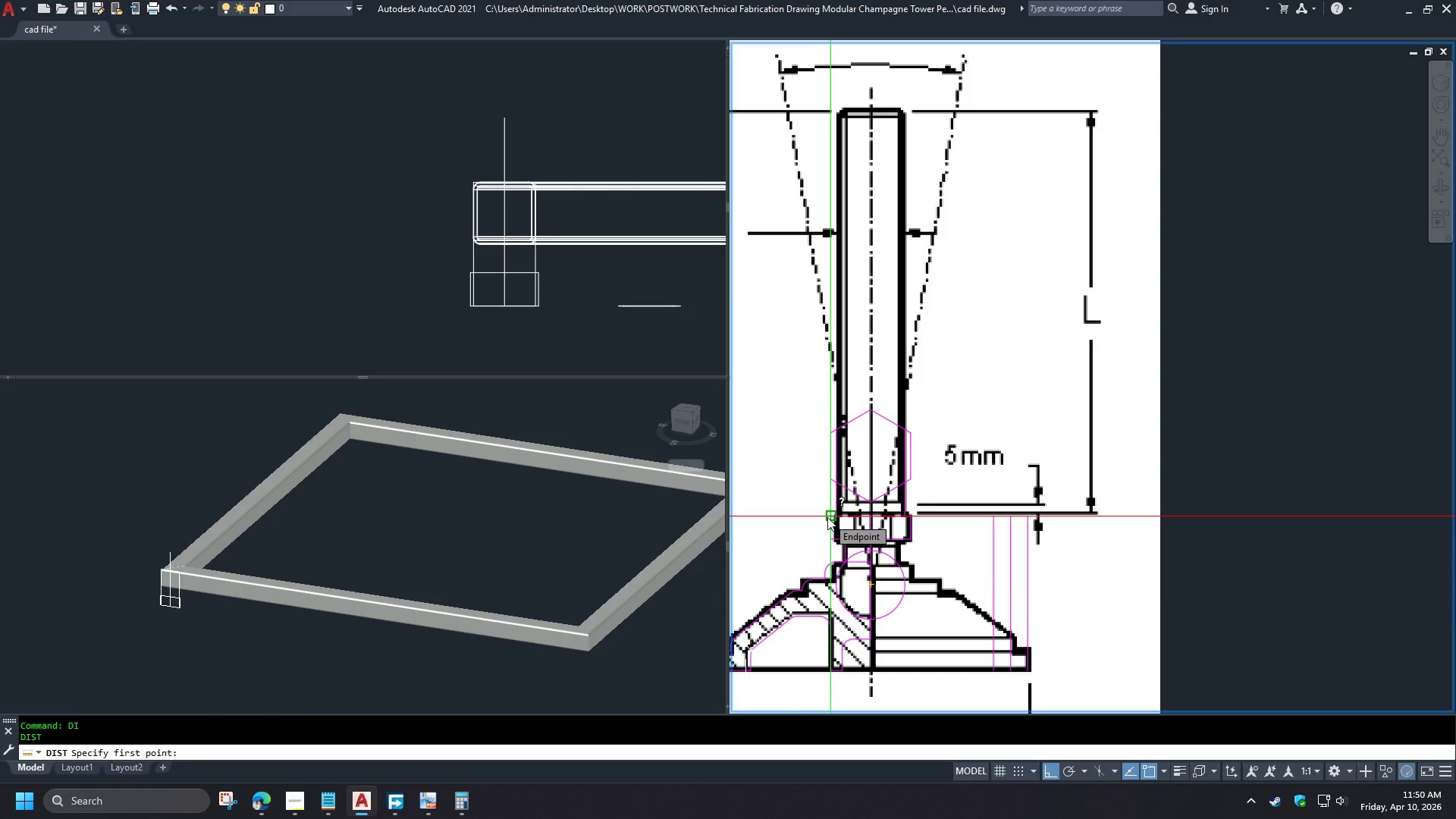 
left_click([827, 517])
 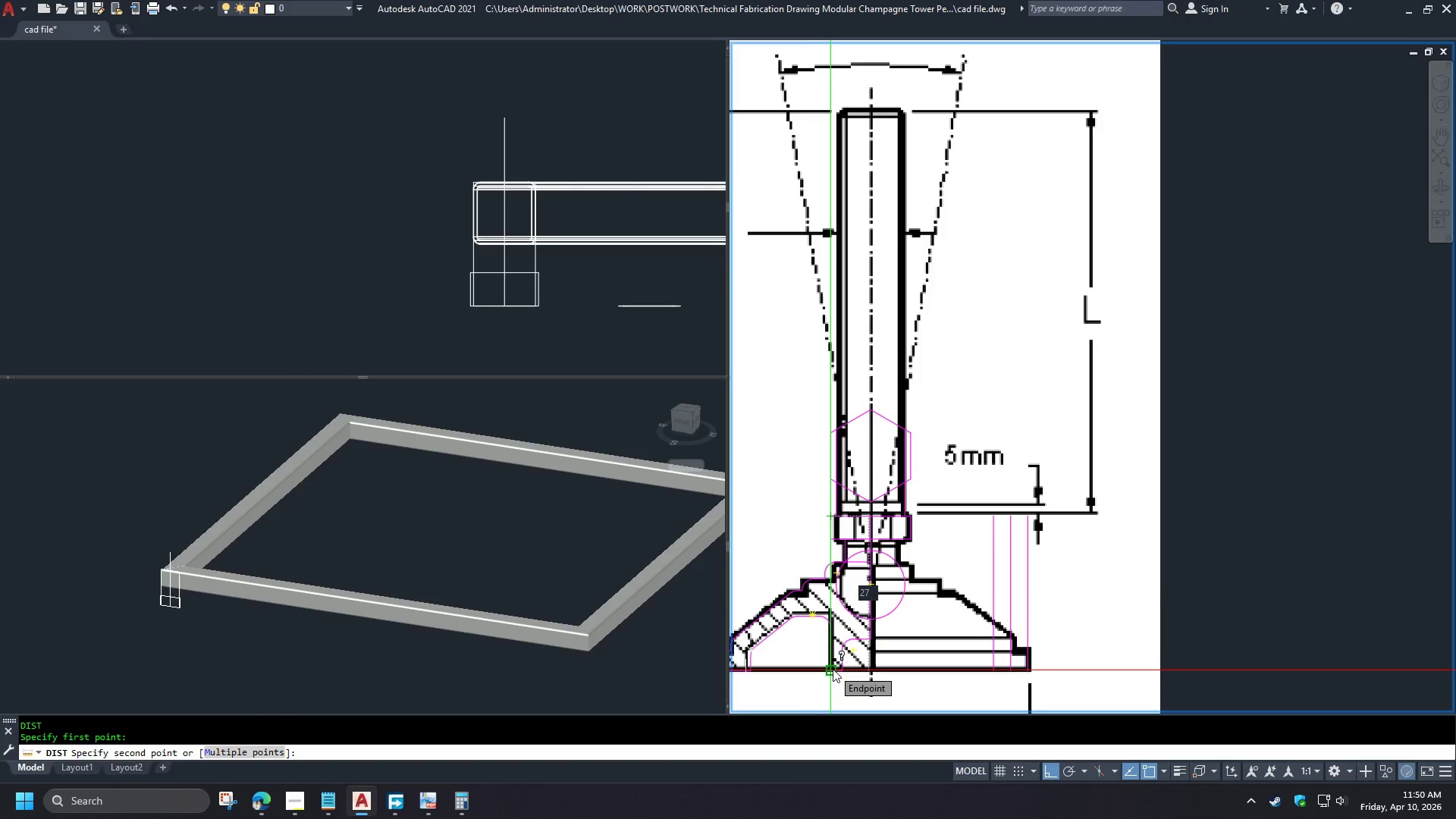 
key(Escape)
 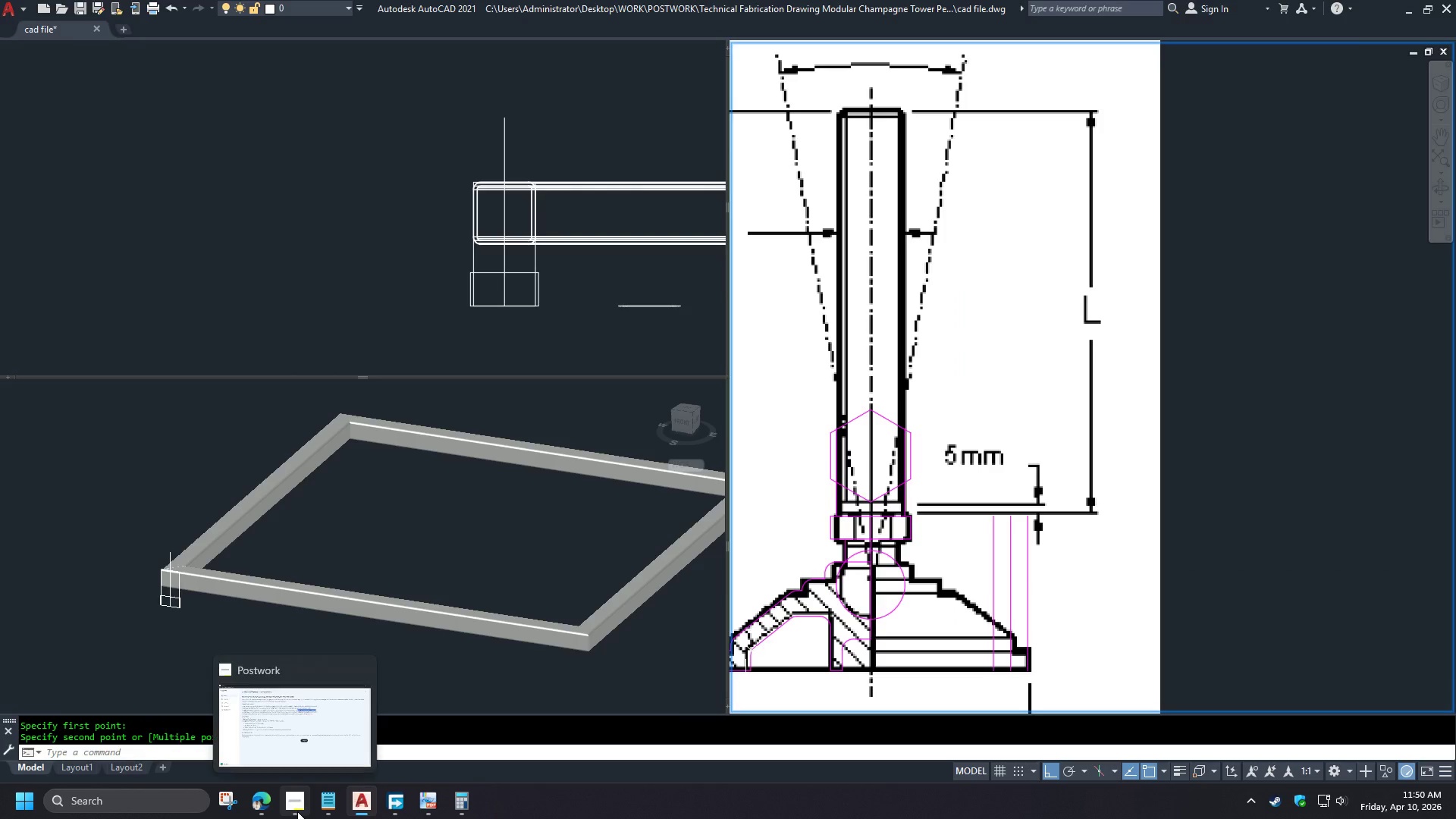 
left_click([426, 805])
 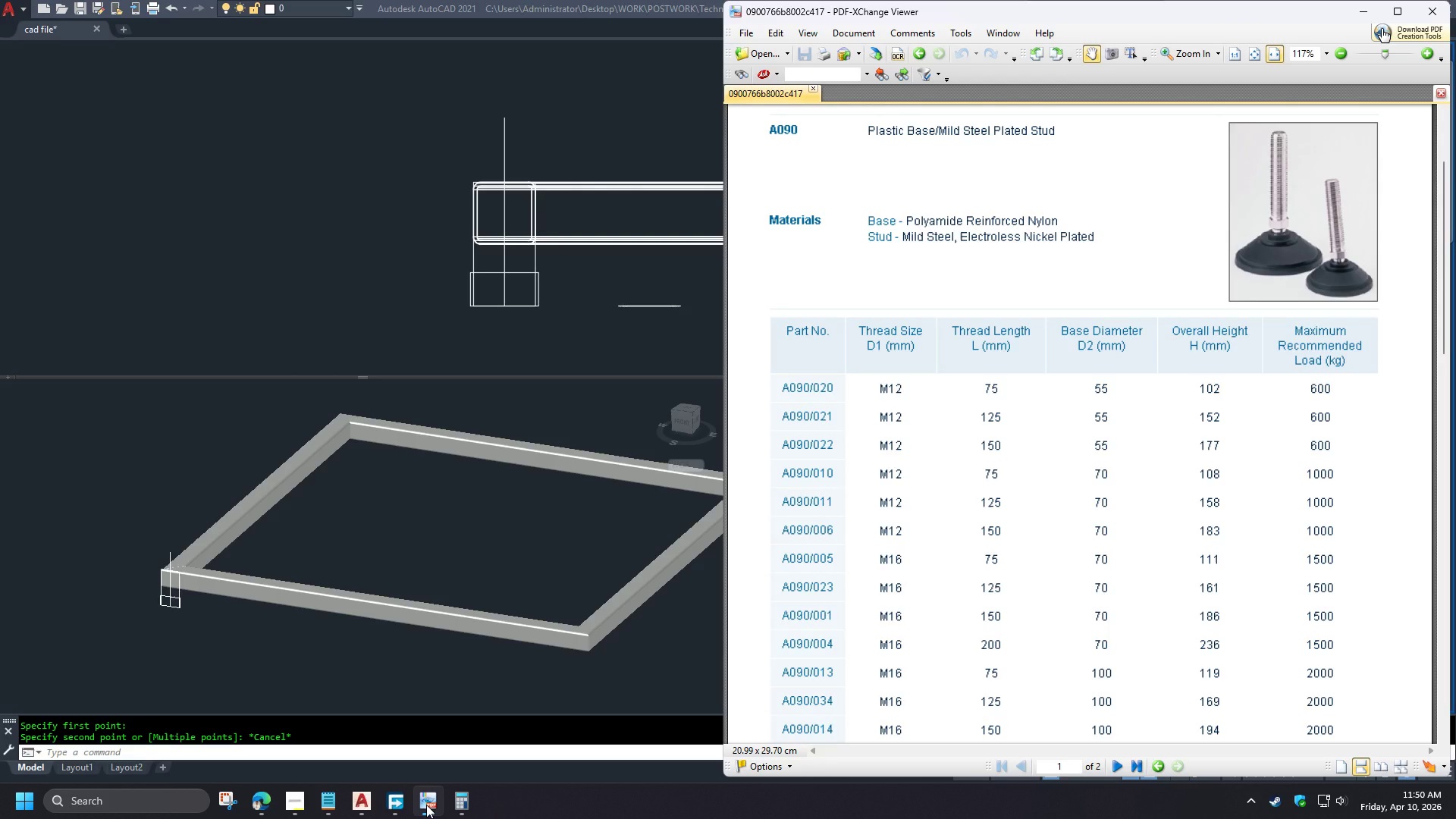 
wait(10.48)
 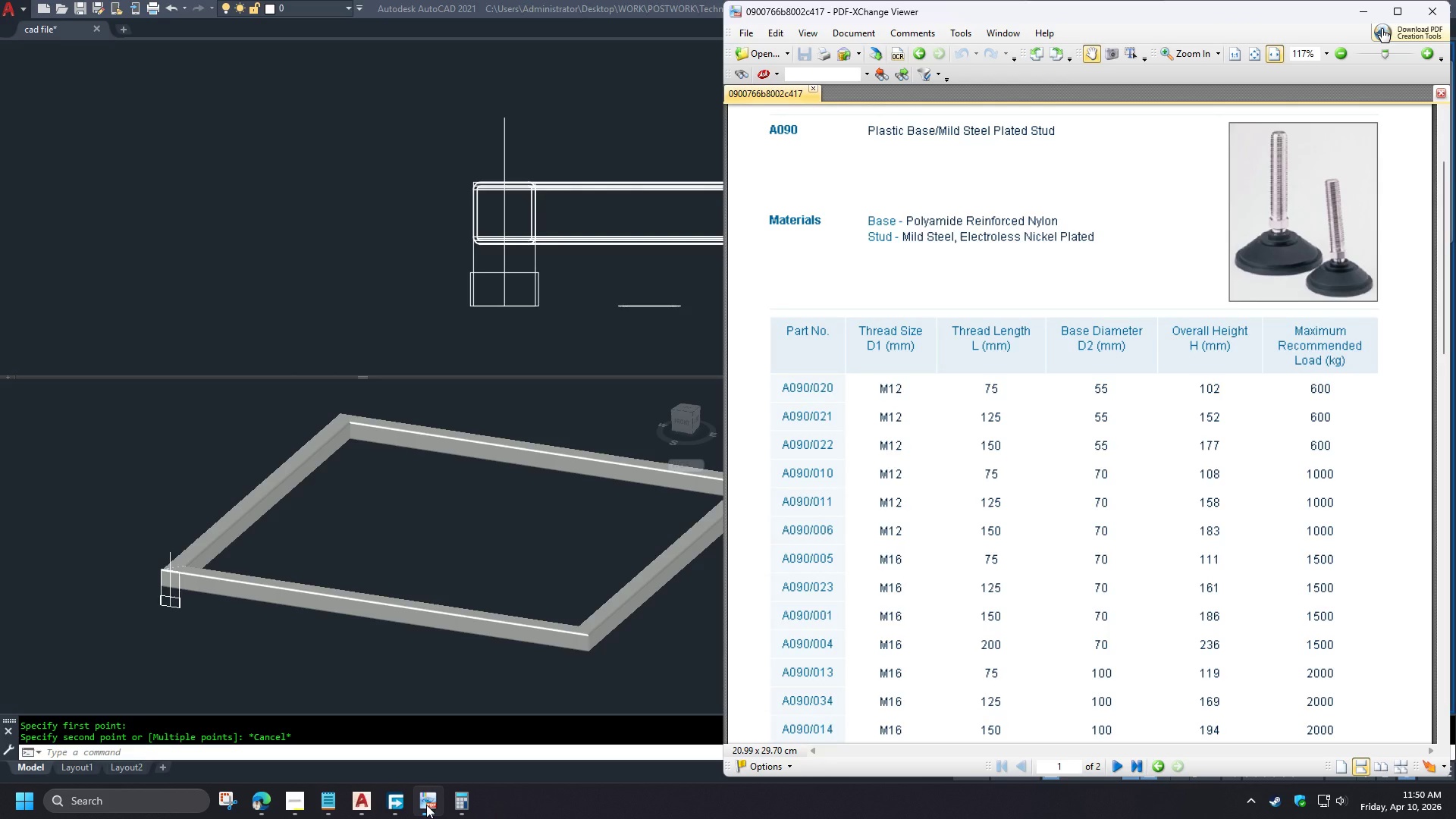 
left_click([425, 804])
 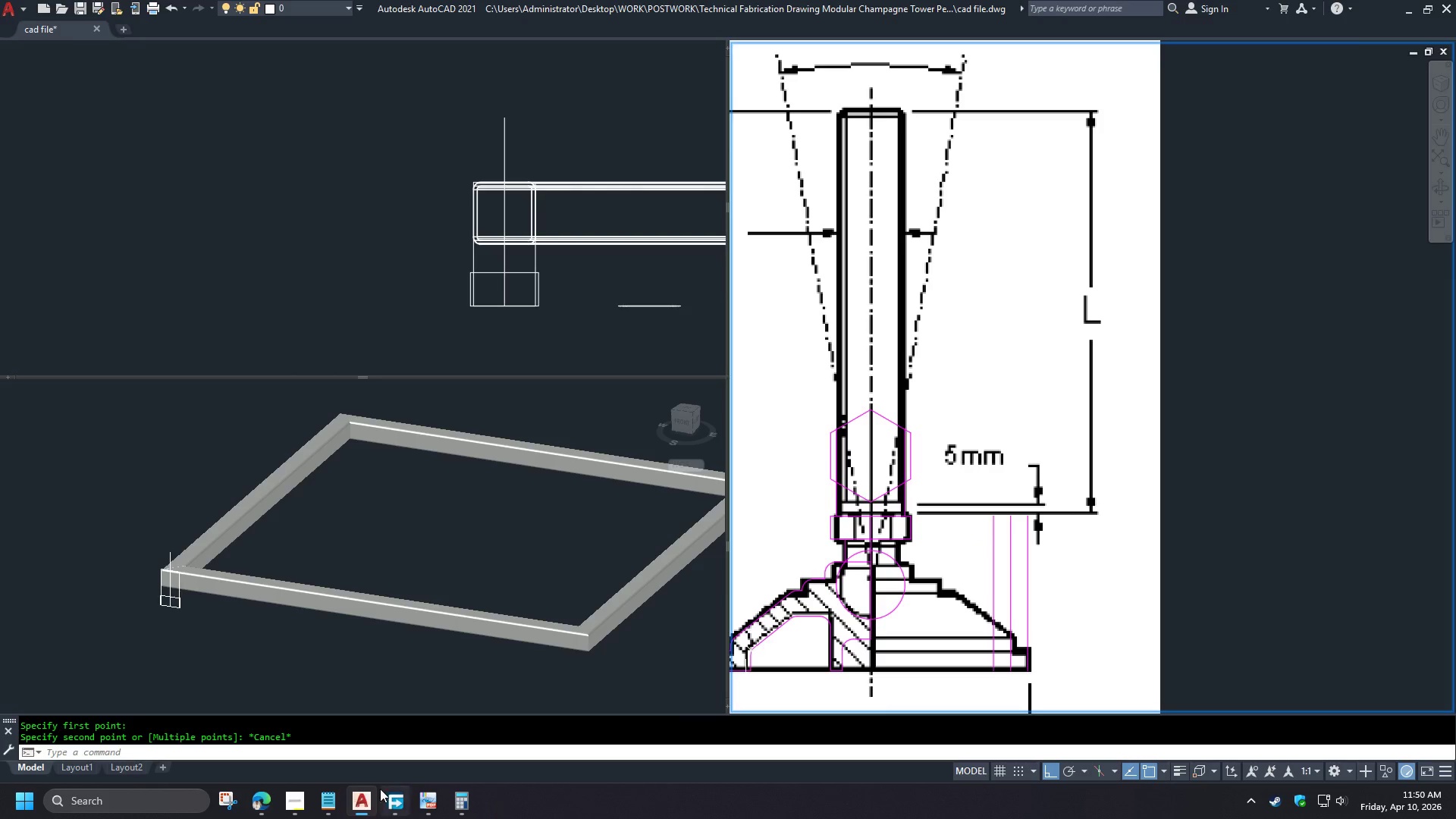 
left_click([425, 813])
 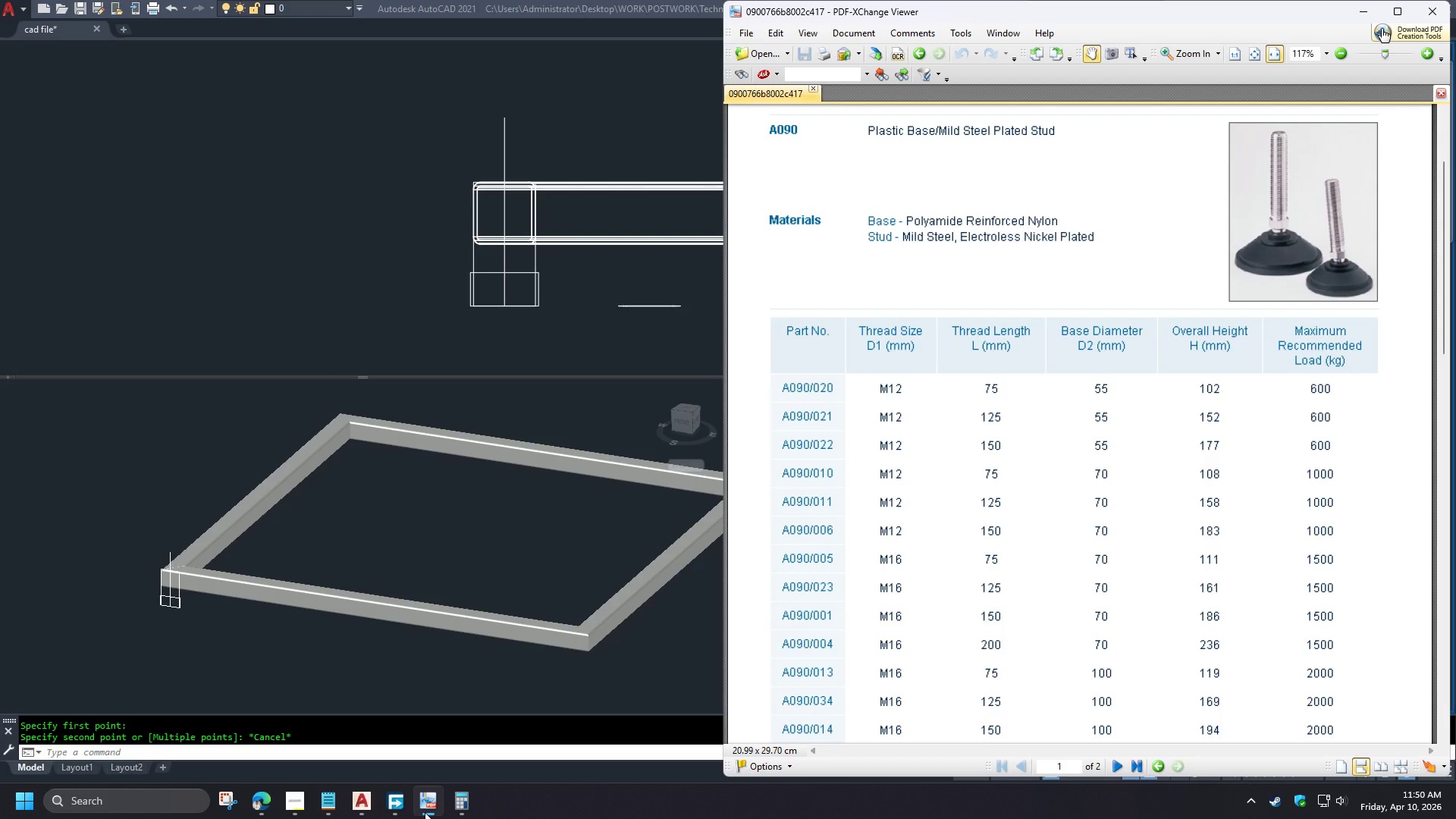 
left_click([425, 812])
 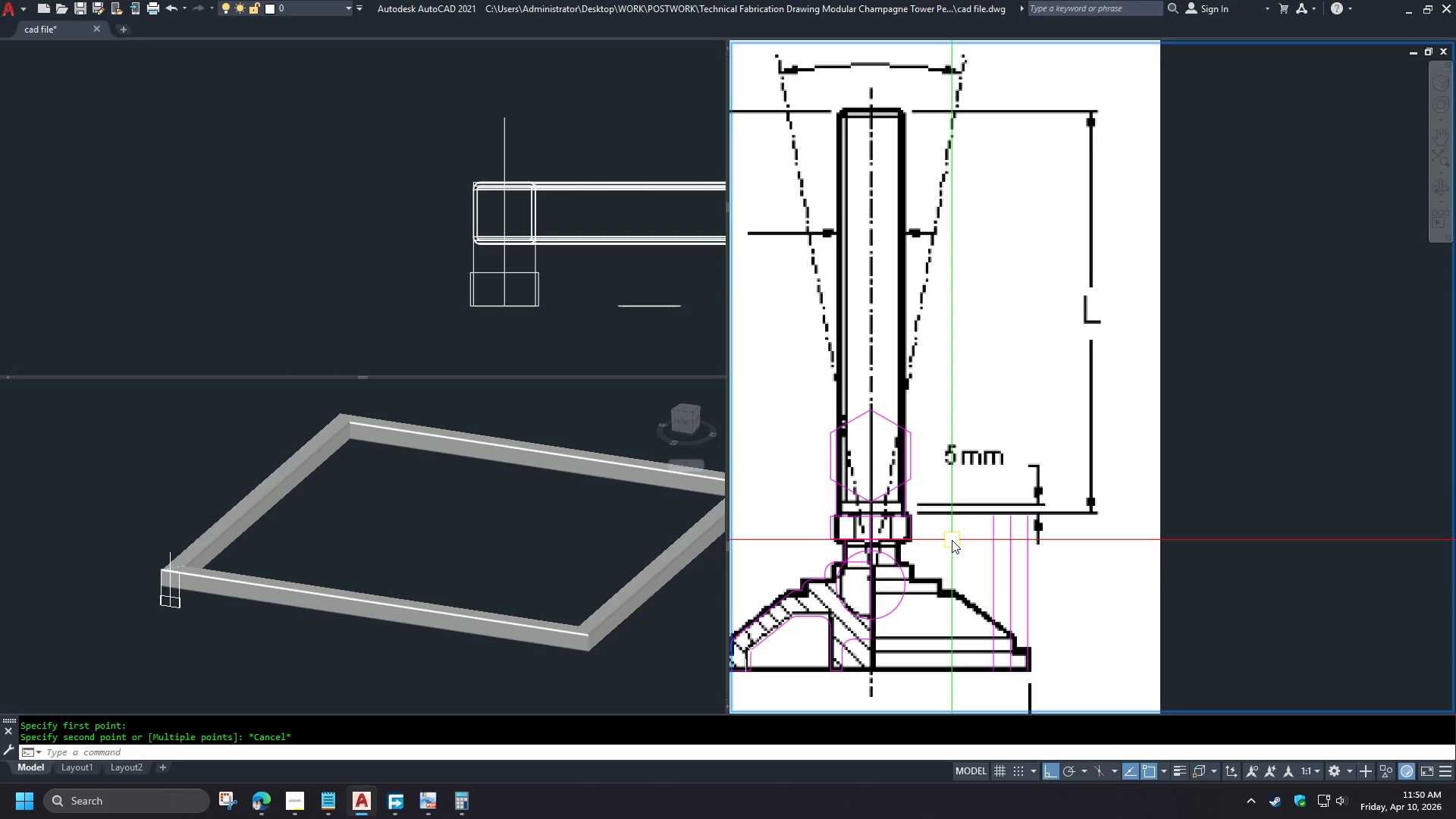 
key(O)
 